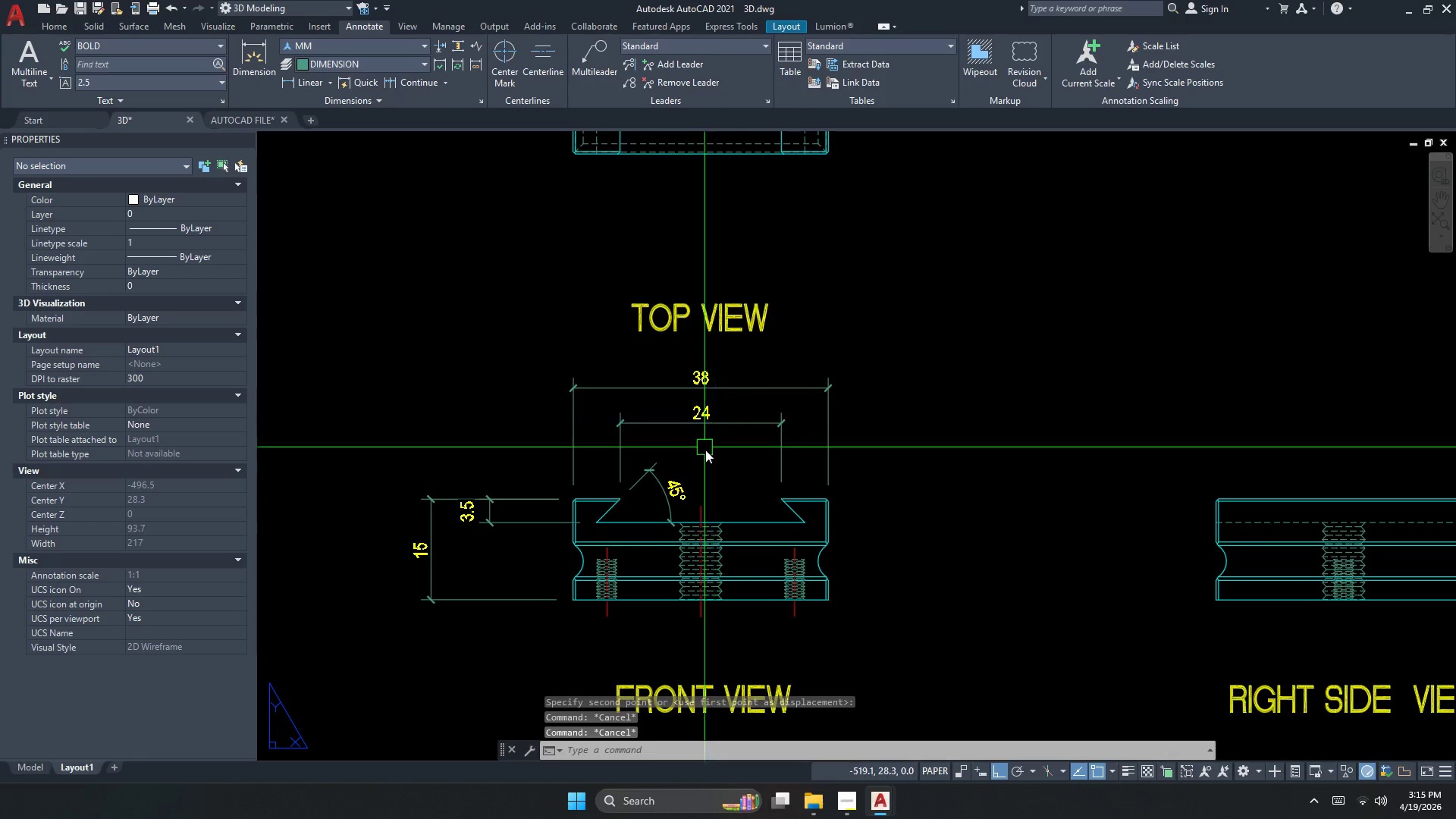 
key(S)
 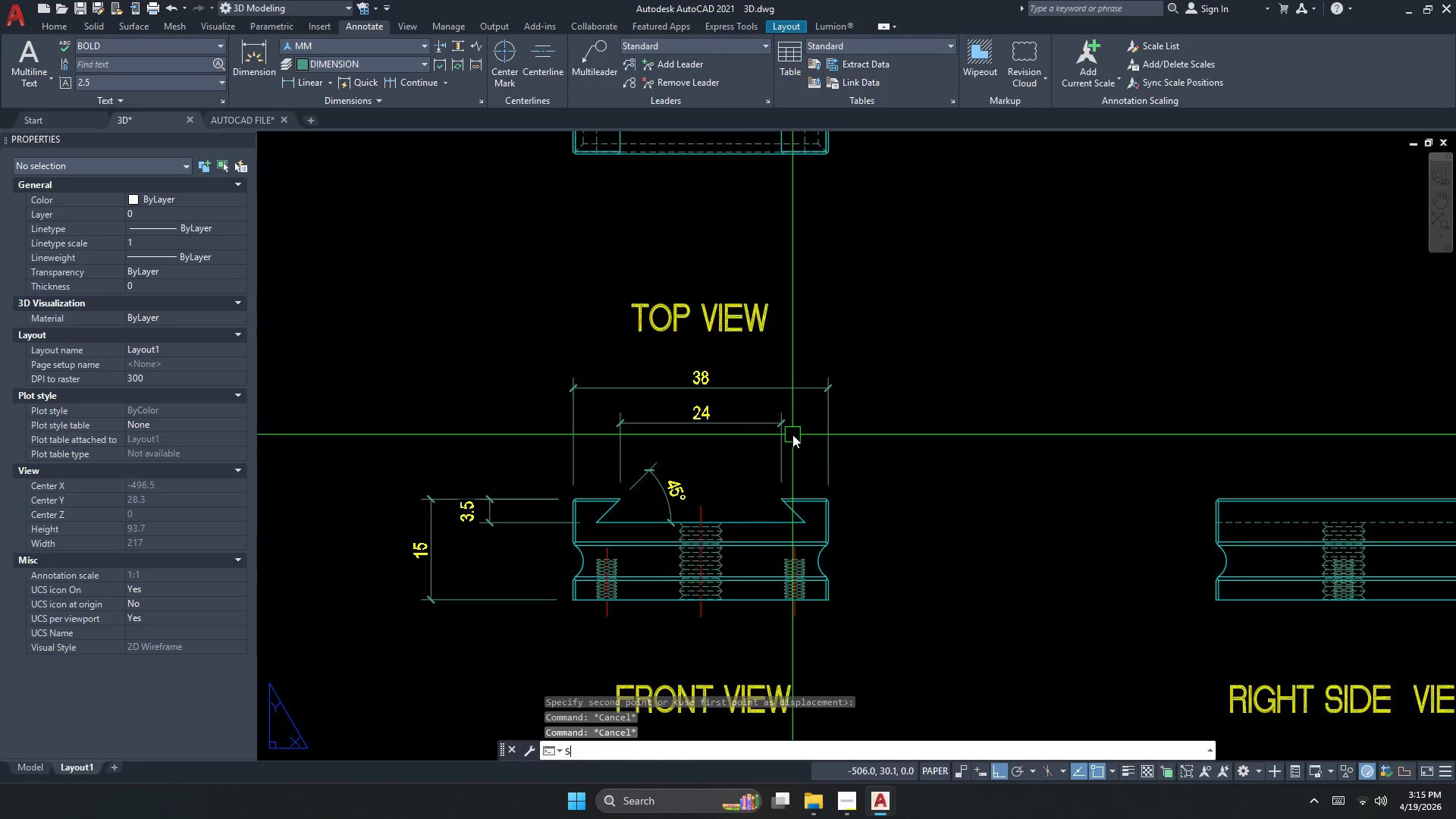 
key(Space)
 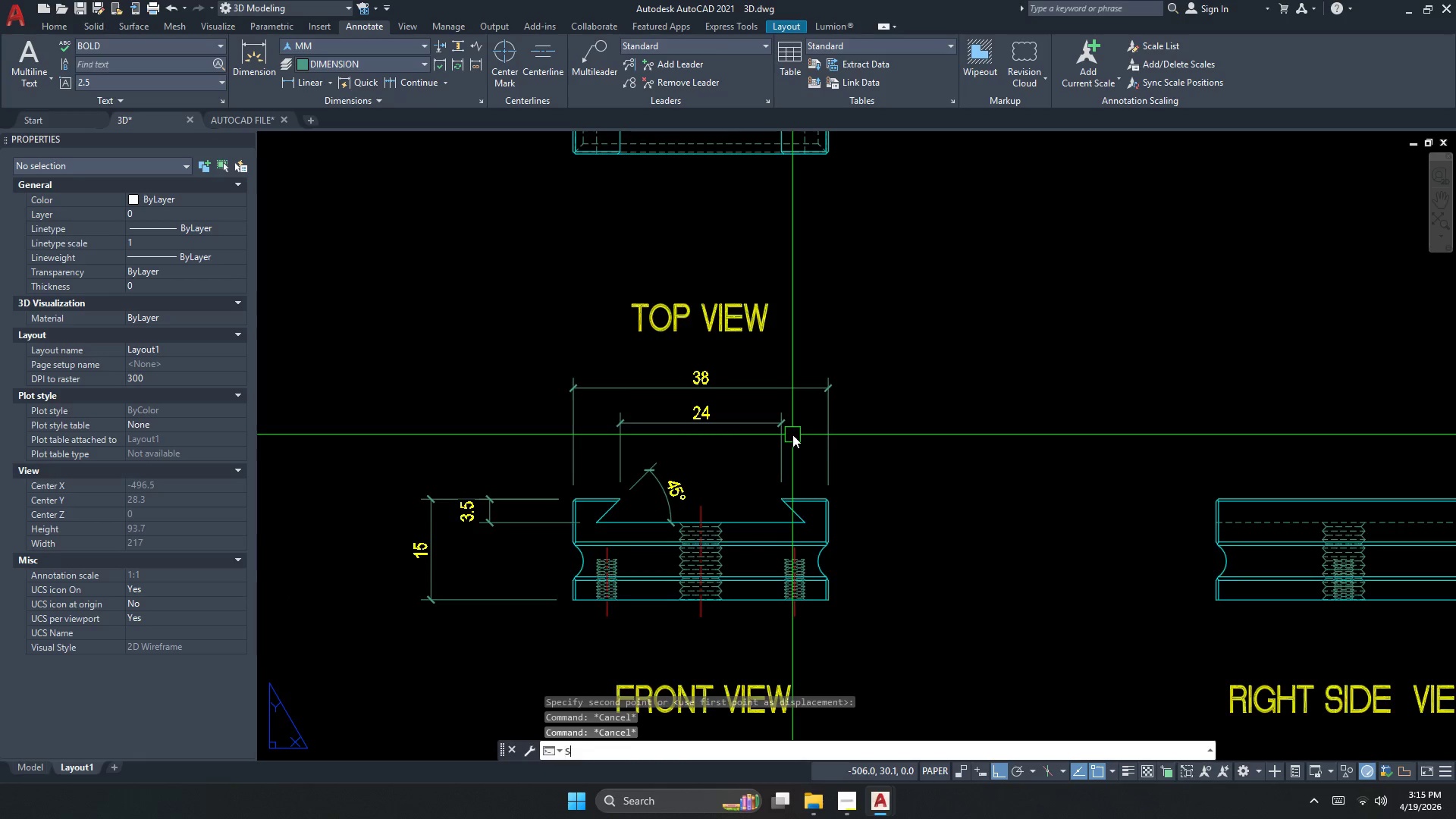 
left_click_drag(start_coordinate=[803, 435], to_coordinate=[792, 425])
 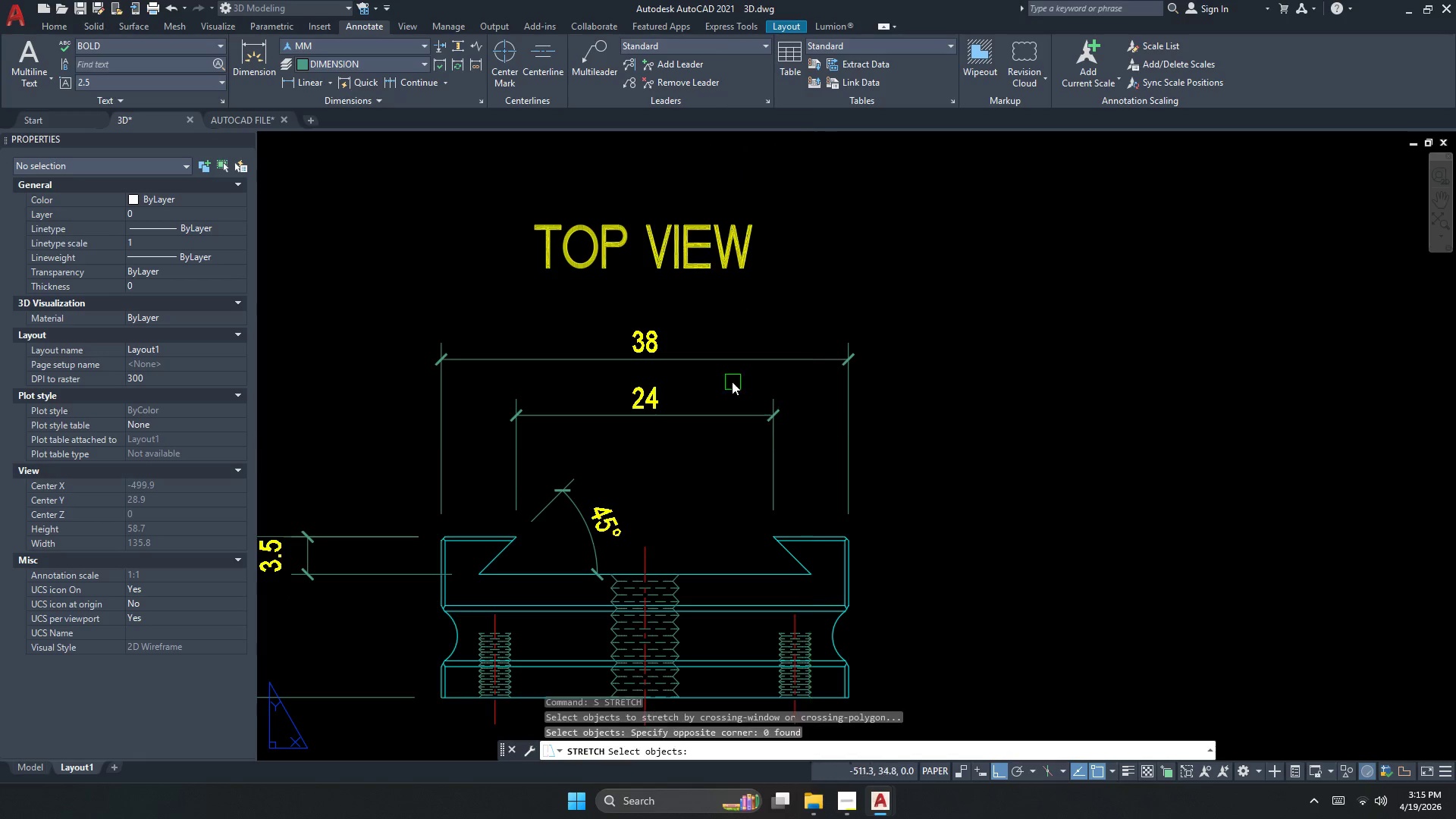 
triple_click([730, 381])
 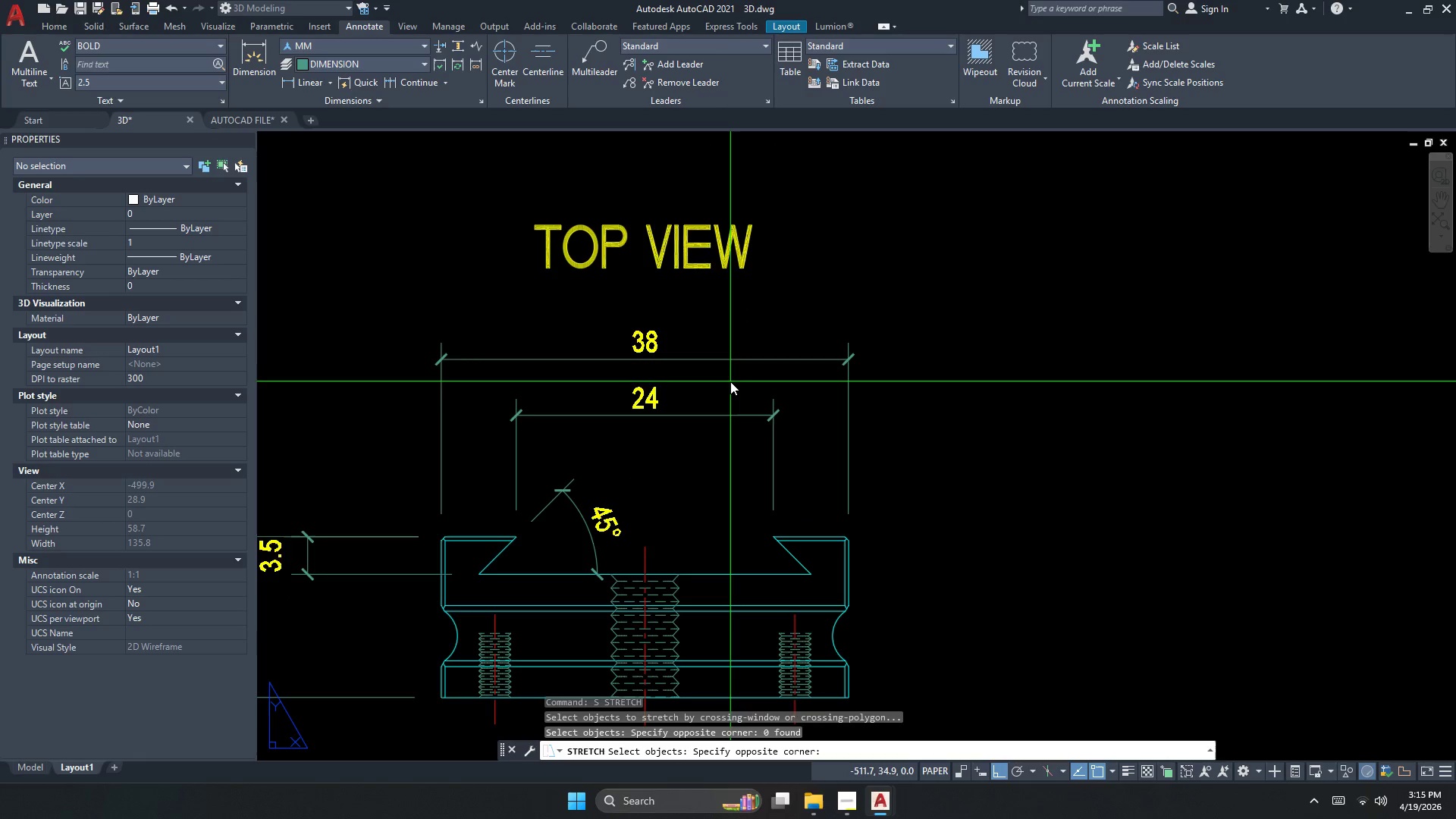 
key(Space)
 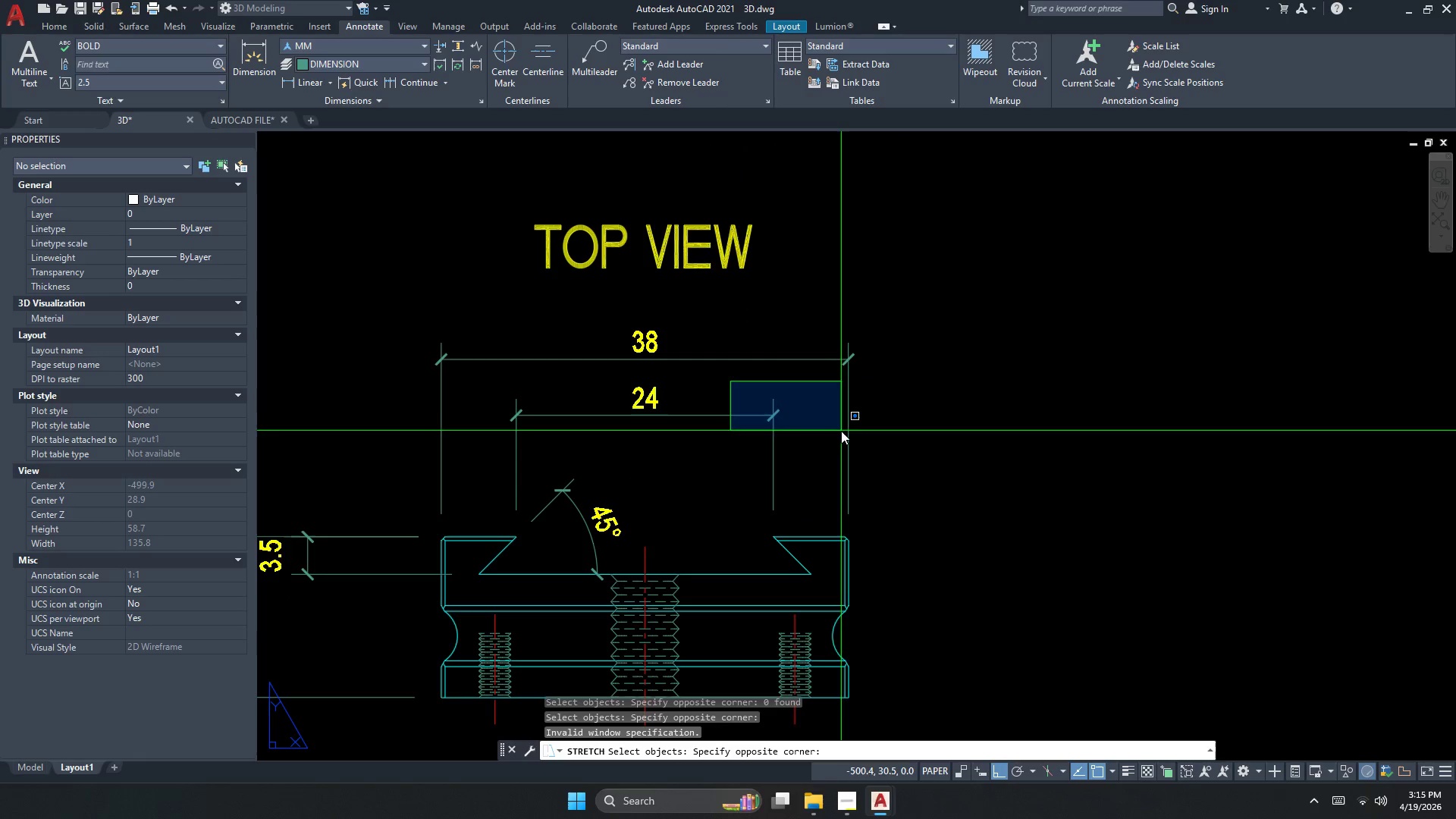 
key(Escape)
 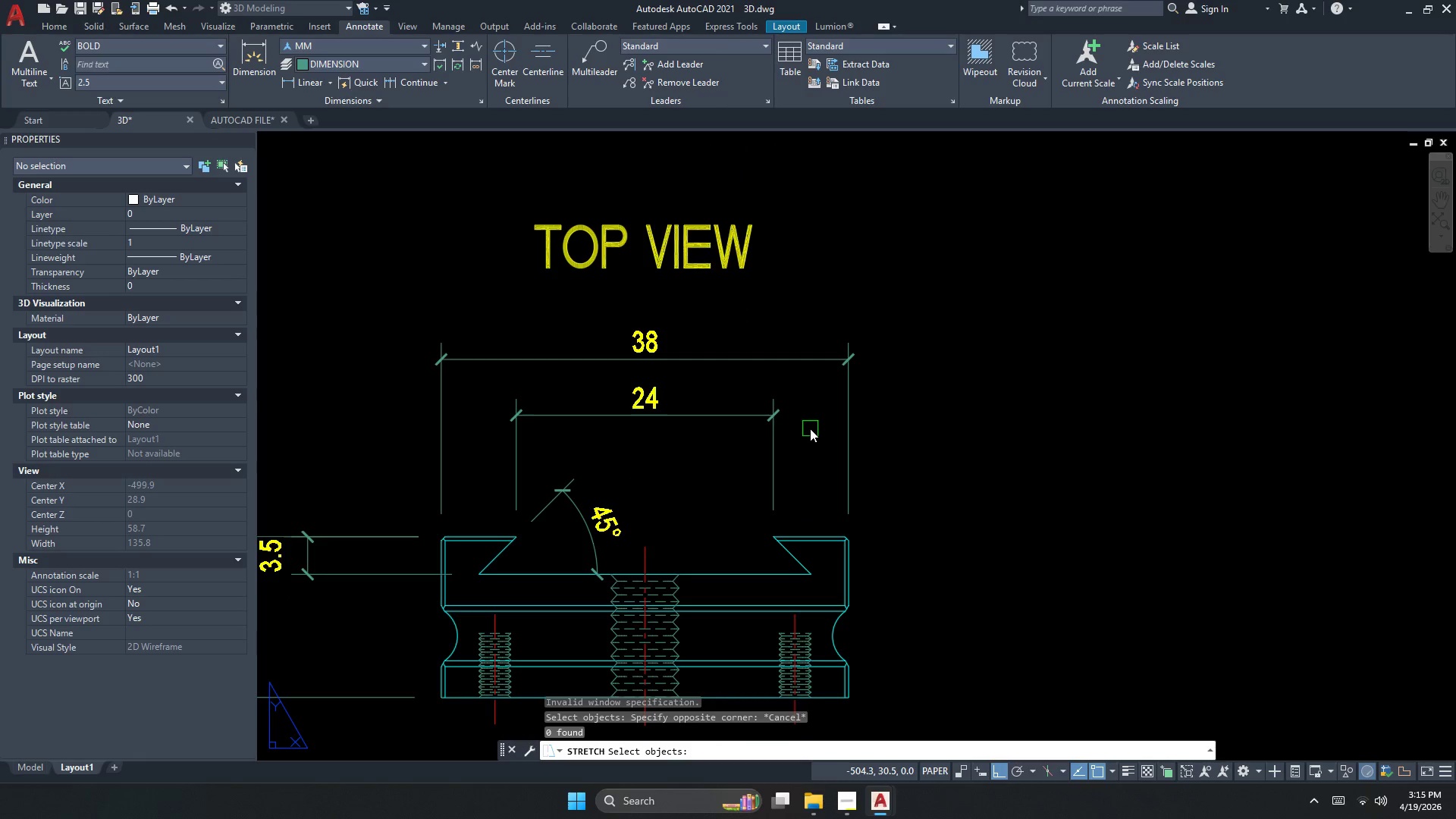 
scroll: coordinate [746, 375], scroll_direction: down, amount: 1.0
 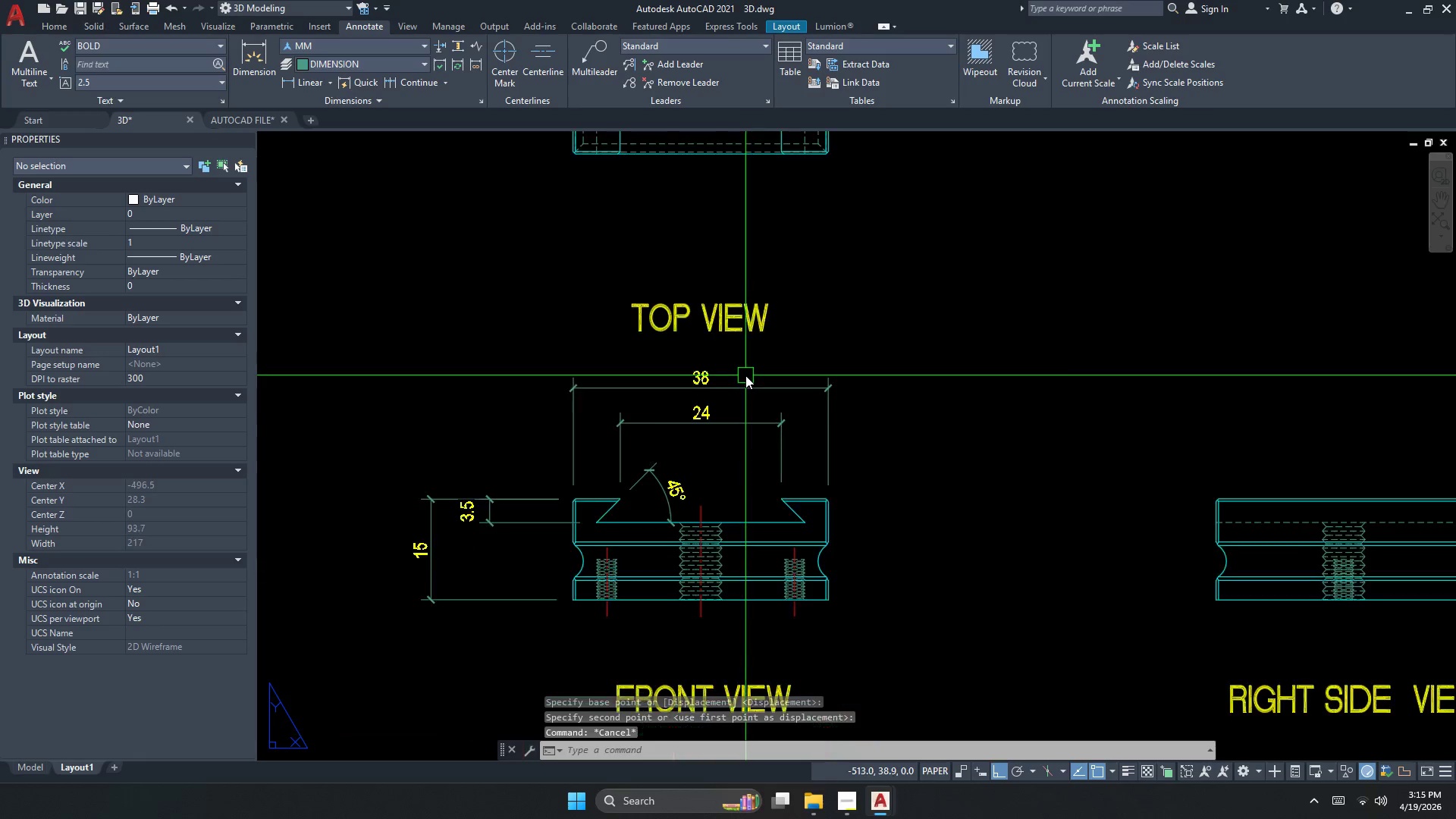 
key(S)
 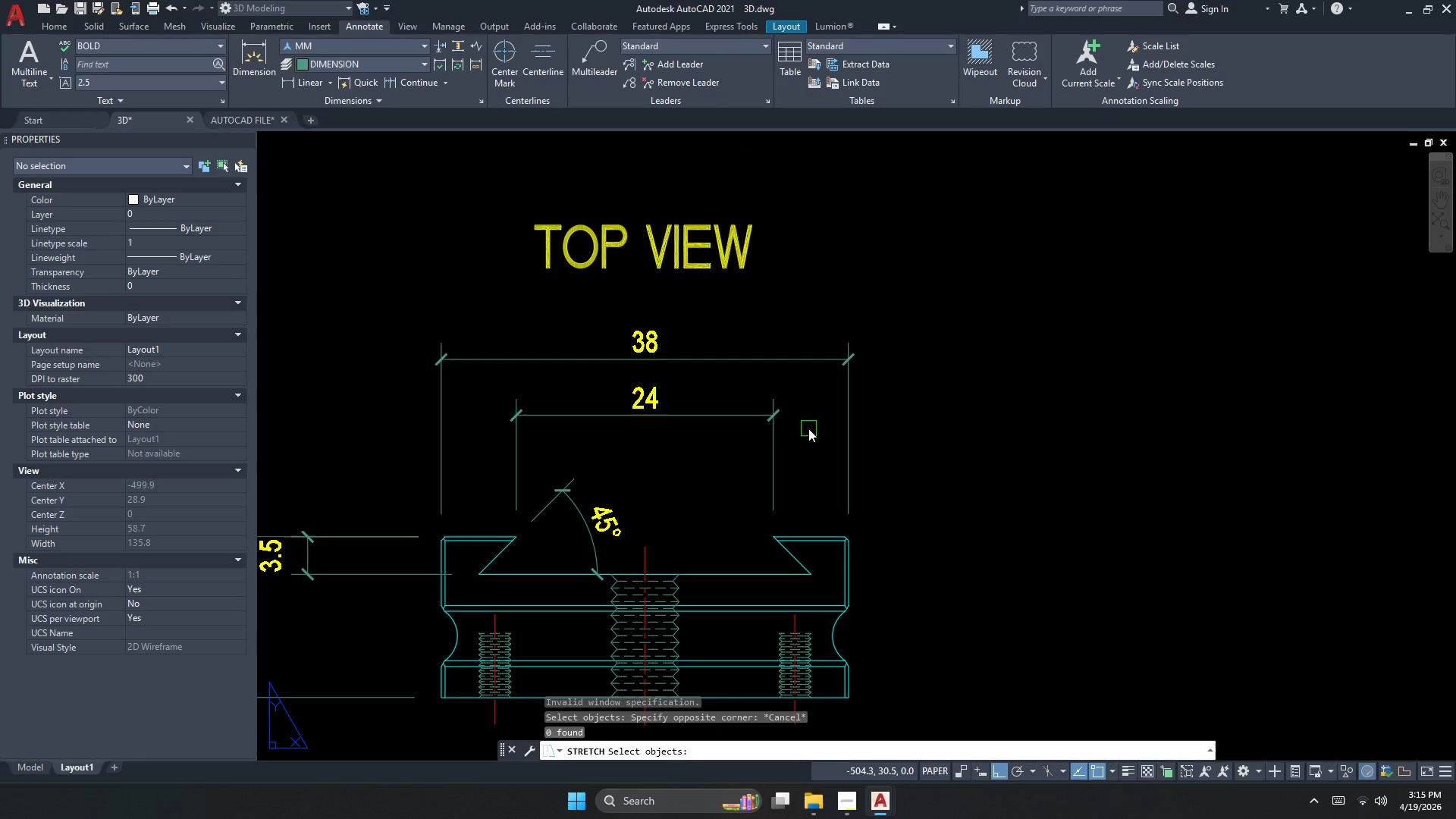 
key(Space)
 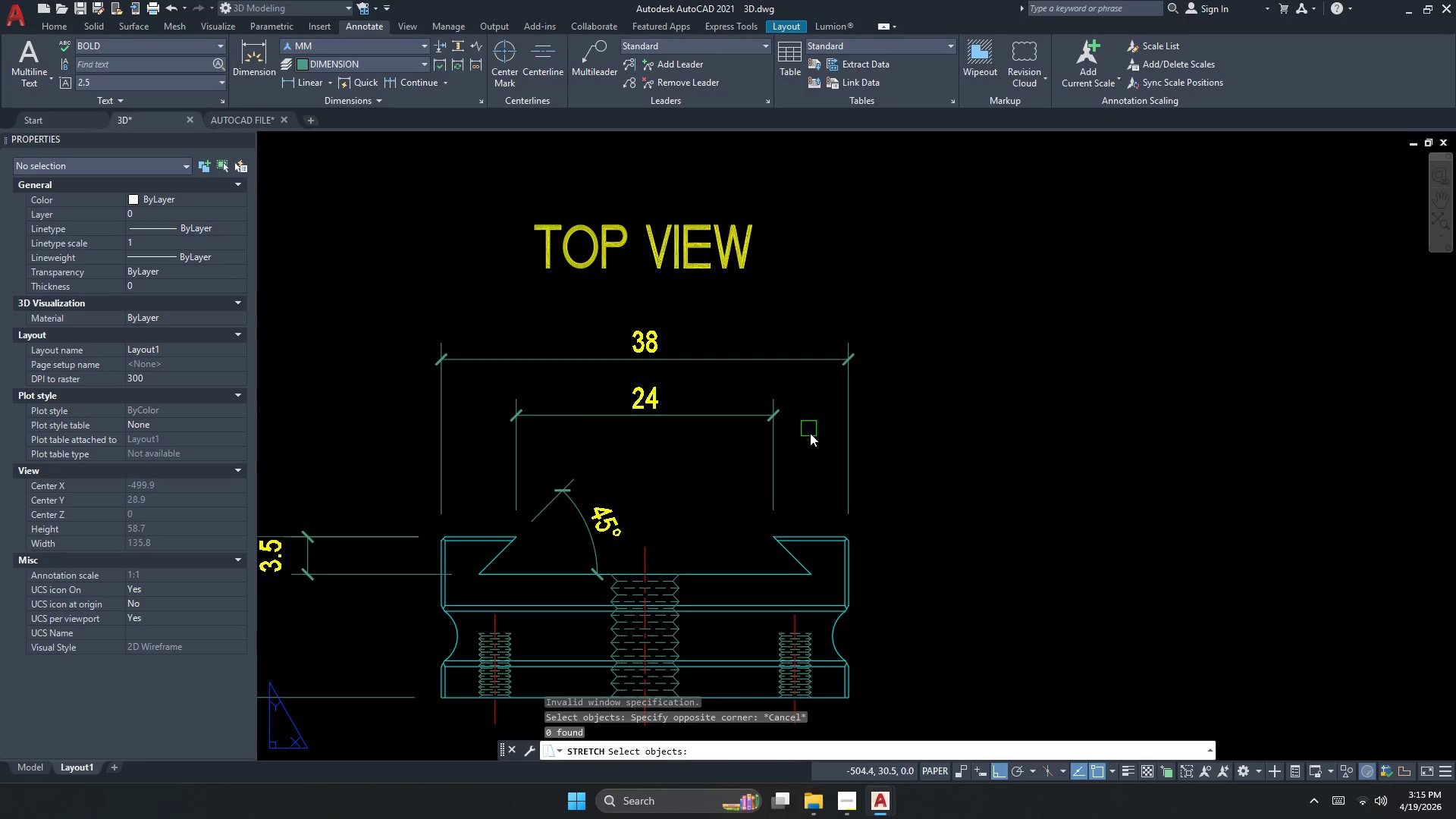 
left_click([814, 434])
 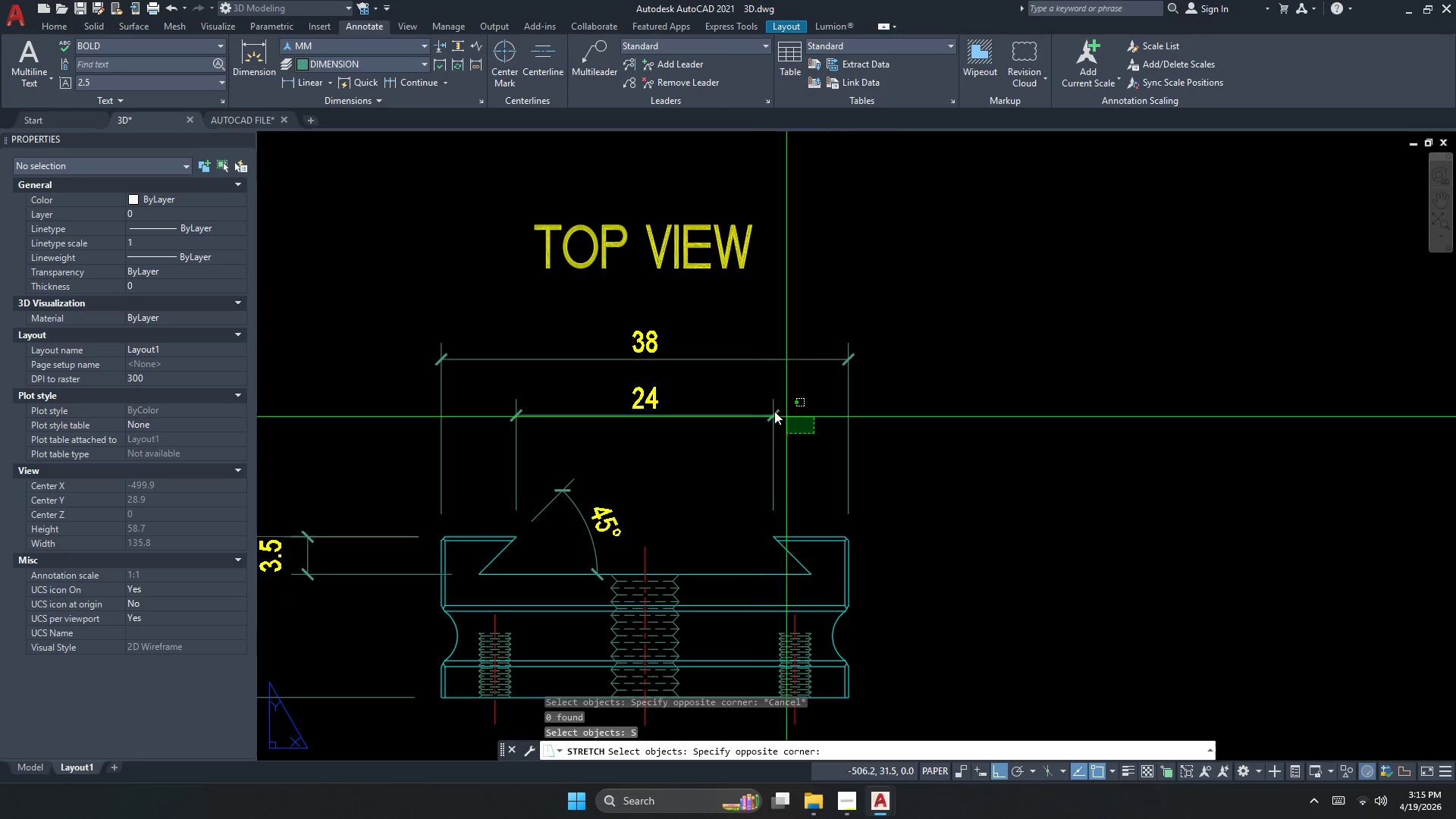 
scroll: coordinate [792, 435], scroll_direction: up, amount: 1.0
 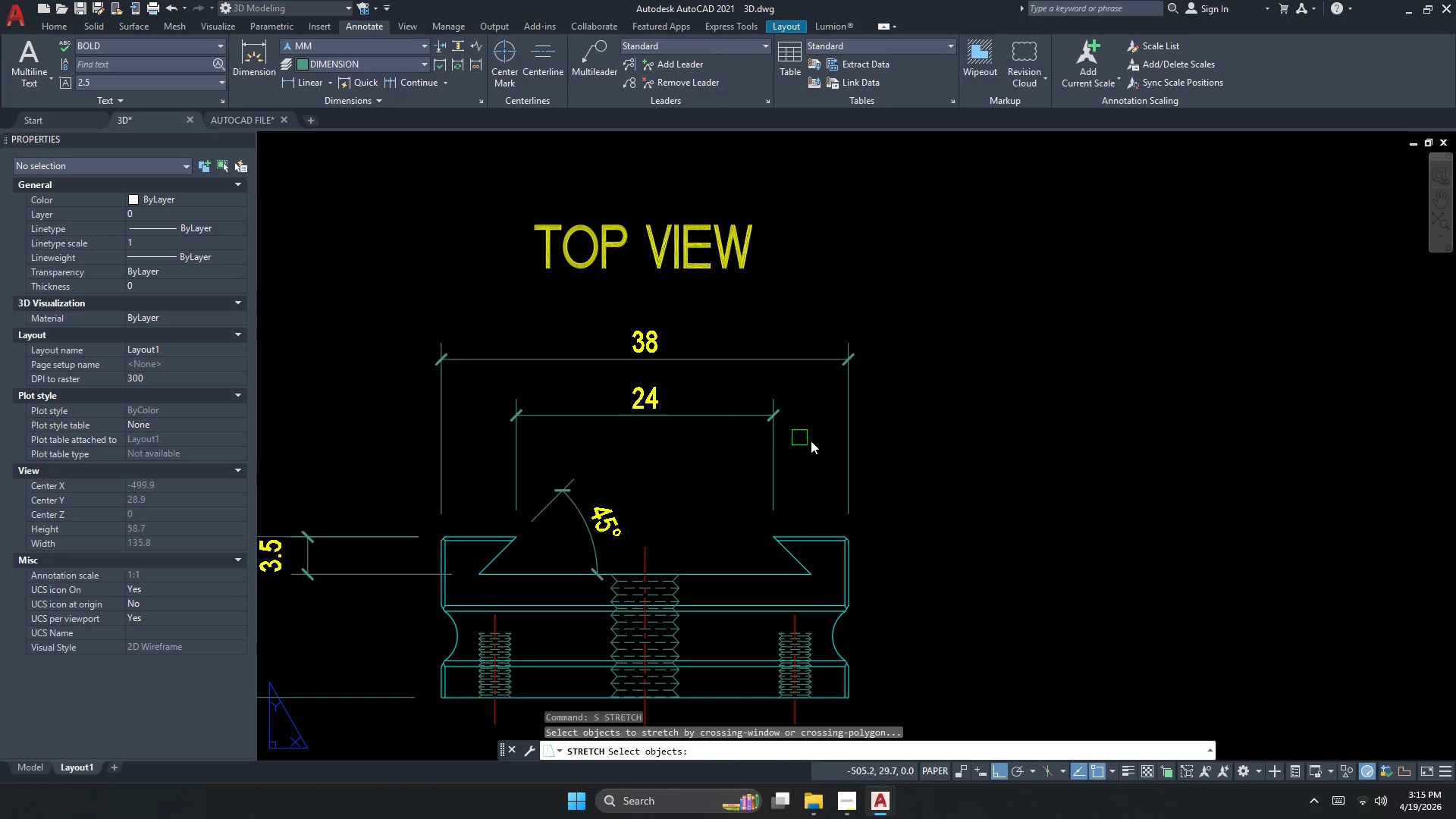 
double_click([726, 387])
 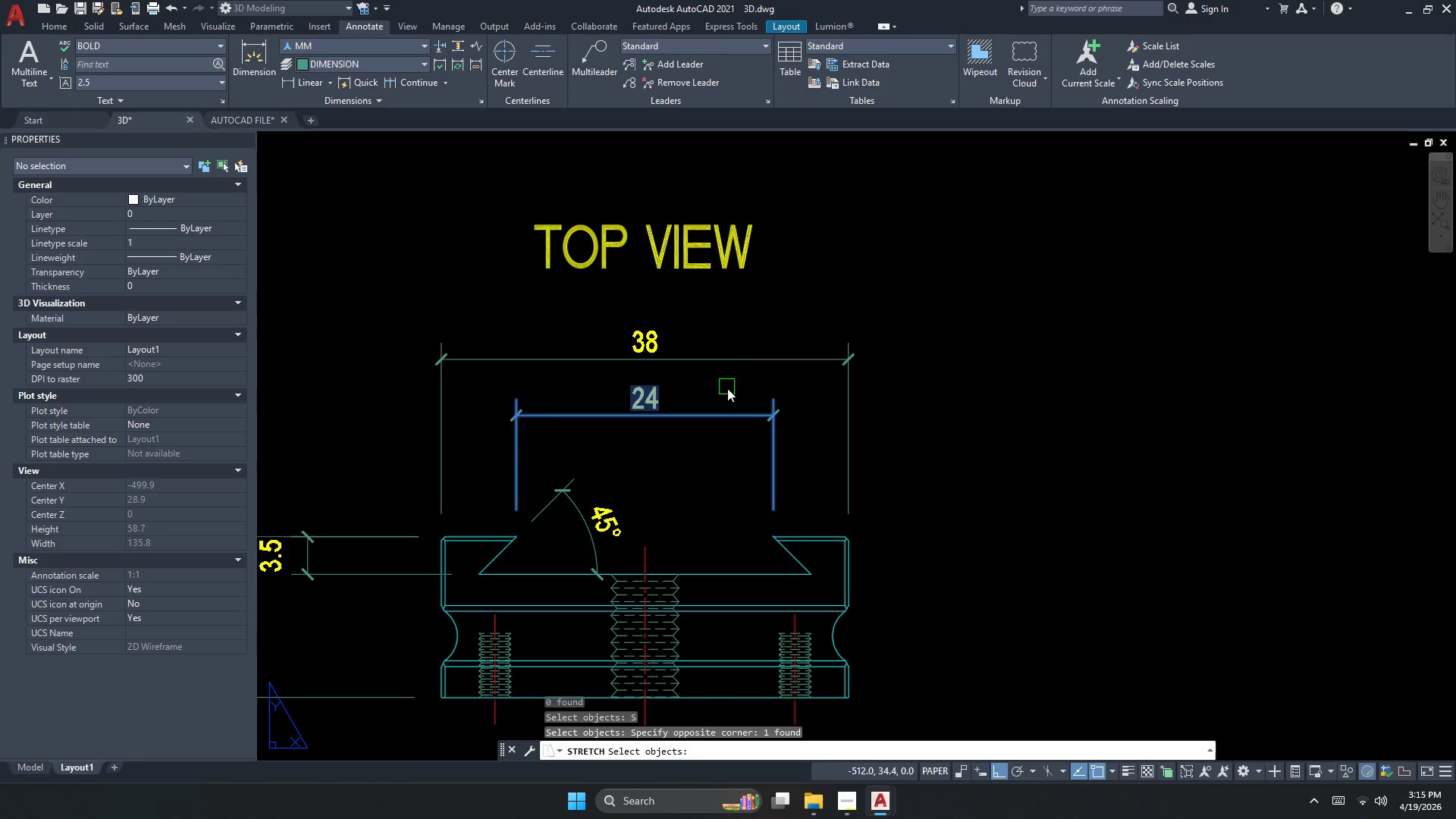 
key(Space)
 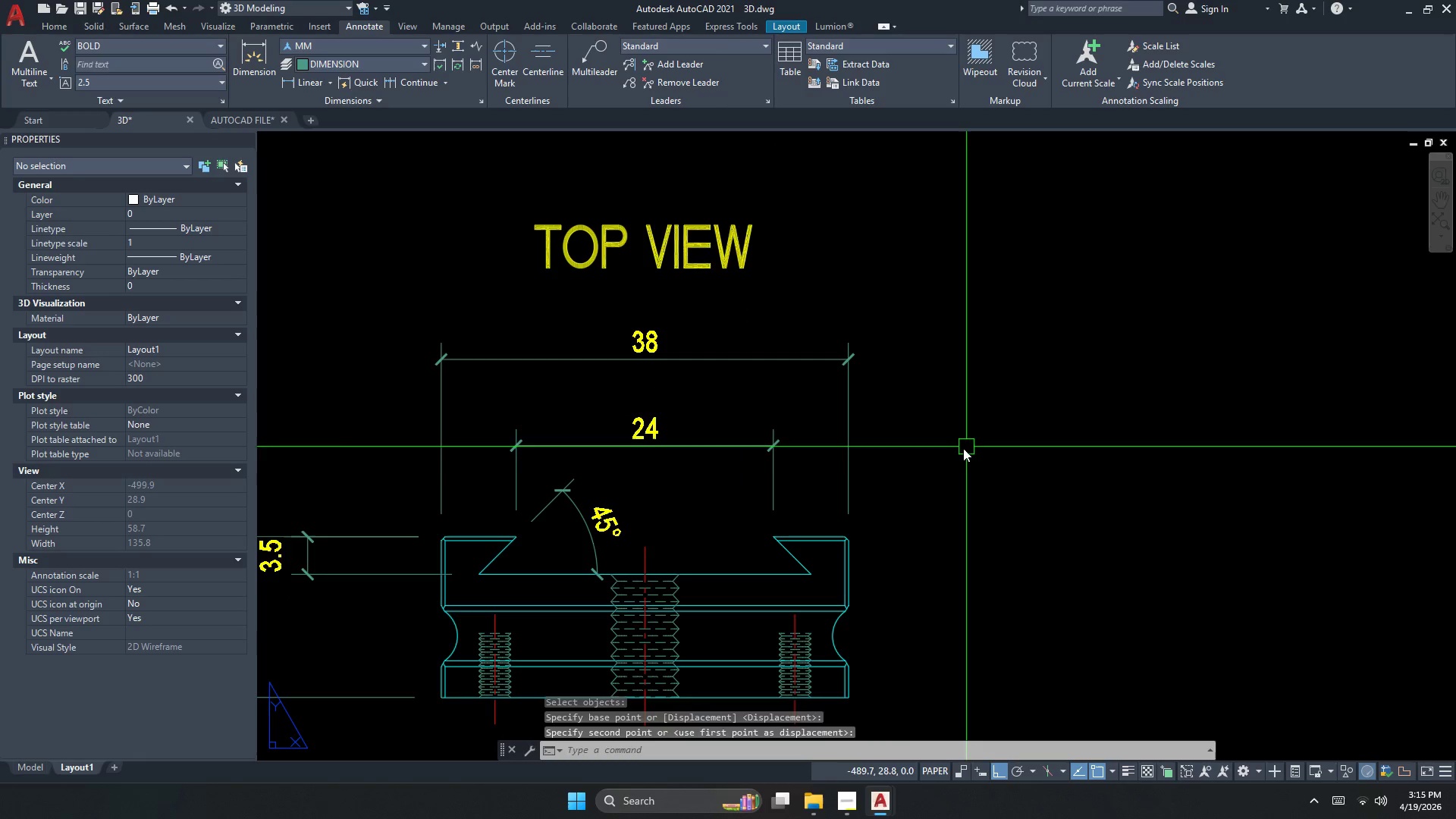 
key(Escape)
 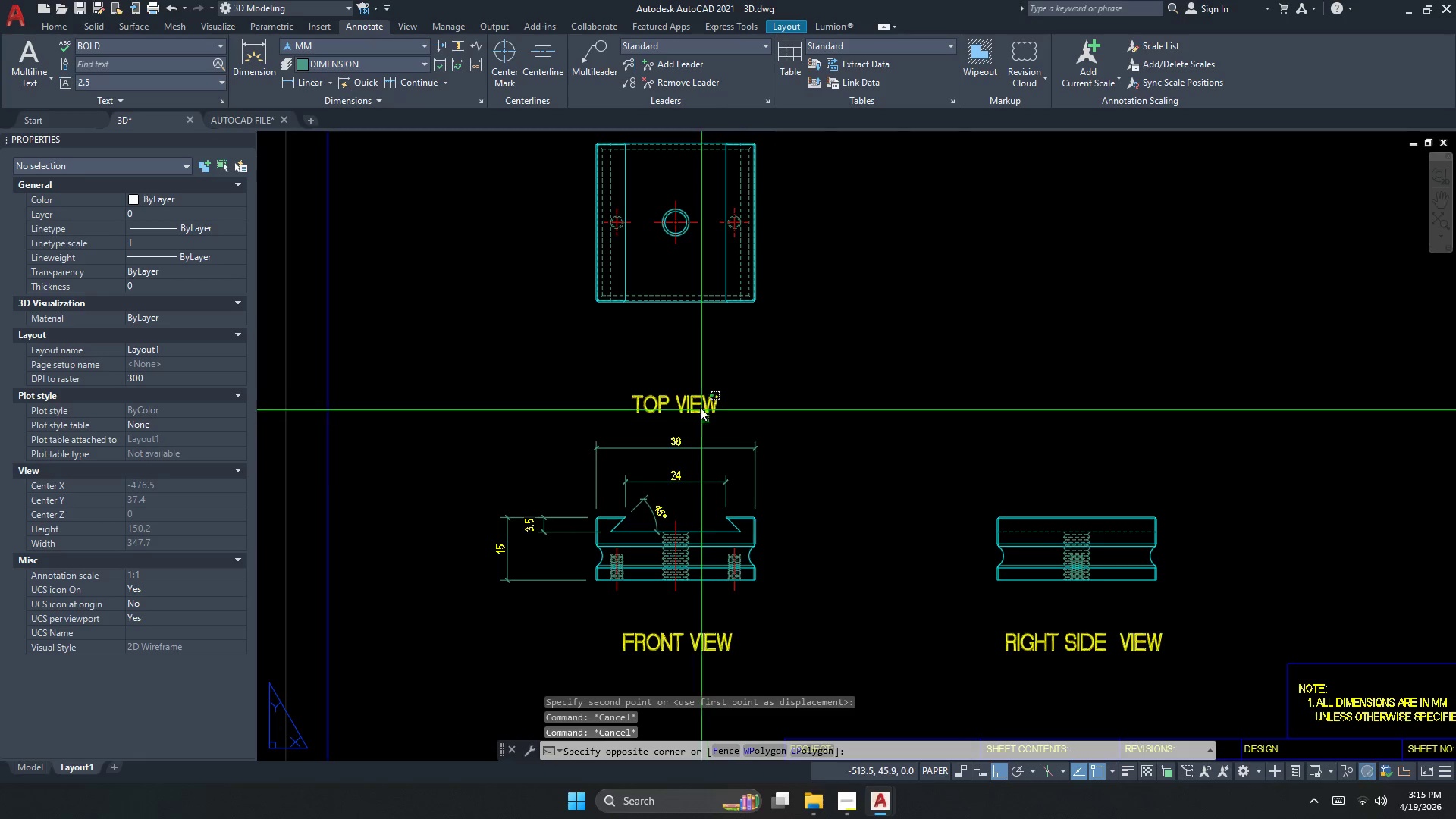 
double_click([695, 399])
 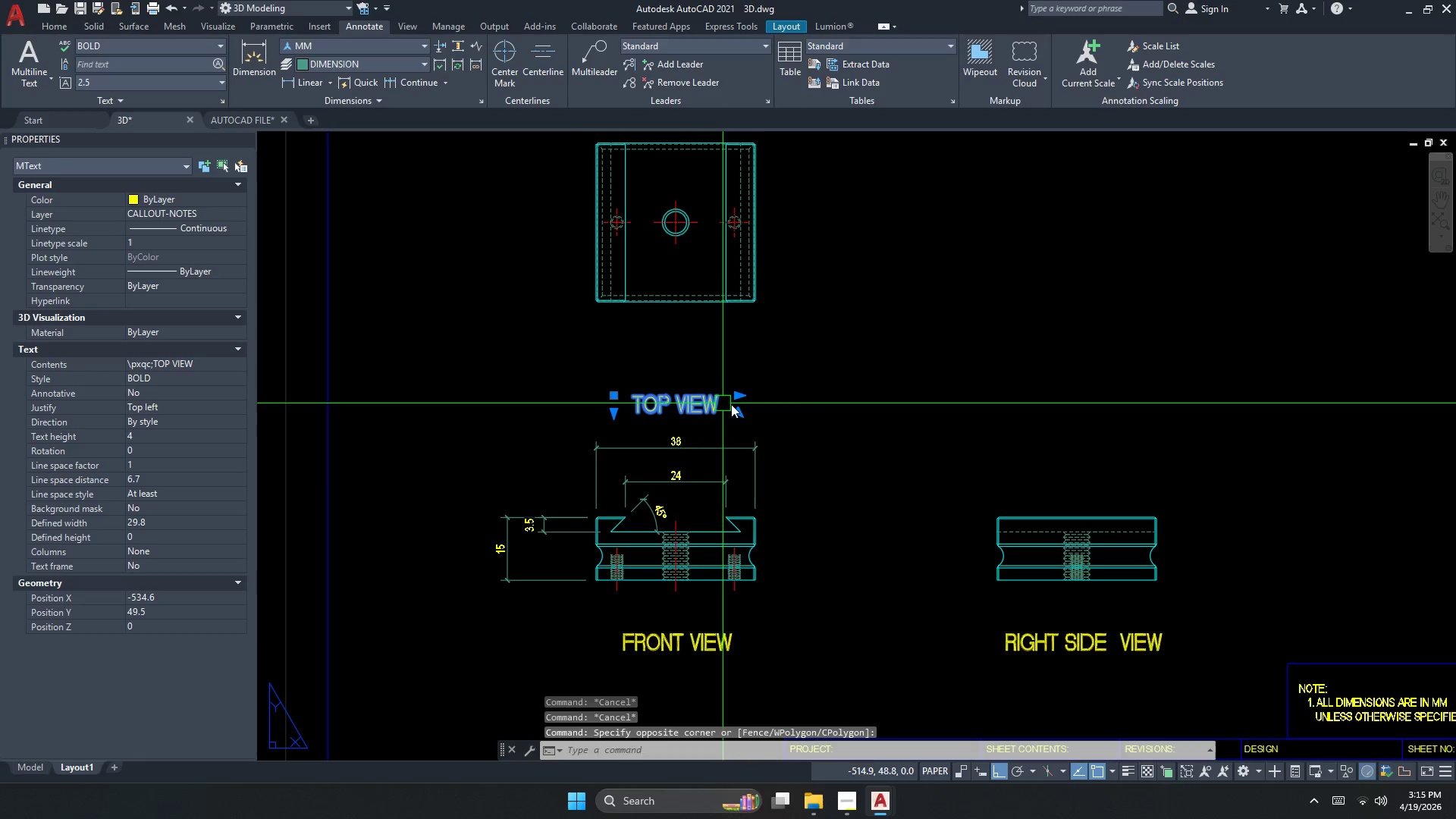 
key(M)
 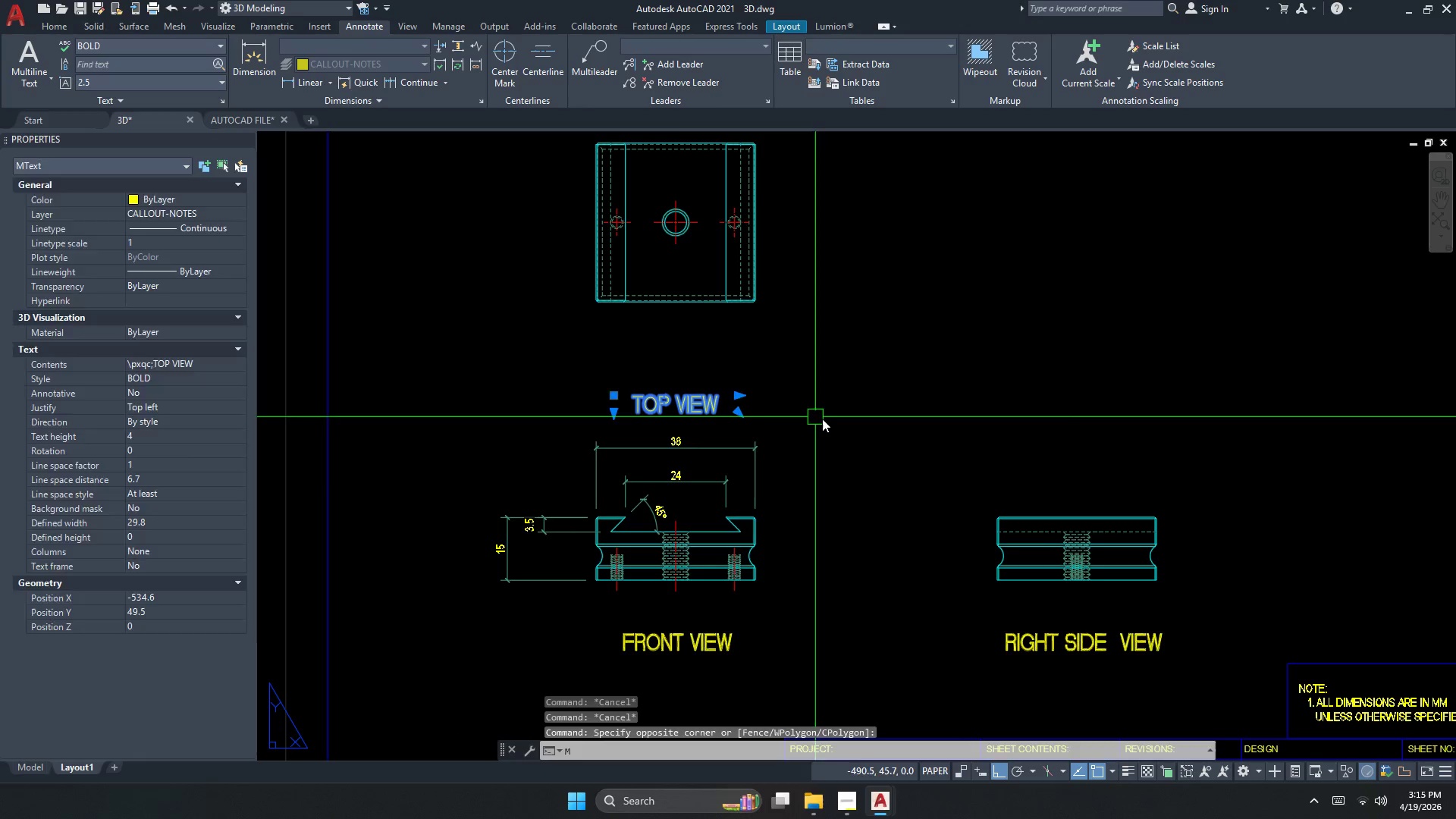 
key(Space)
 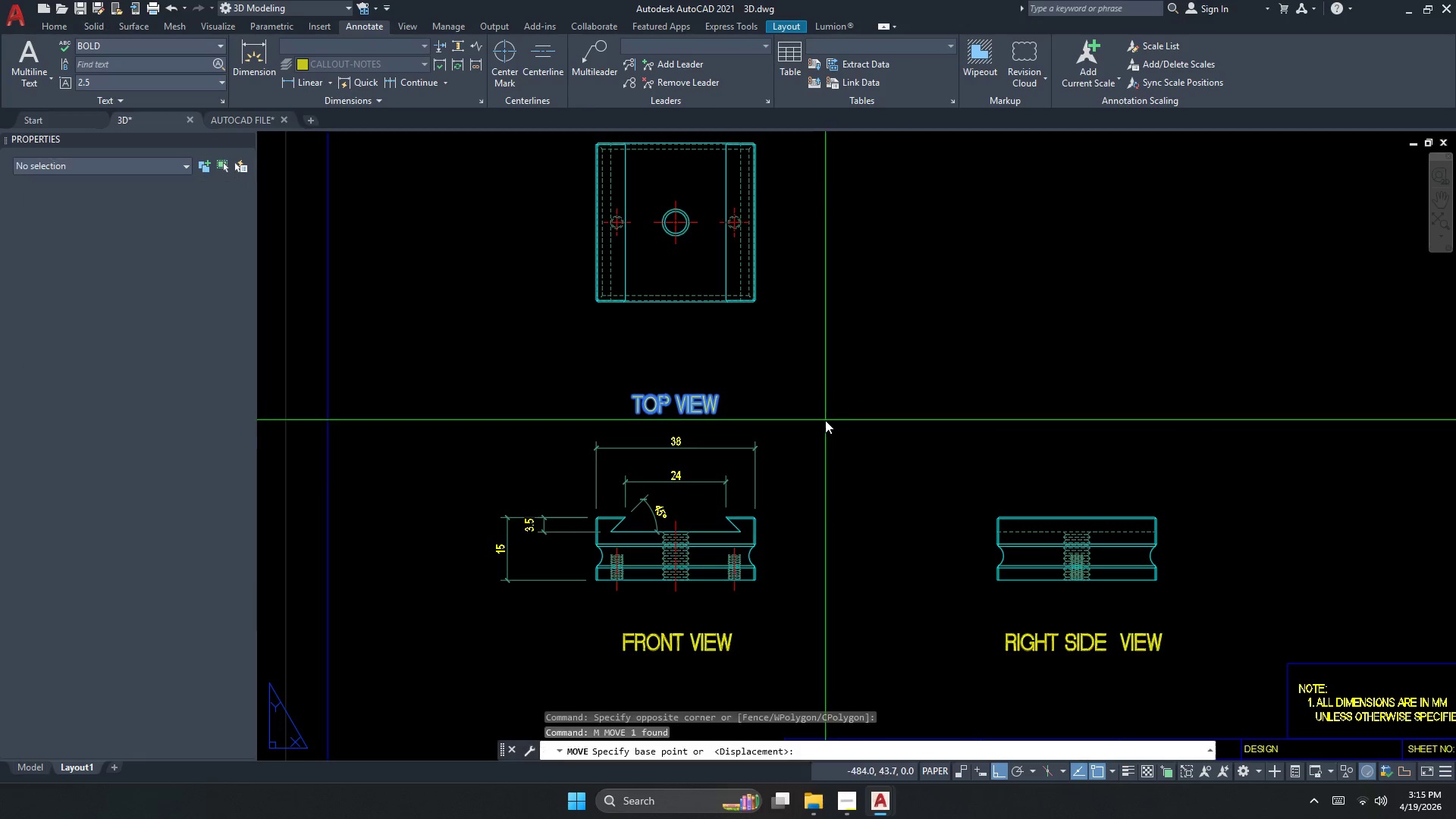 
left_click_drag(start_coordinate=[825, 420], to_coordinate=[825, 416])
 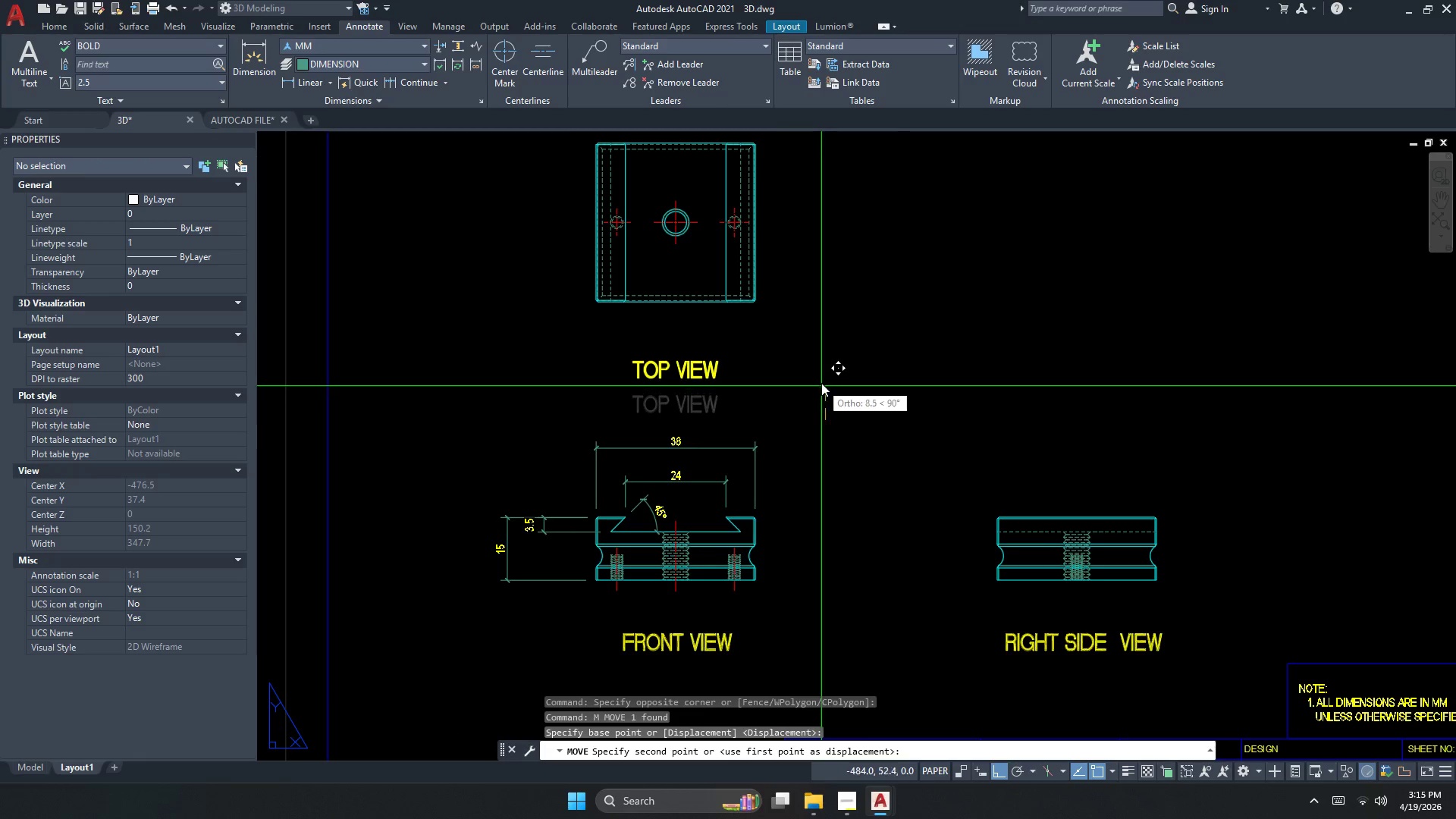 
scroll: coordinate [701, 484], scroll_direction: down, amount: 2.0
 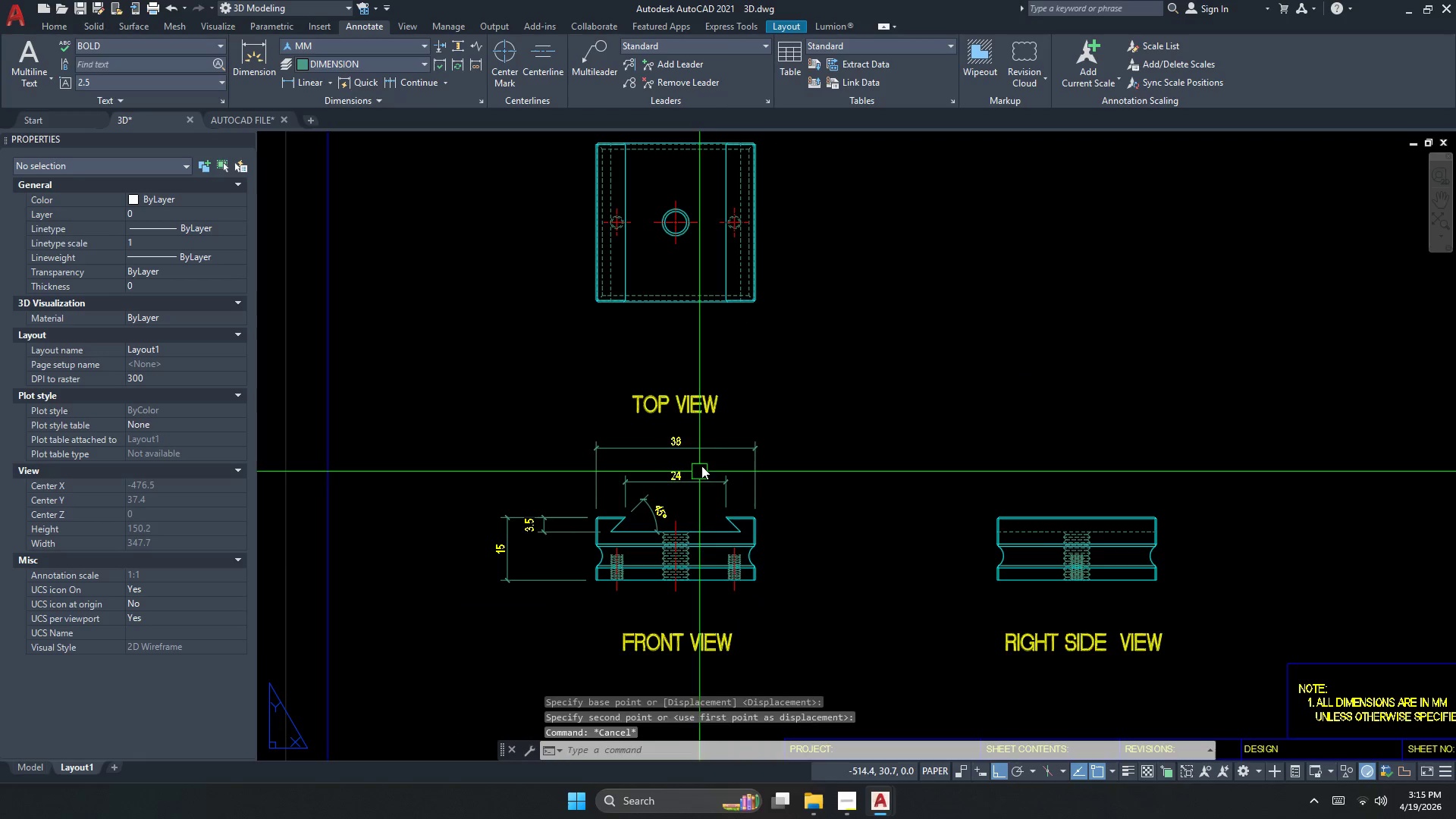 
left_click([821, 378])
 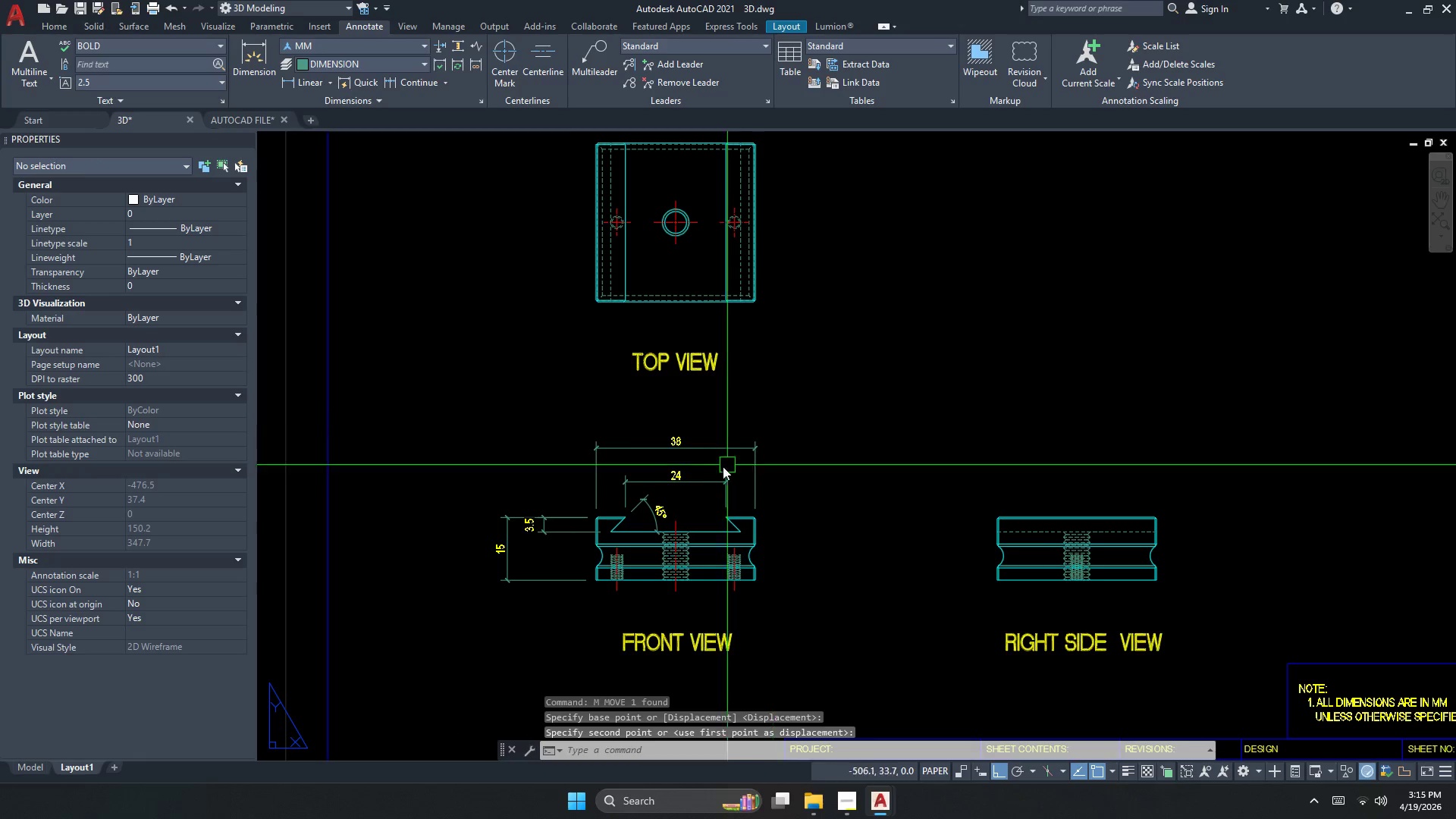 
key(Escape)
key(Escape)
key(Escape)
key(Escape)
type(DLI )
 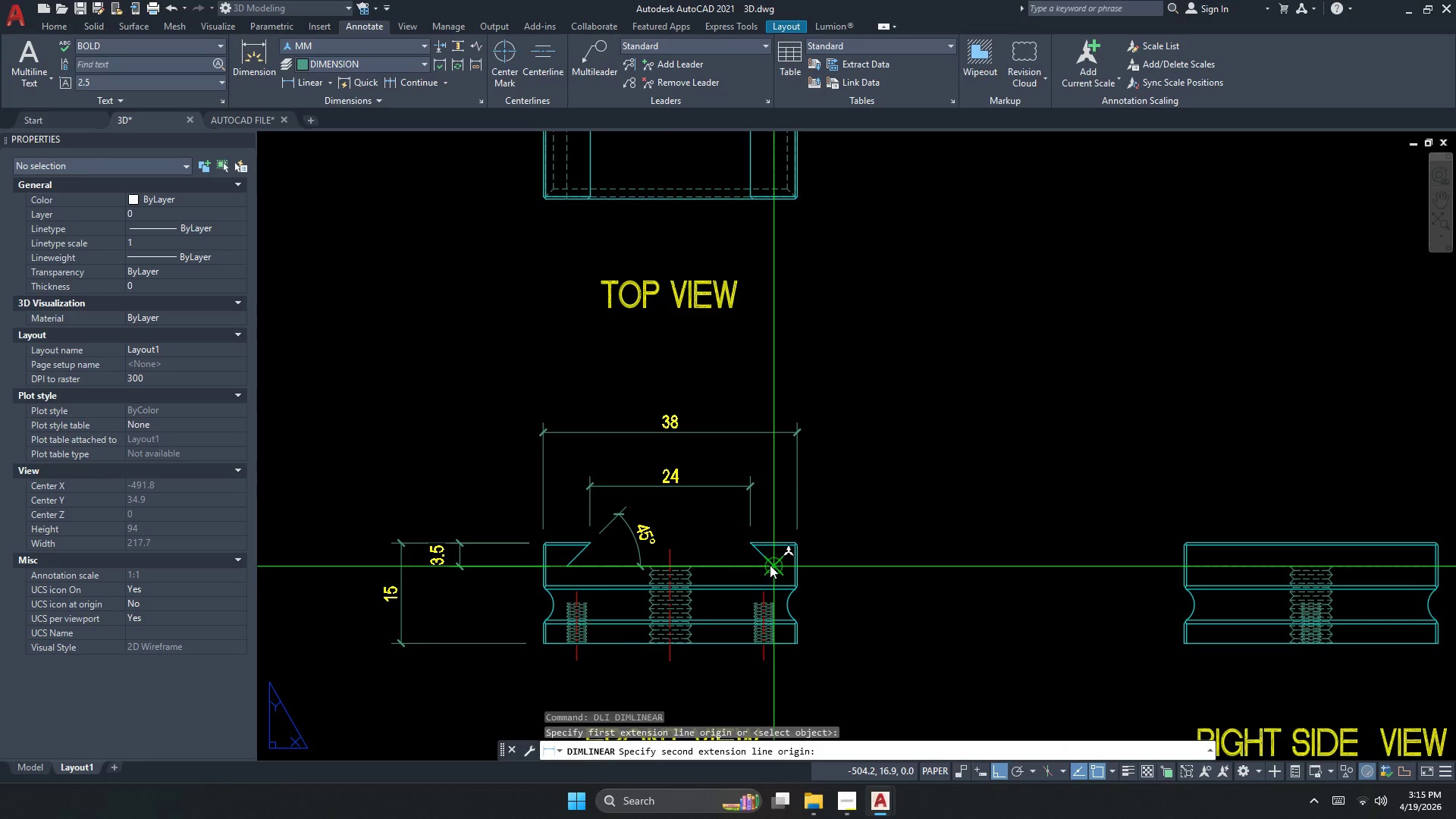 
scroll: coordinate [684, 475], scroll_direction: up, amount: 1.0
 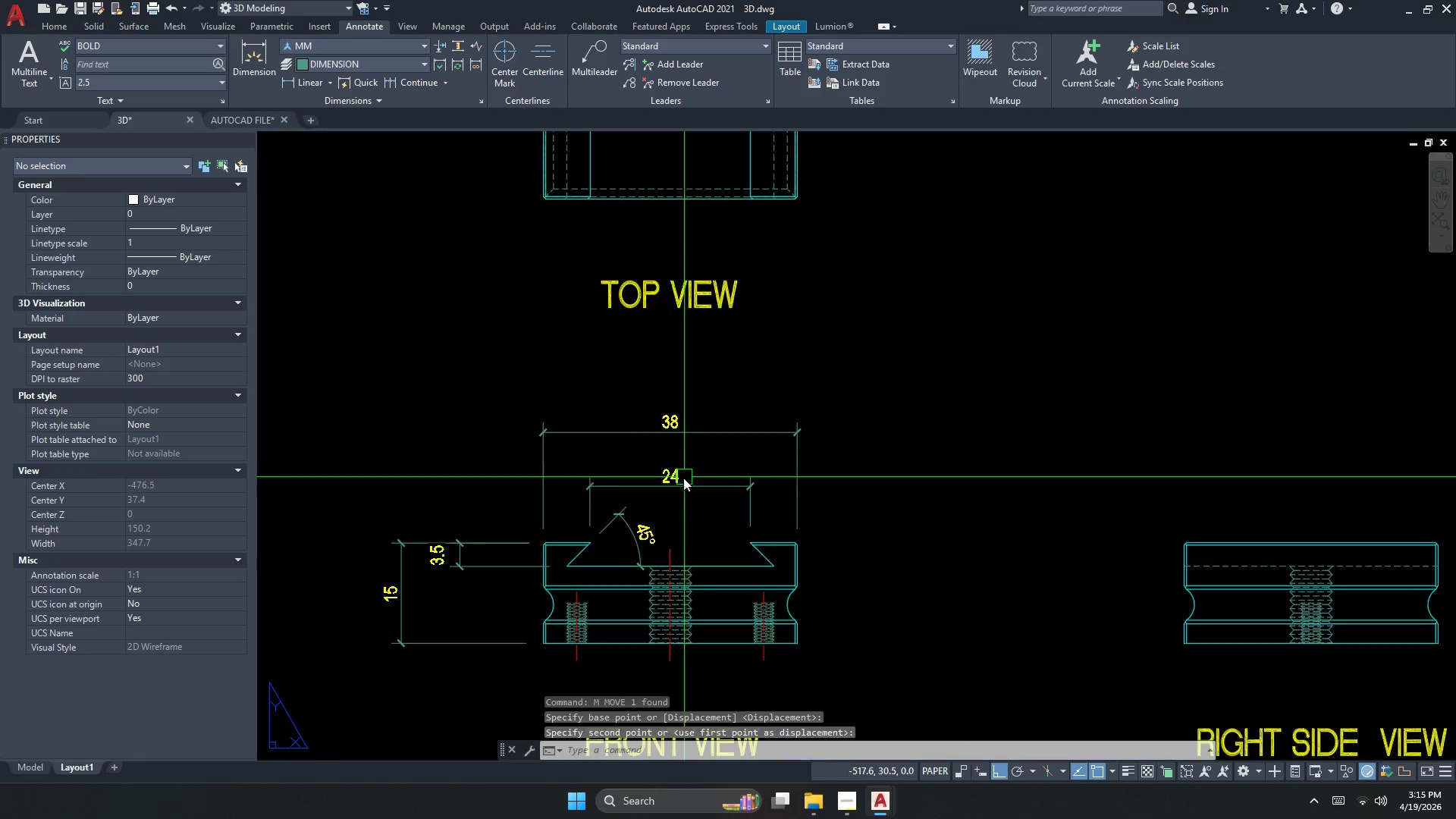 
left_click([766, 451])
 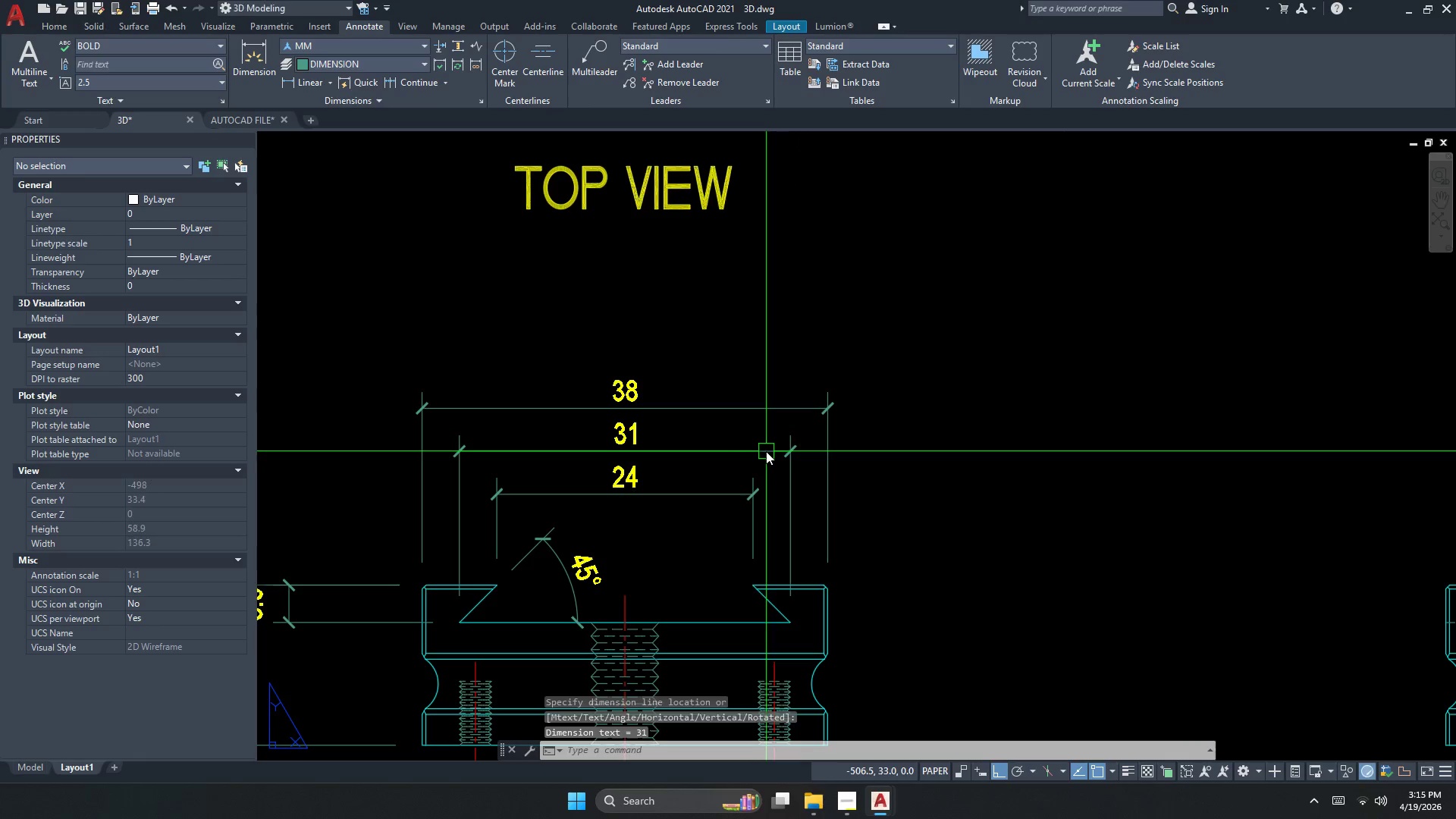 
key(Escape)
 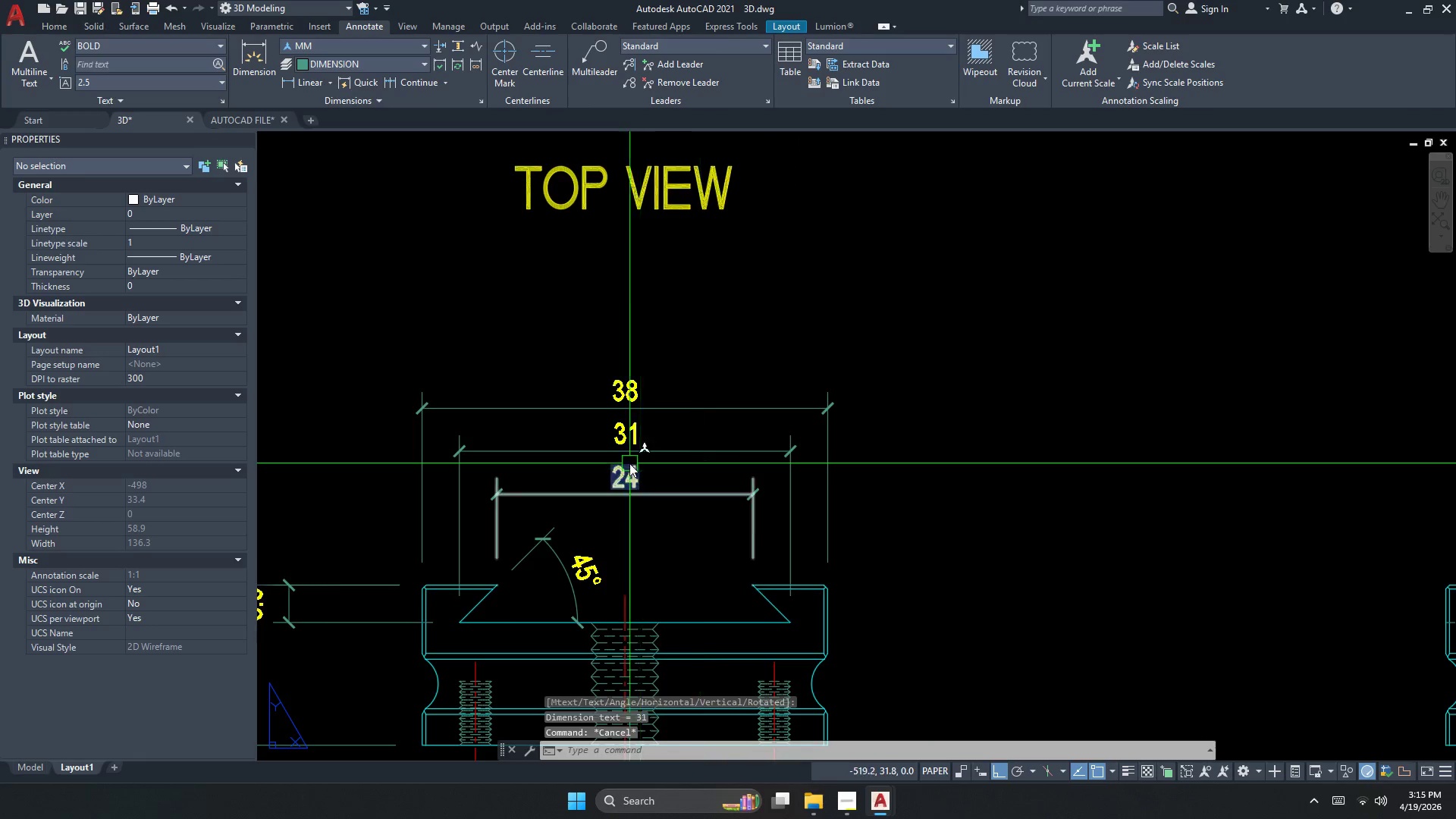 
scroll: coordinate [744, 473], scroll_direction: up, amount: 1.0
 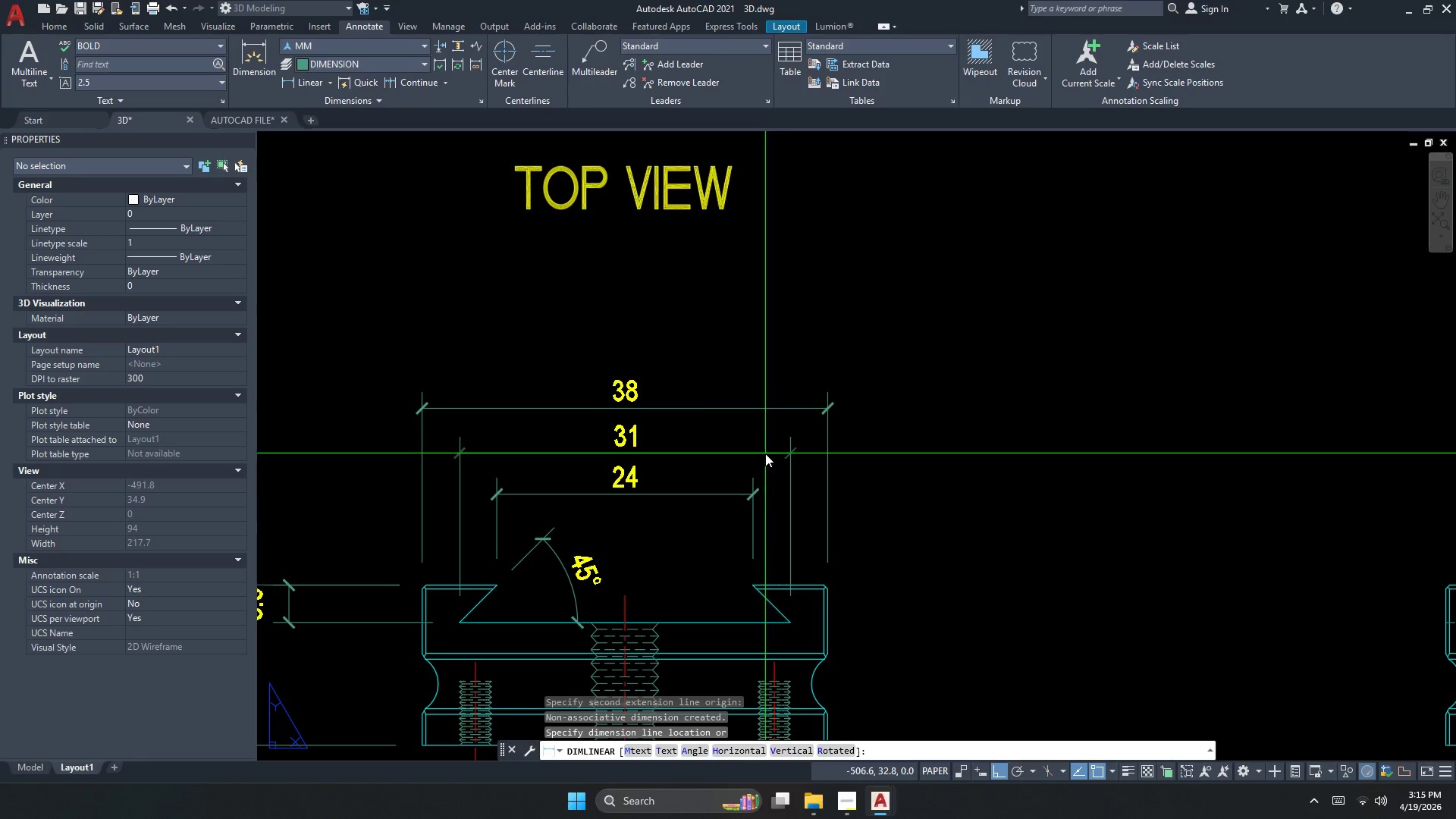 
scroll: coordinate [630, 460], scroll_direction: down, amount: 1.0
 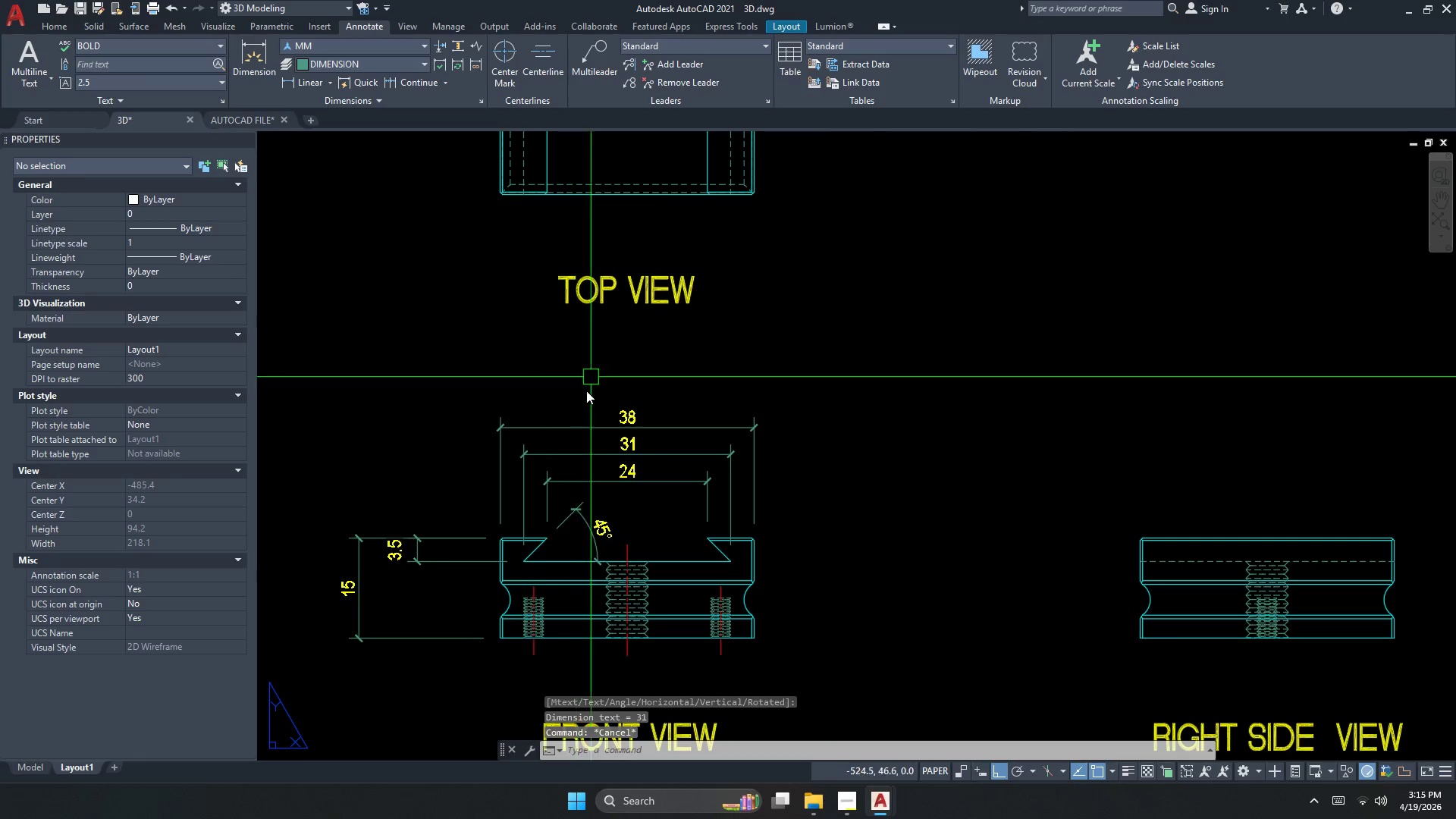 
key(Escape)
key(Escape)
key(Escape)
type(DLI )
 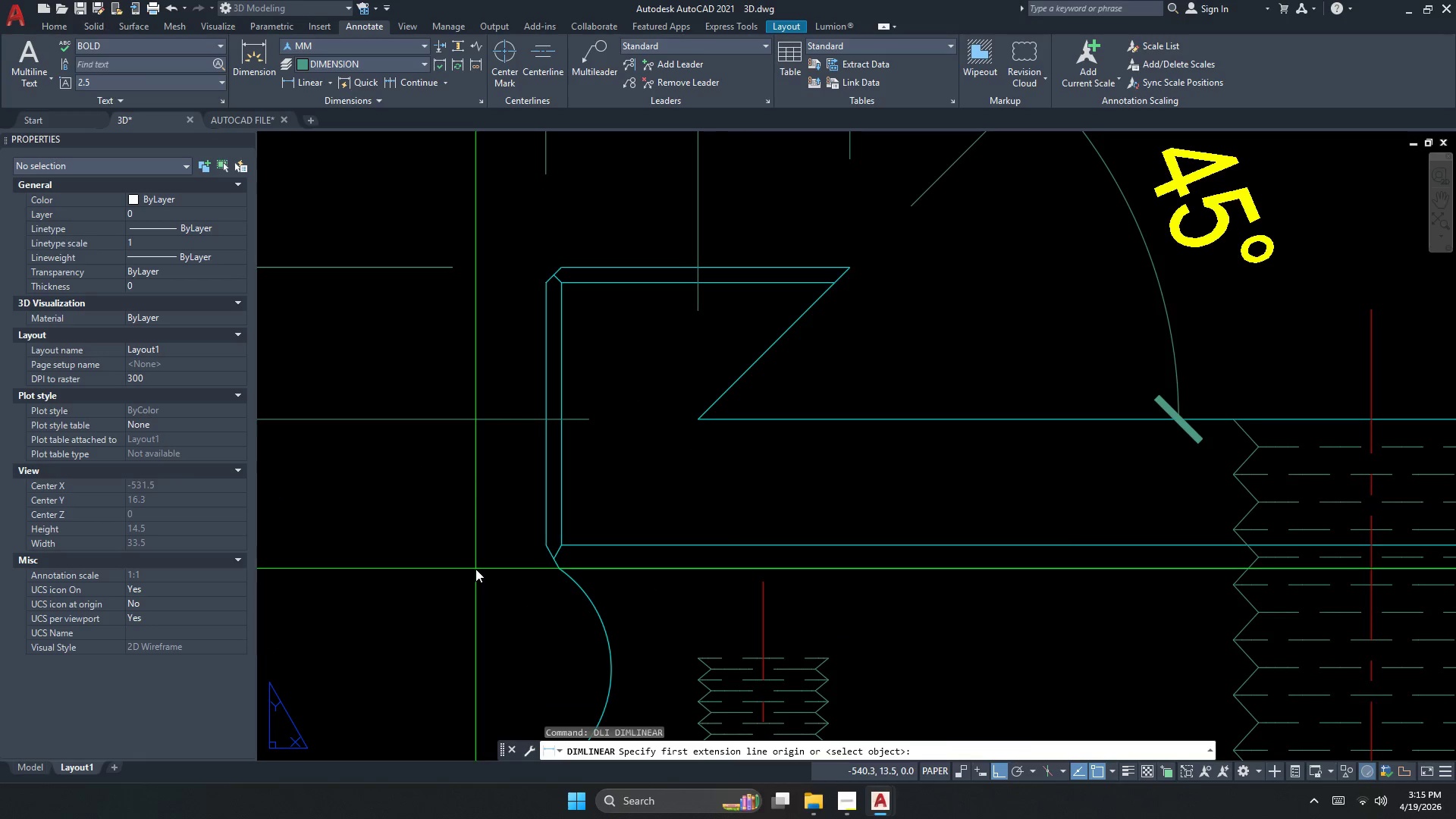 
scroll: coordinate [511, 621], scroll_direction: up, amount: 1.0
 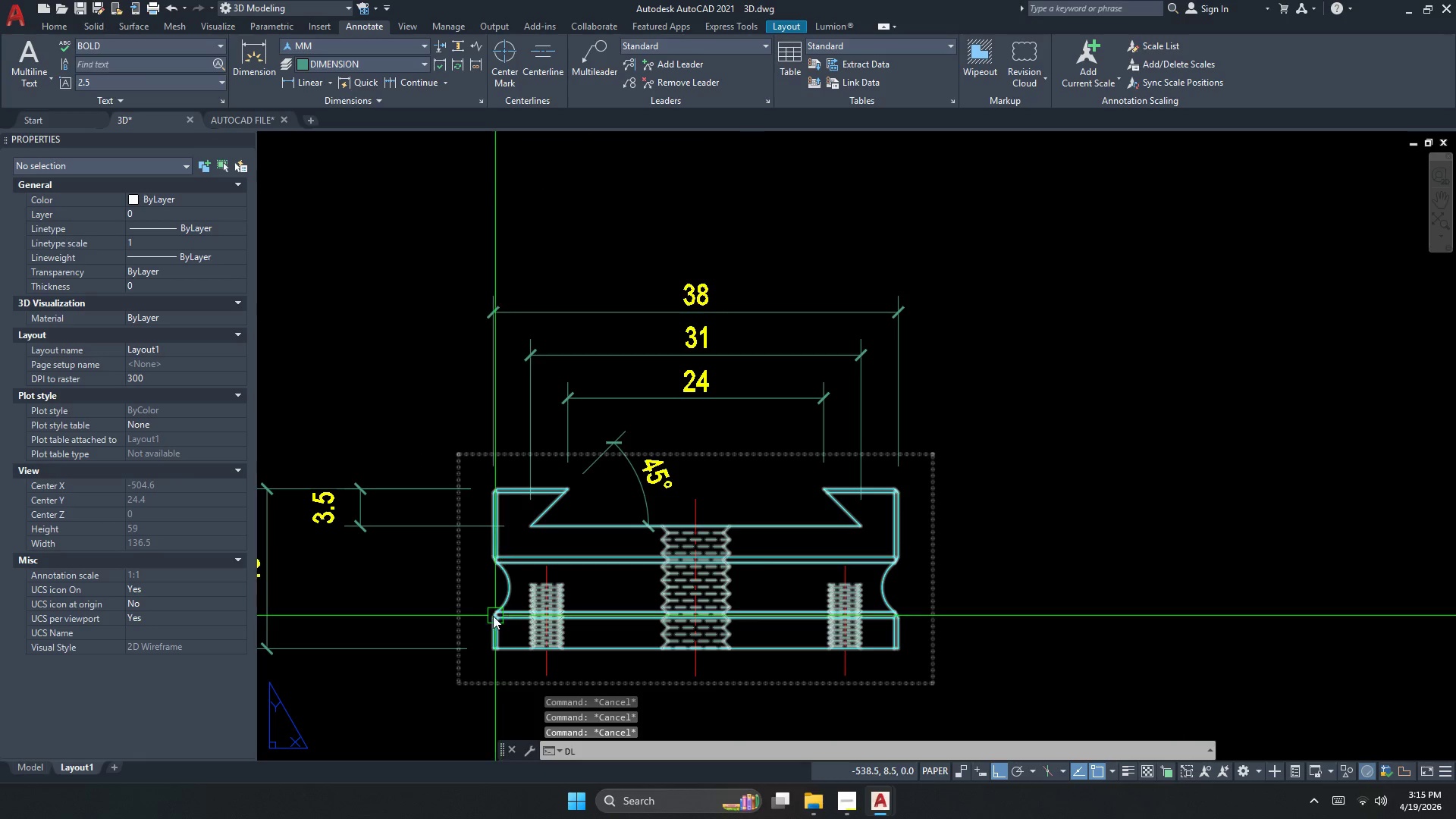 
left_click([559, 569])
 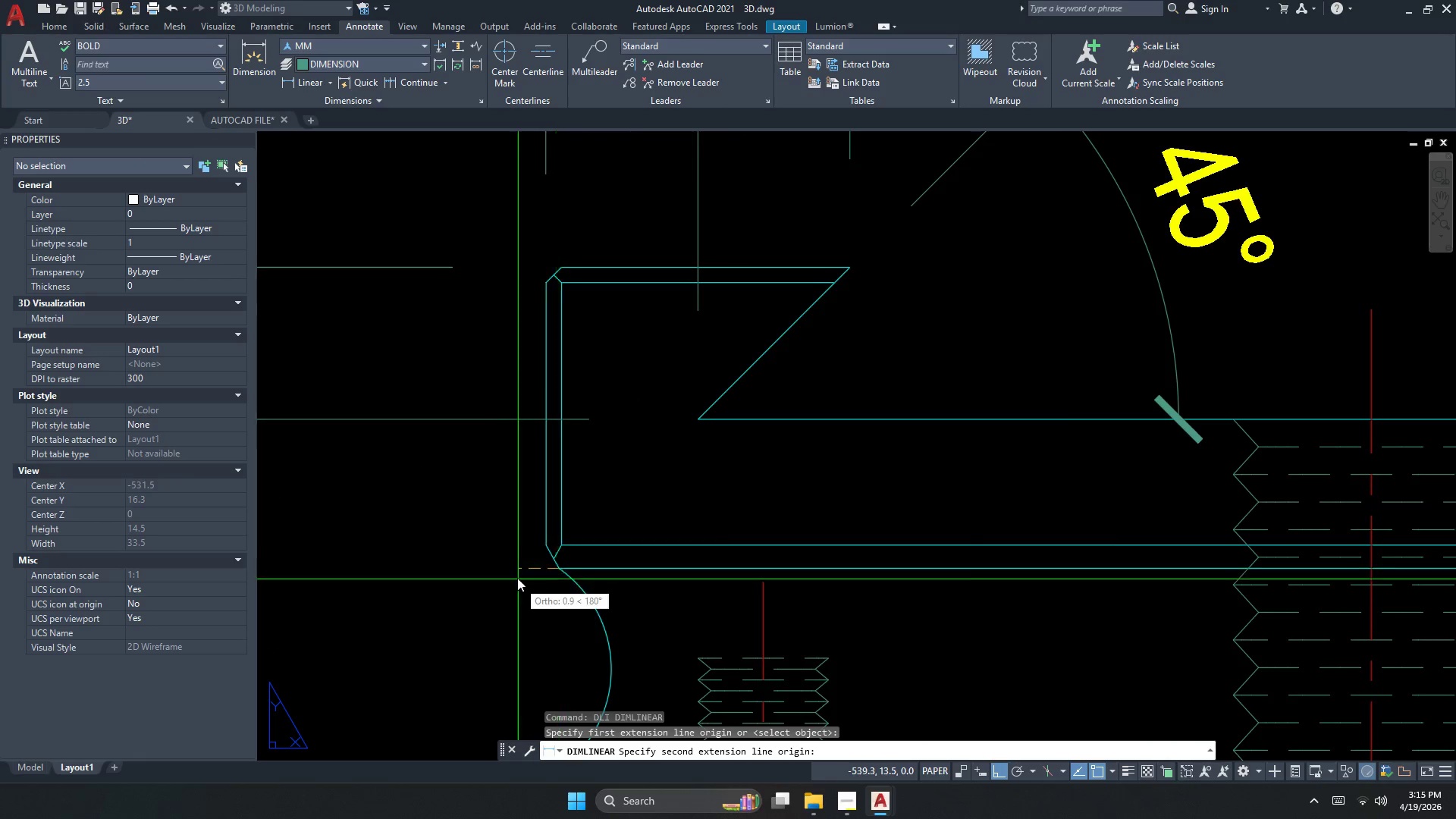 
scroll: coordinate [475, 561], scroll_direction: up, amount: 3.0
 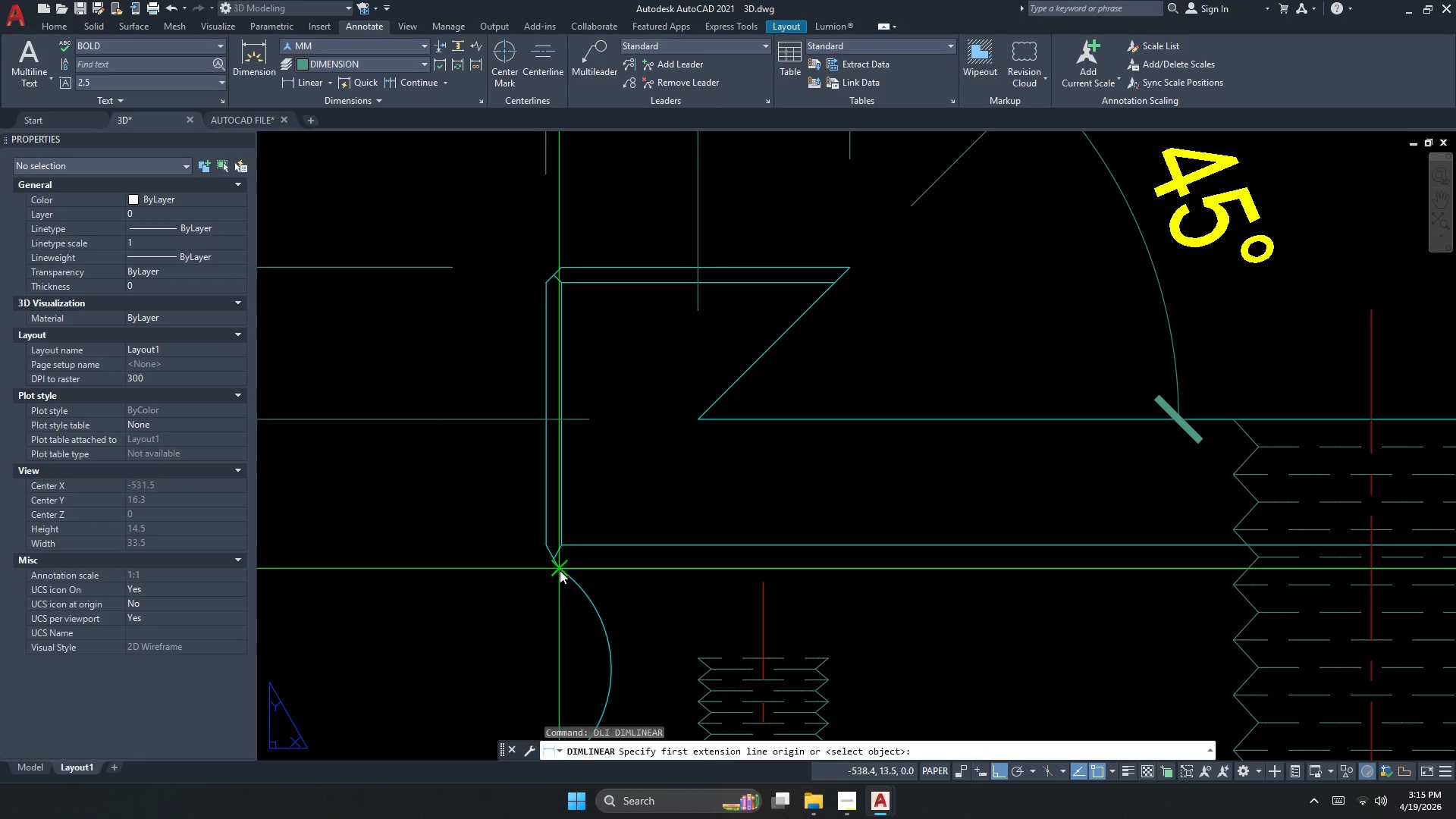 
left_click([533, 642])
 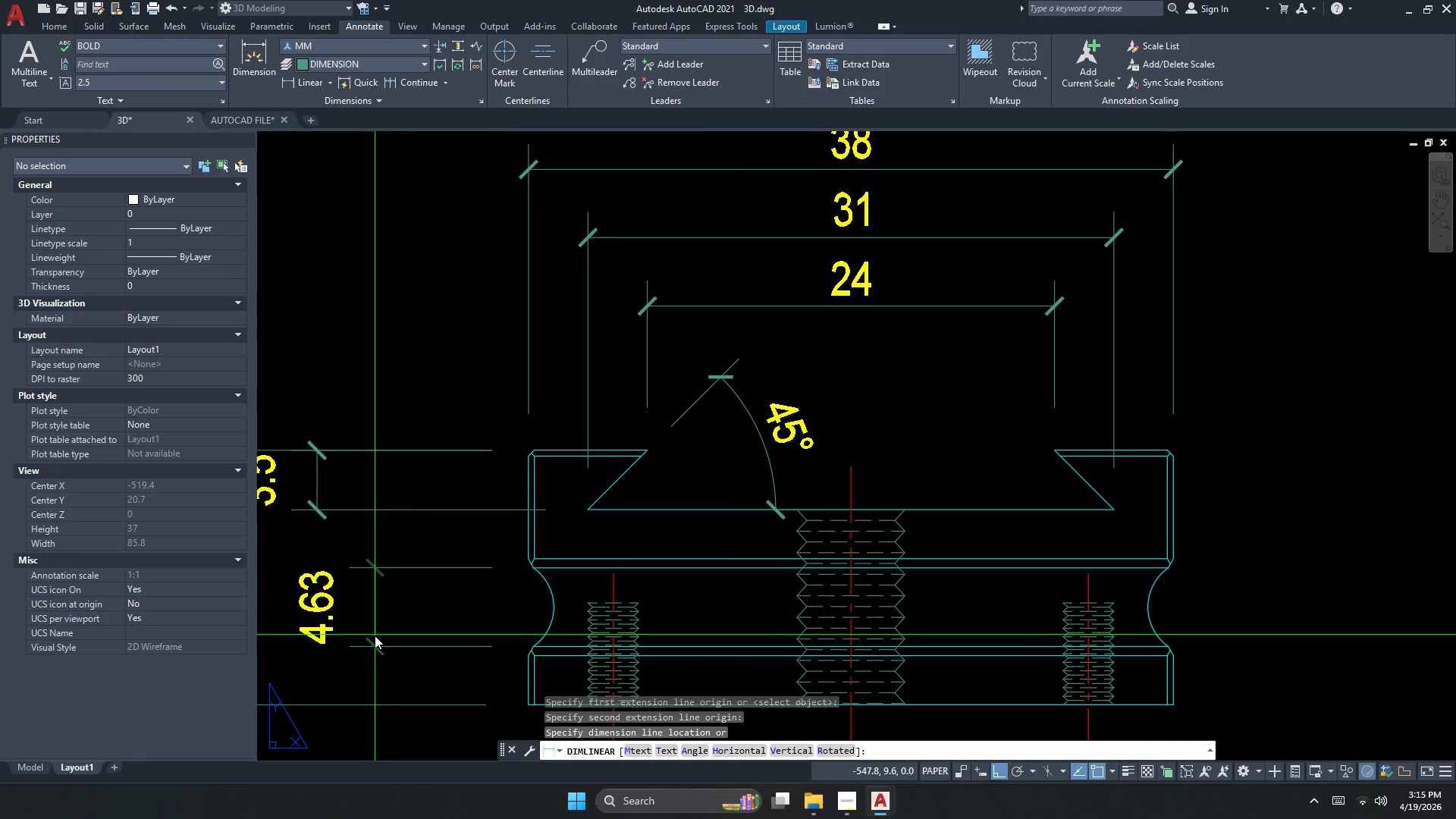 
scroll: coordinate [517, 567], scroll_direction: down, amount: 2.0
 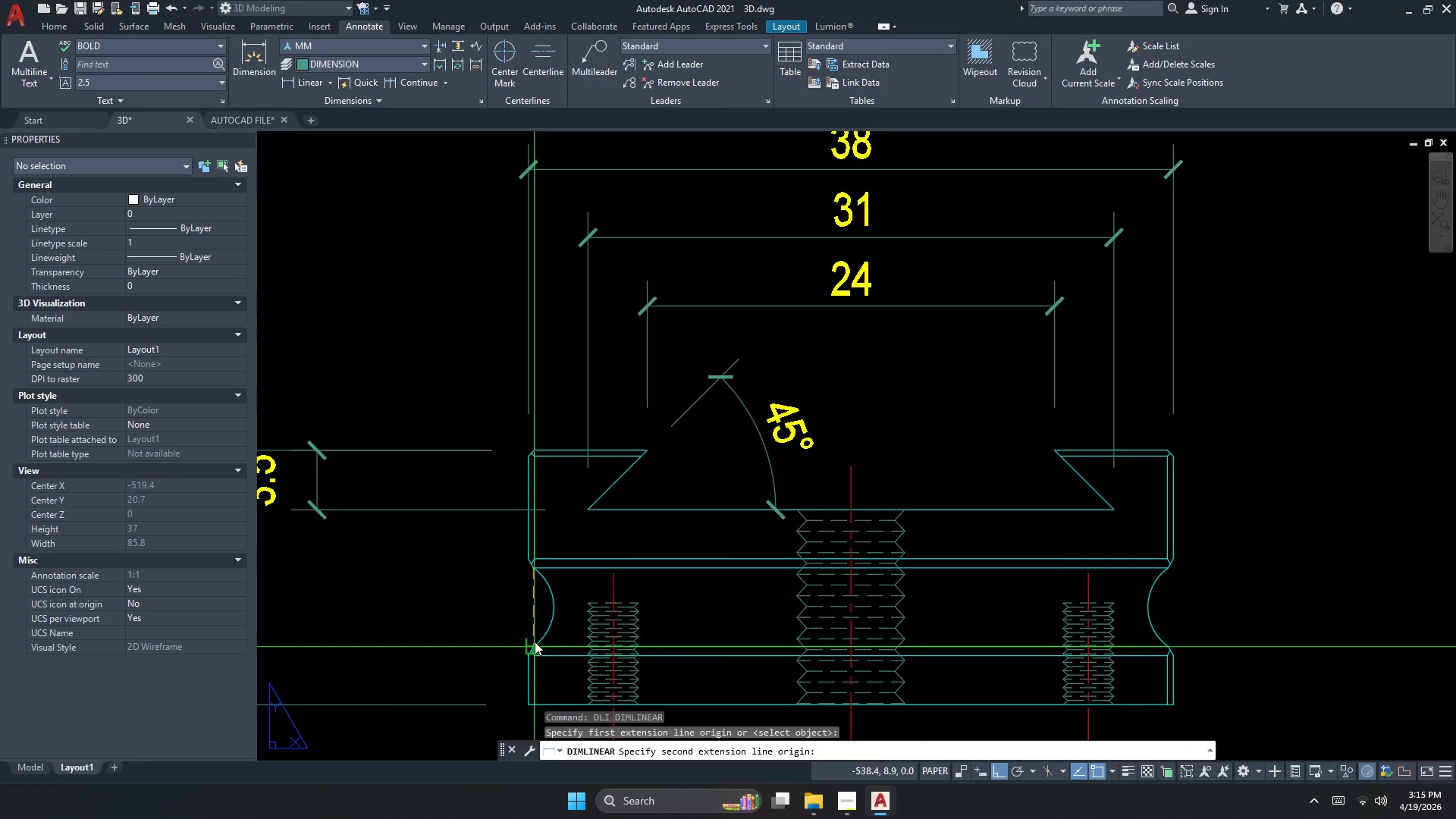 
key(Escape)
 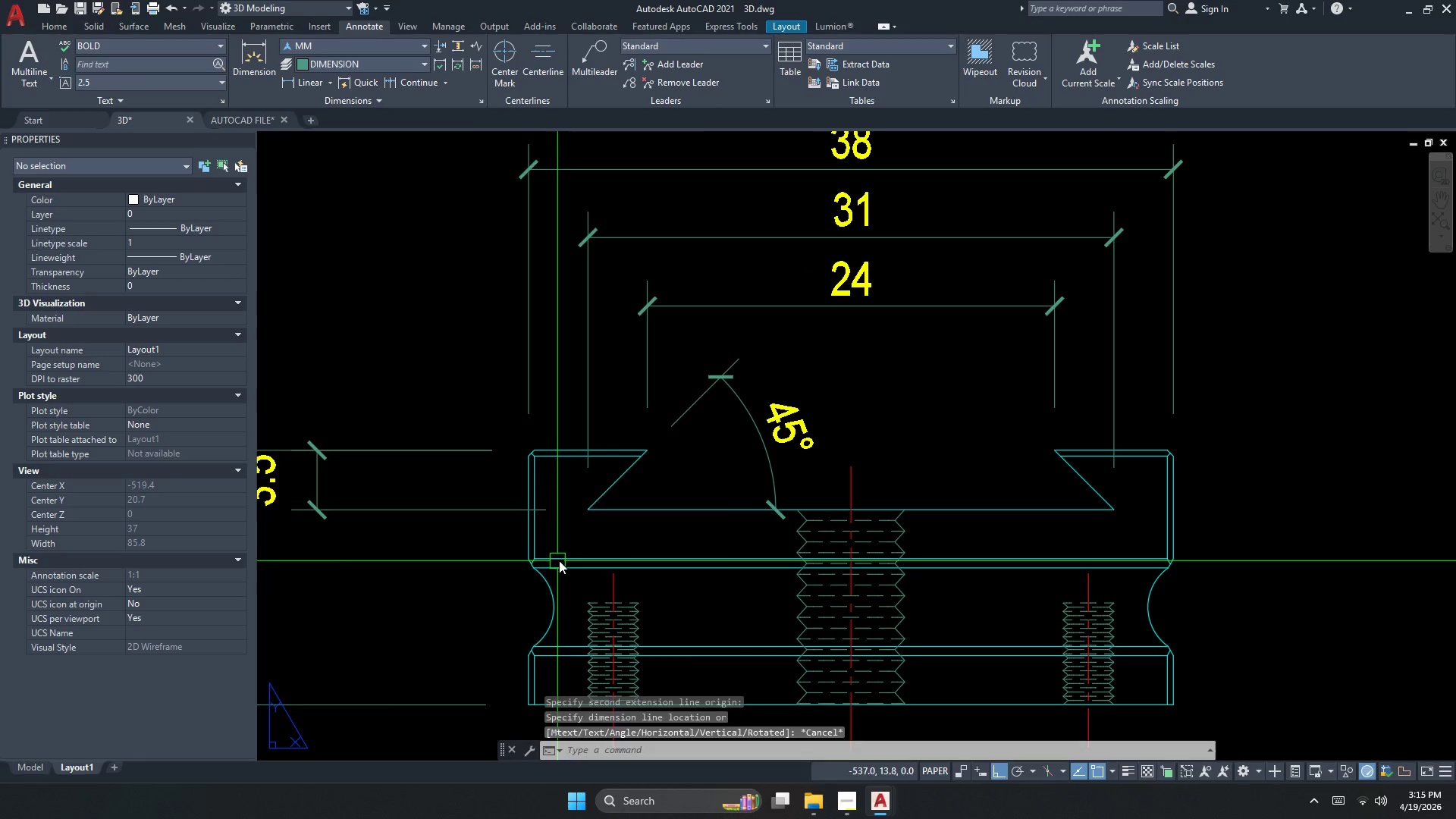 
key(Space)
 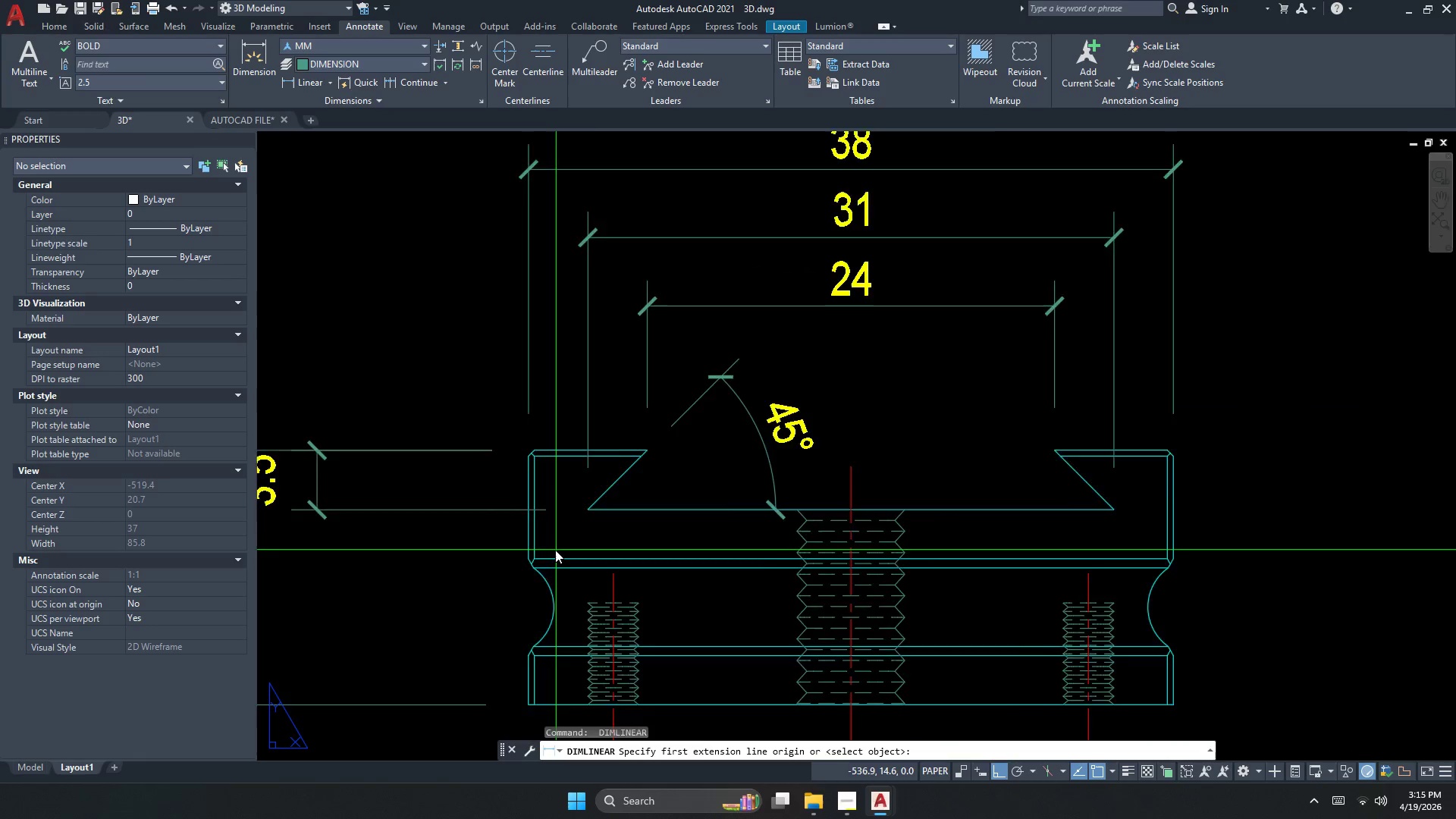 
left_click([529, 562])
 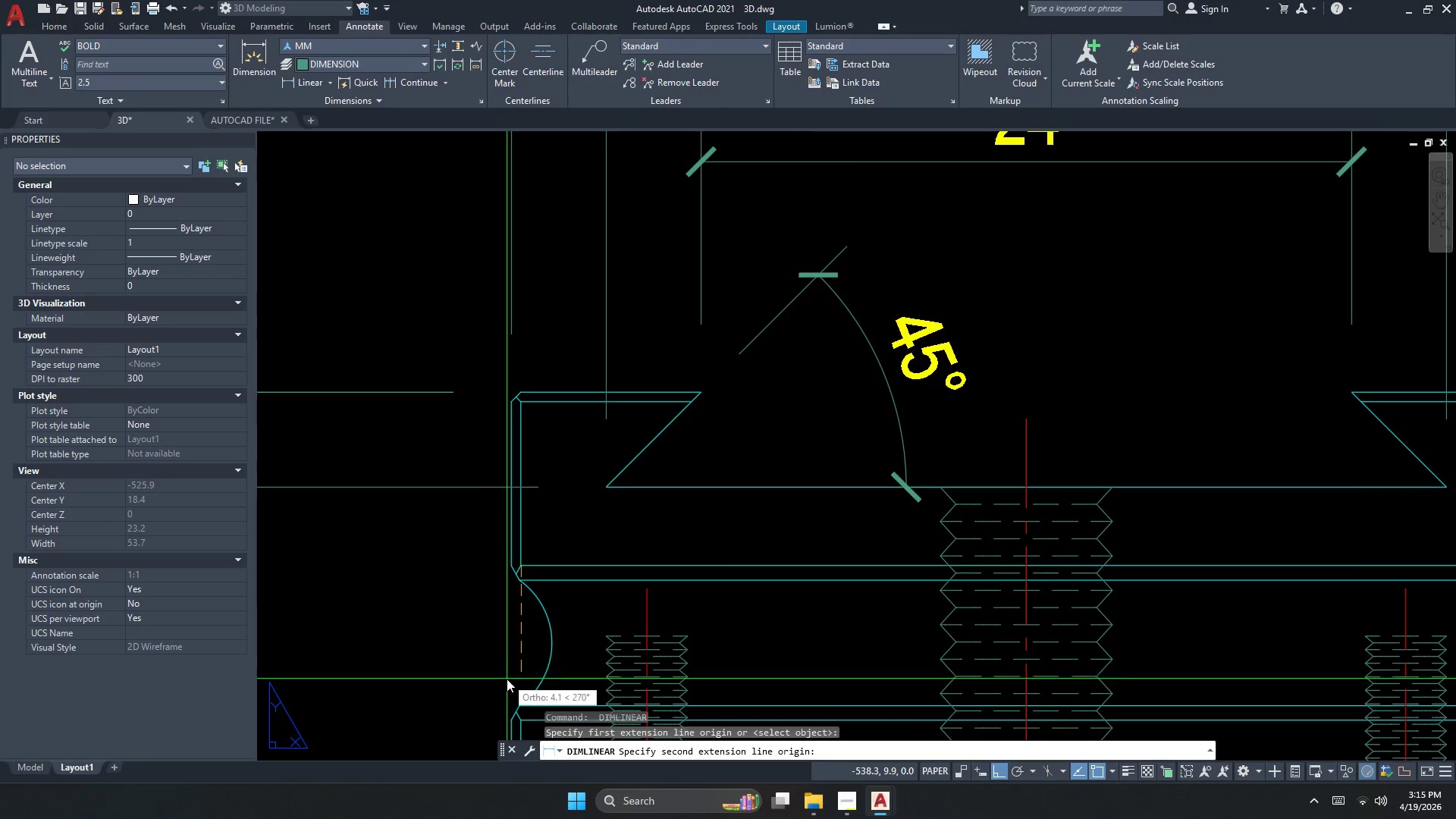 
scroll: coordinate [555, 550], scroll_direction: up, amount: 1.0
 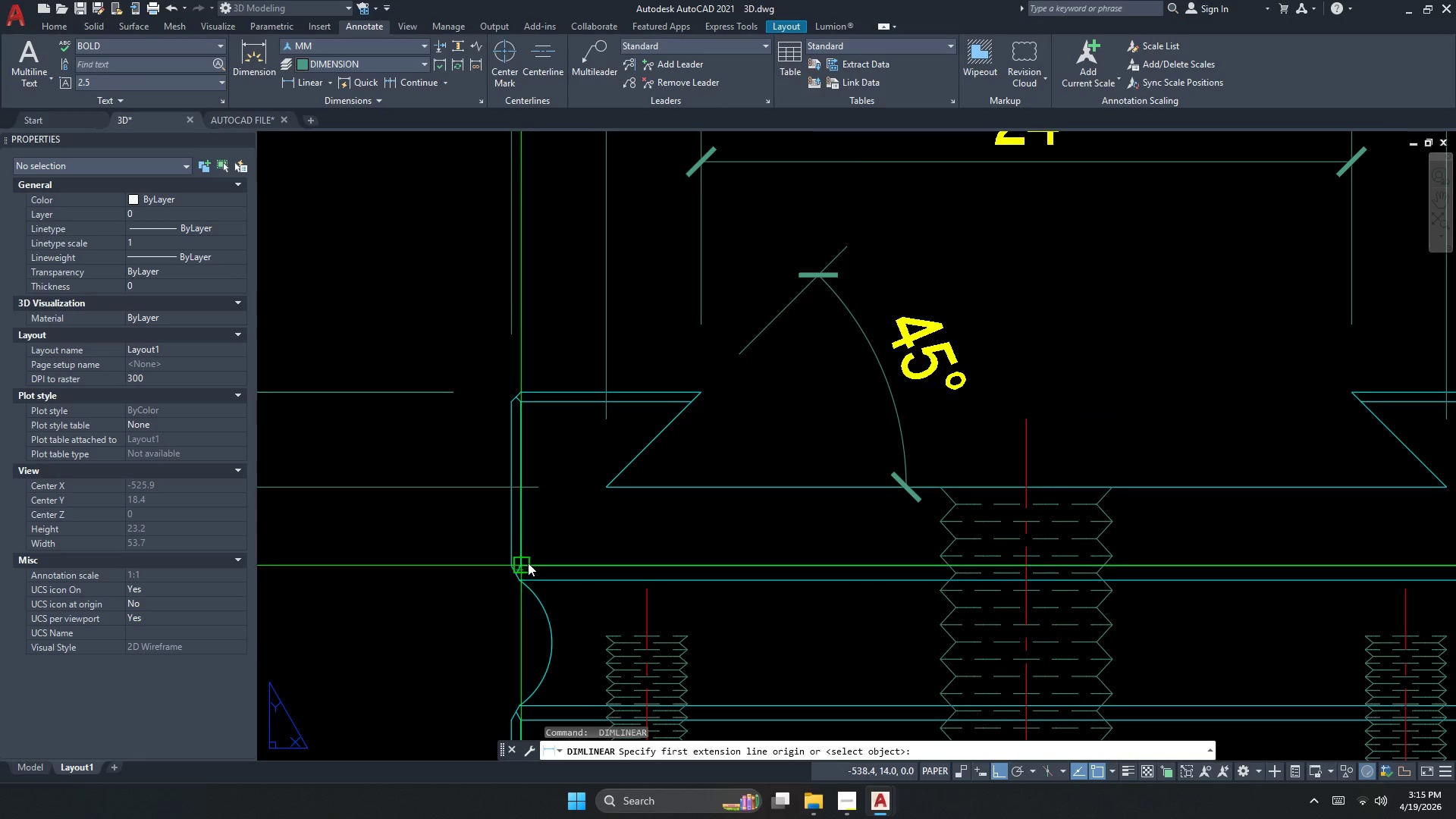 
key(Escape)
 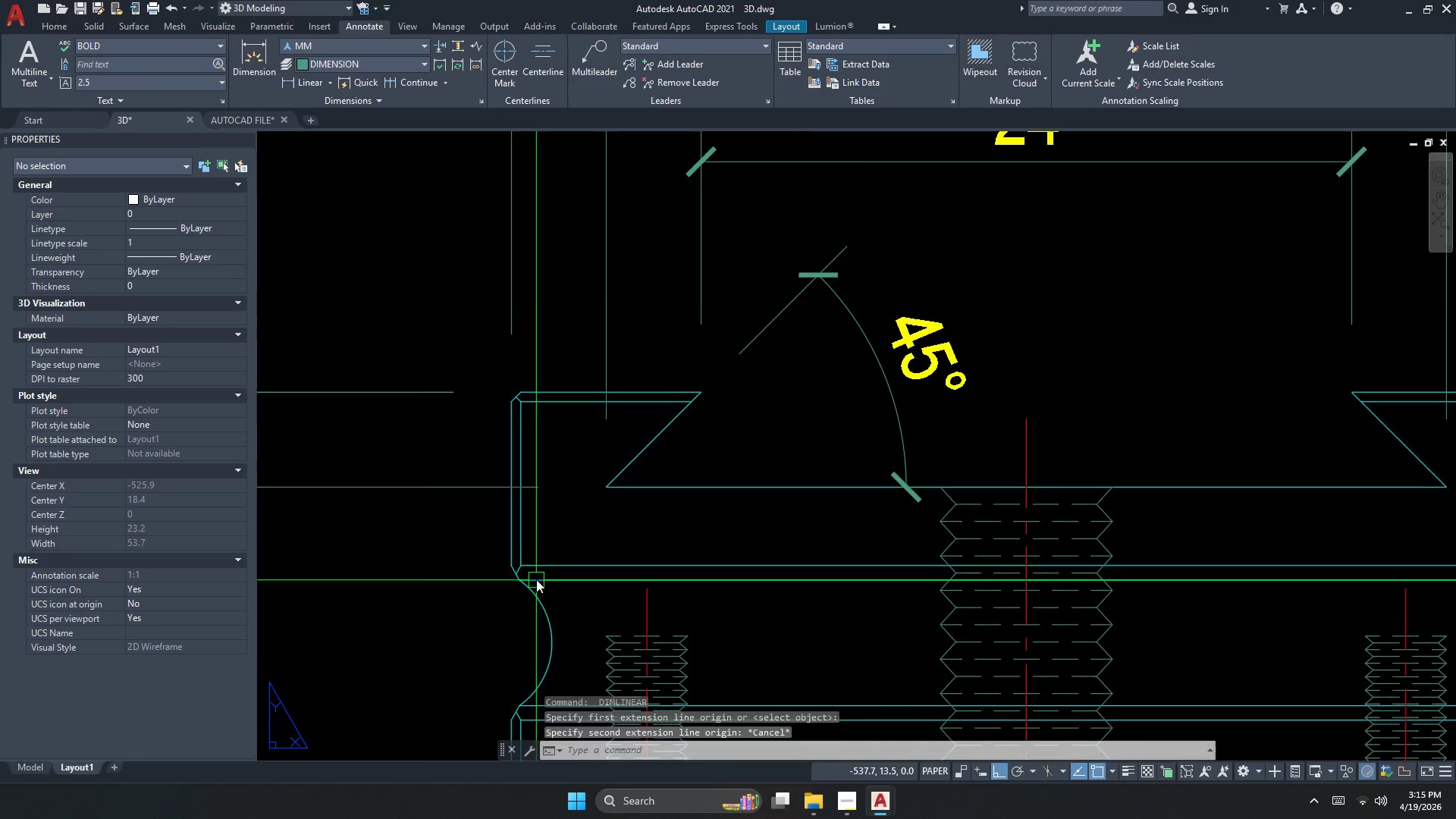 
key(Space)
 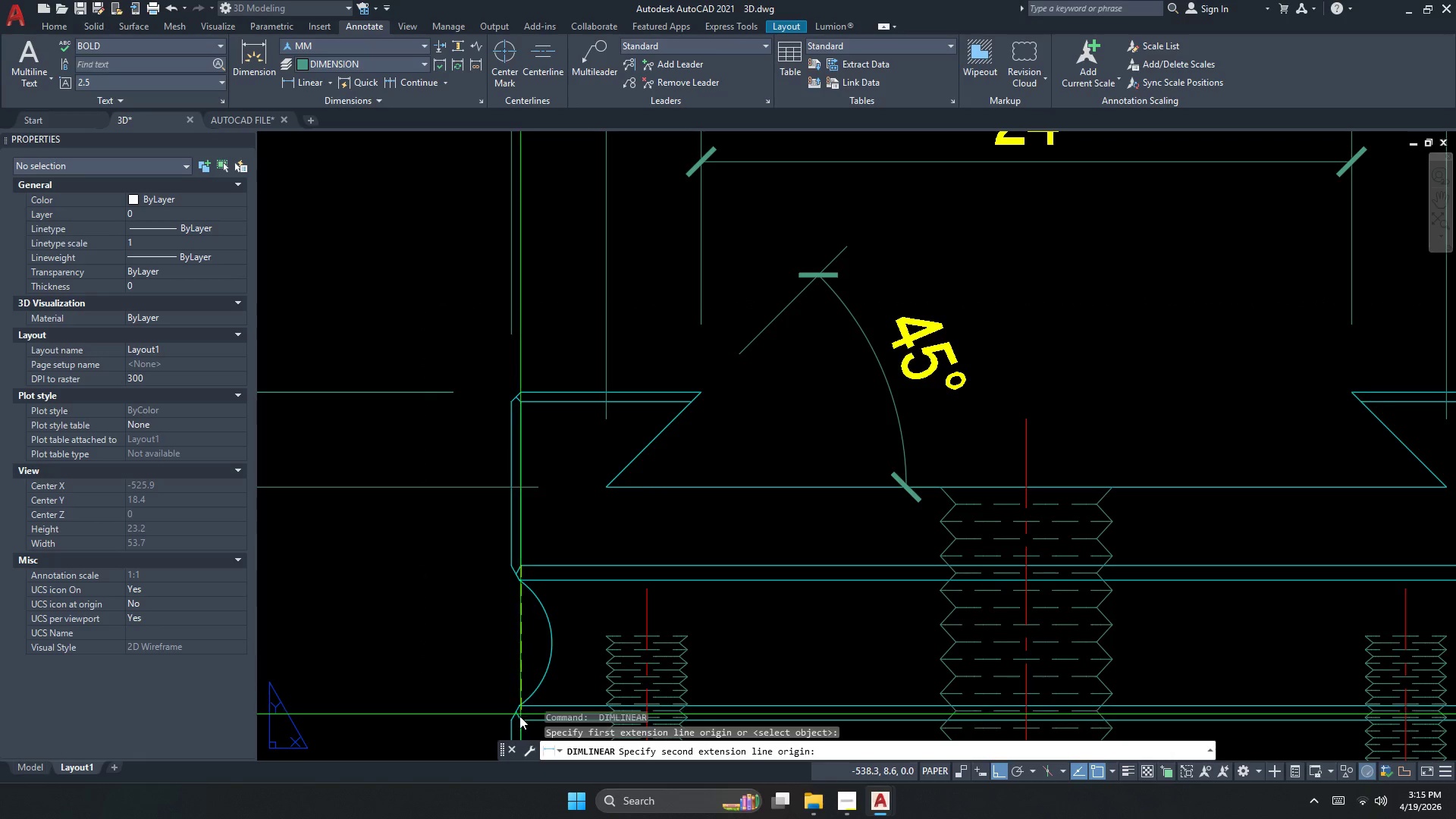 
left_click([519, 724])
 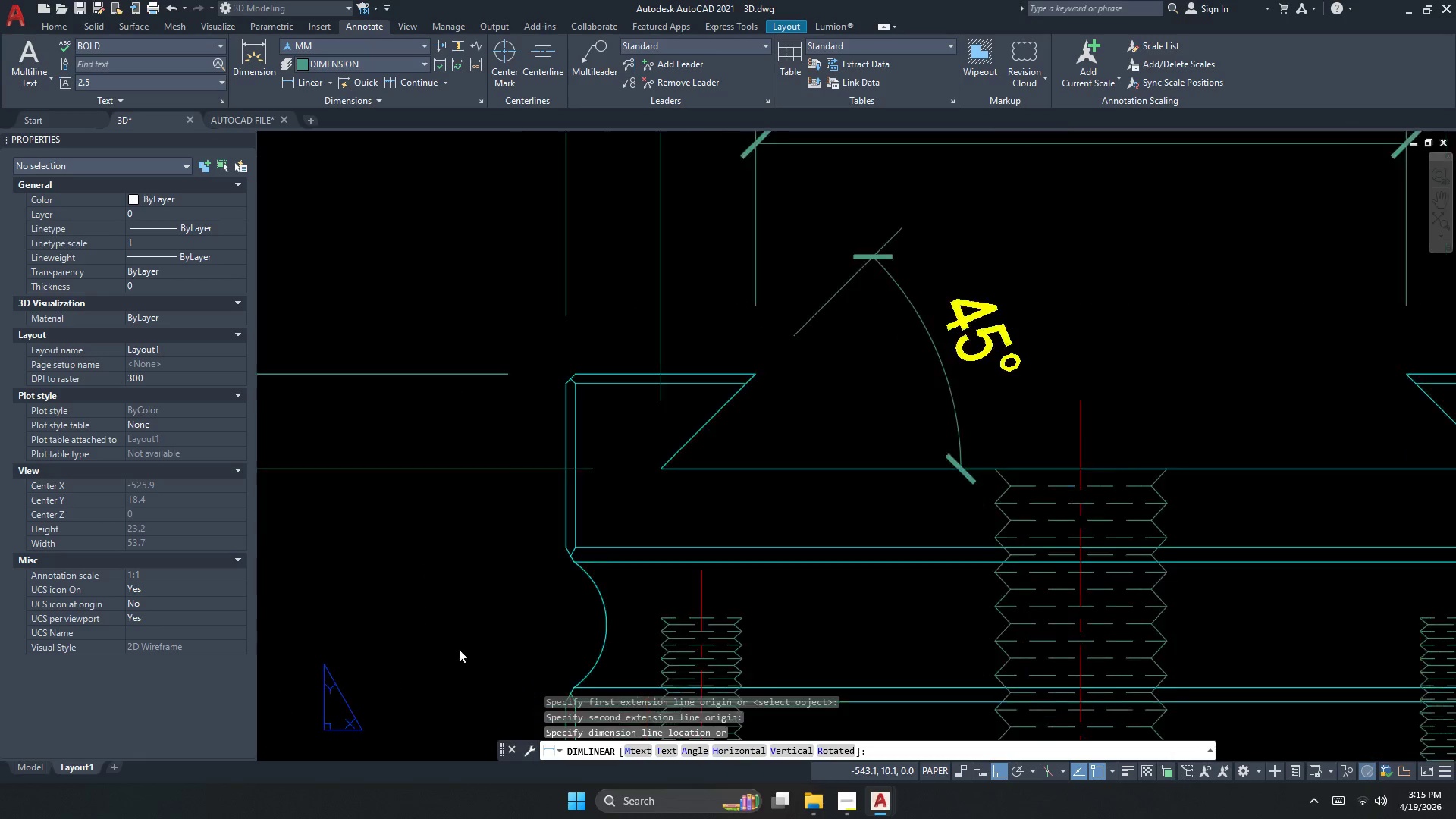 
left_click([499, 610])
 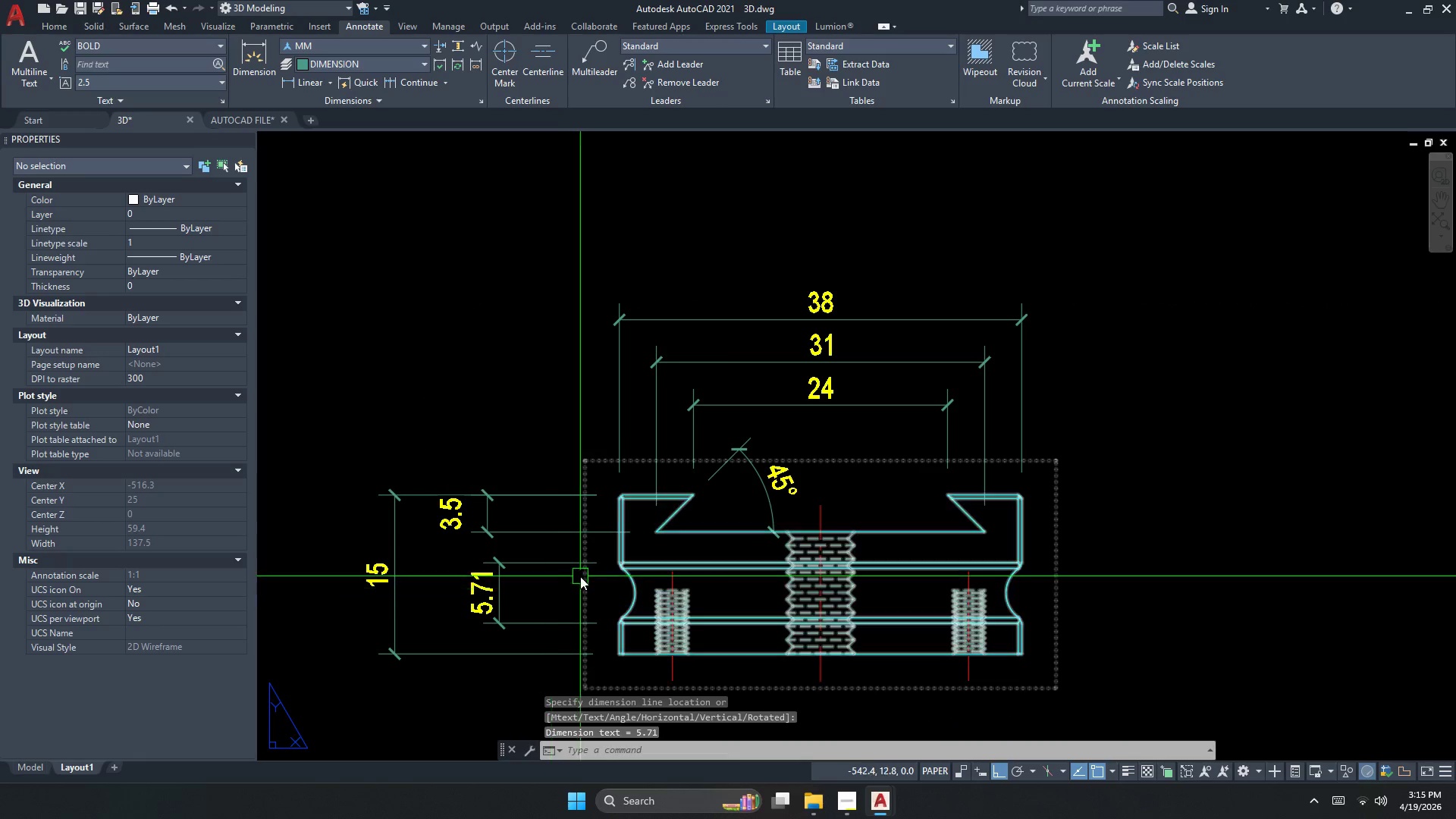 
scroll: coordinate [577, 601], scroll_direction: down, amount: 2.0
 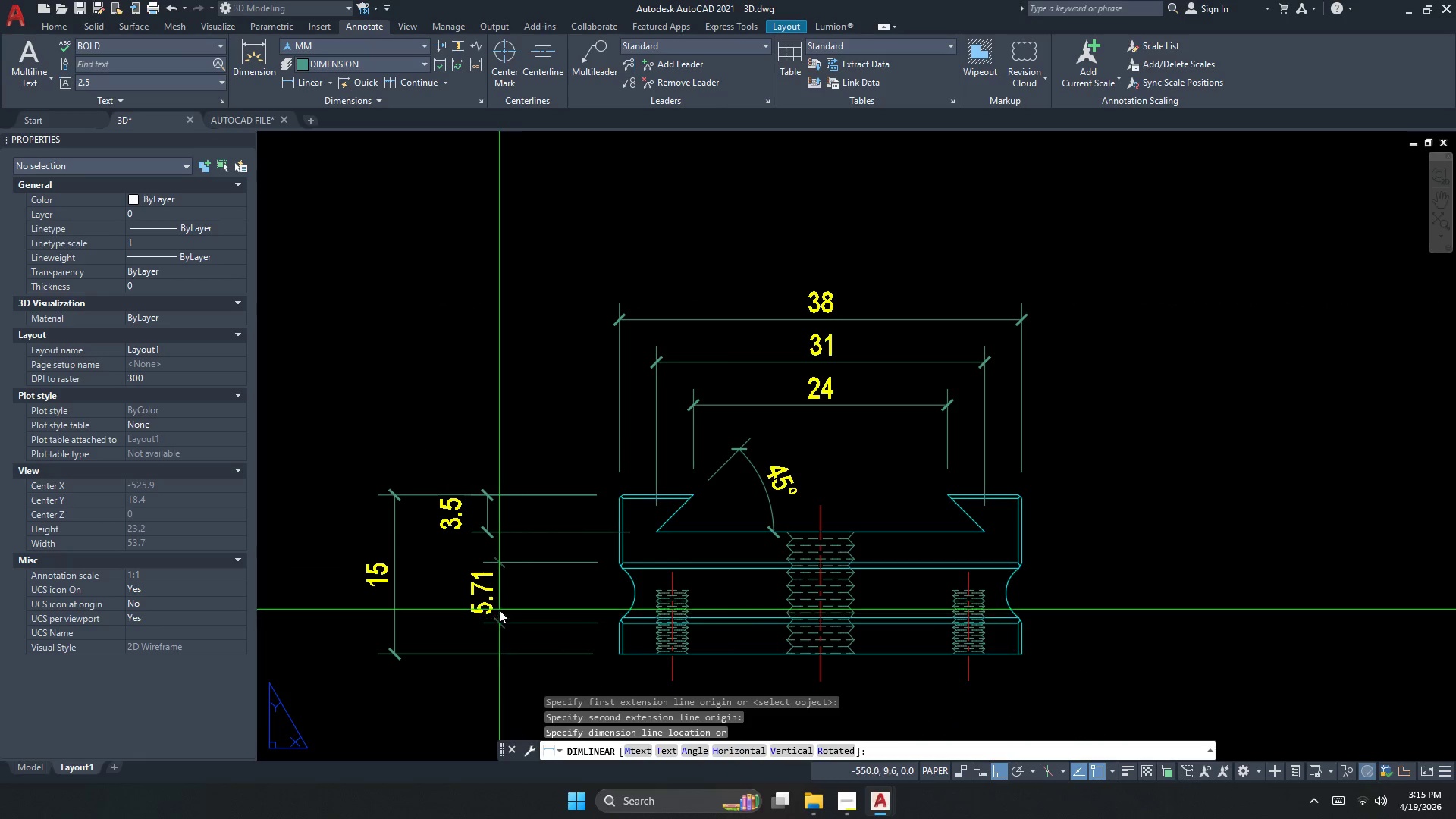 
left_click([594, 548])
 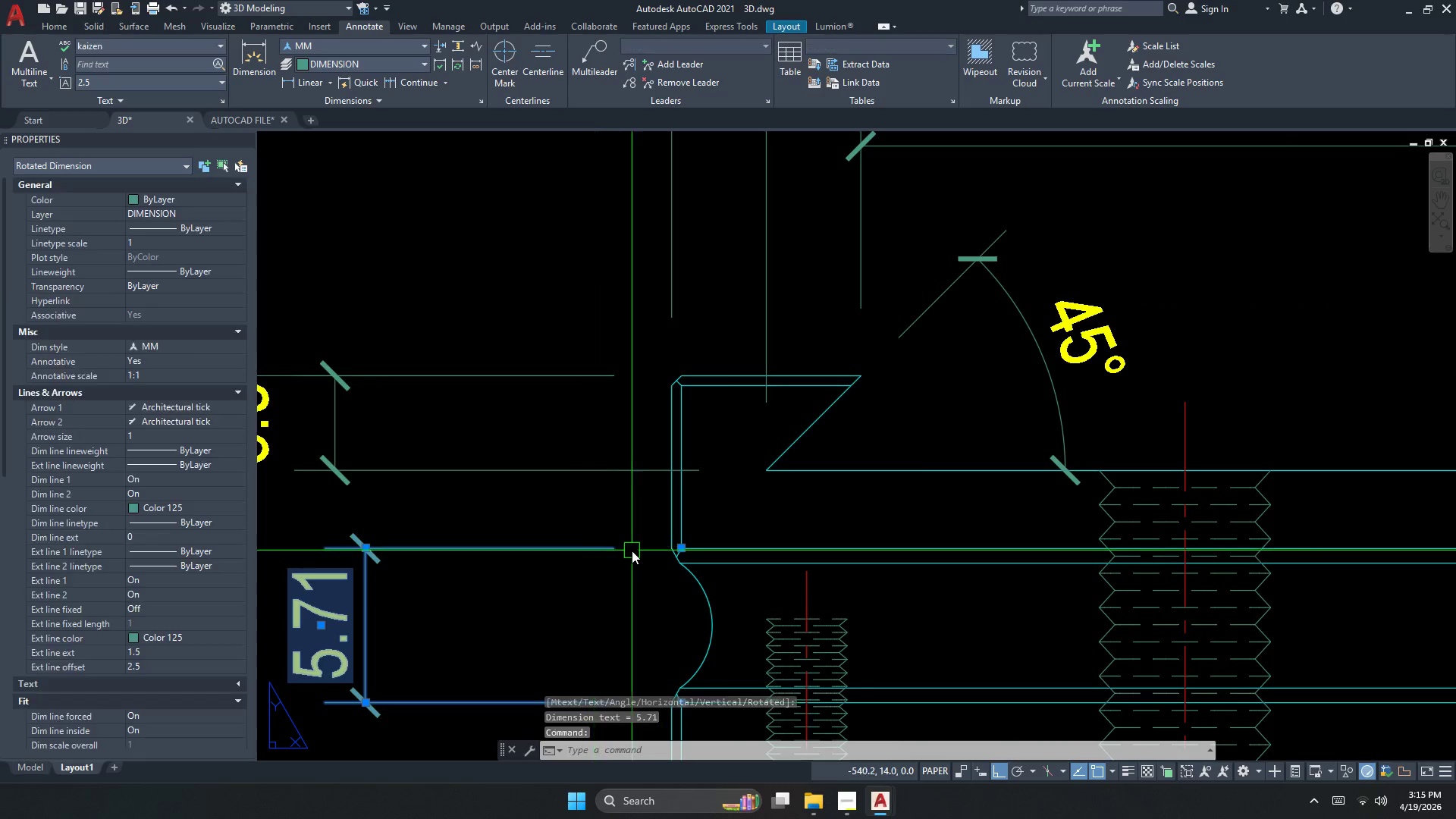 
key(Escape)
 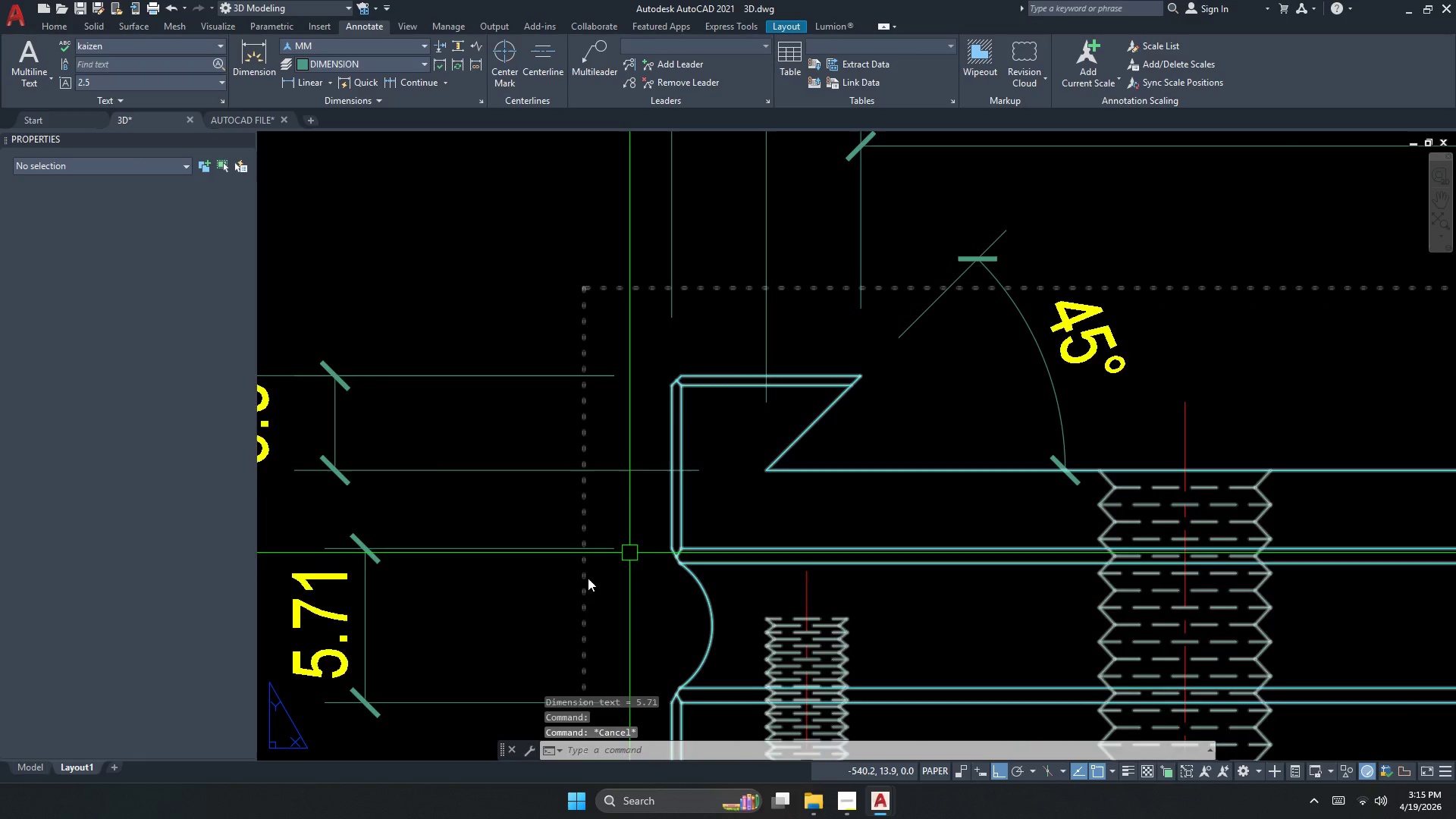 
double_click([462, 615])
 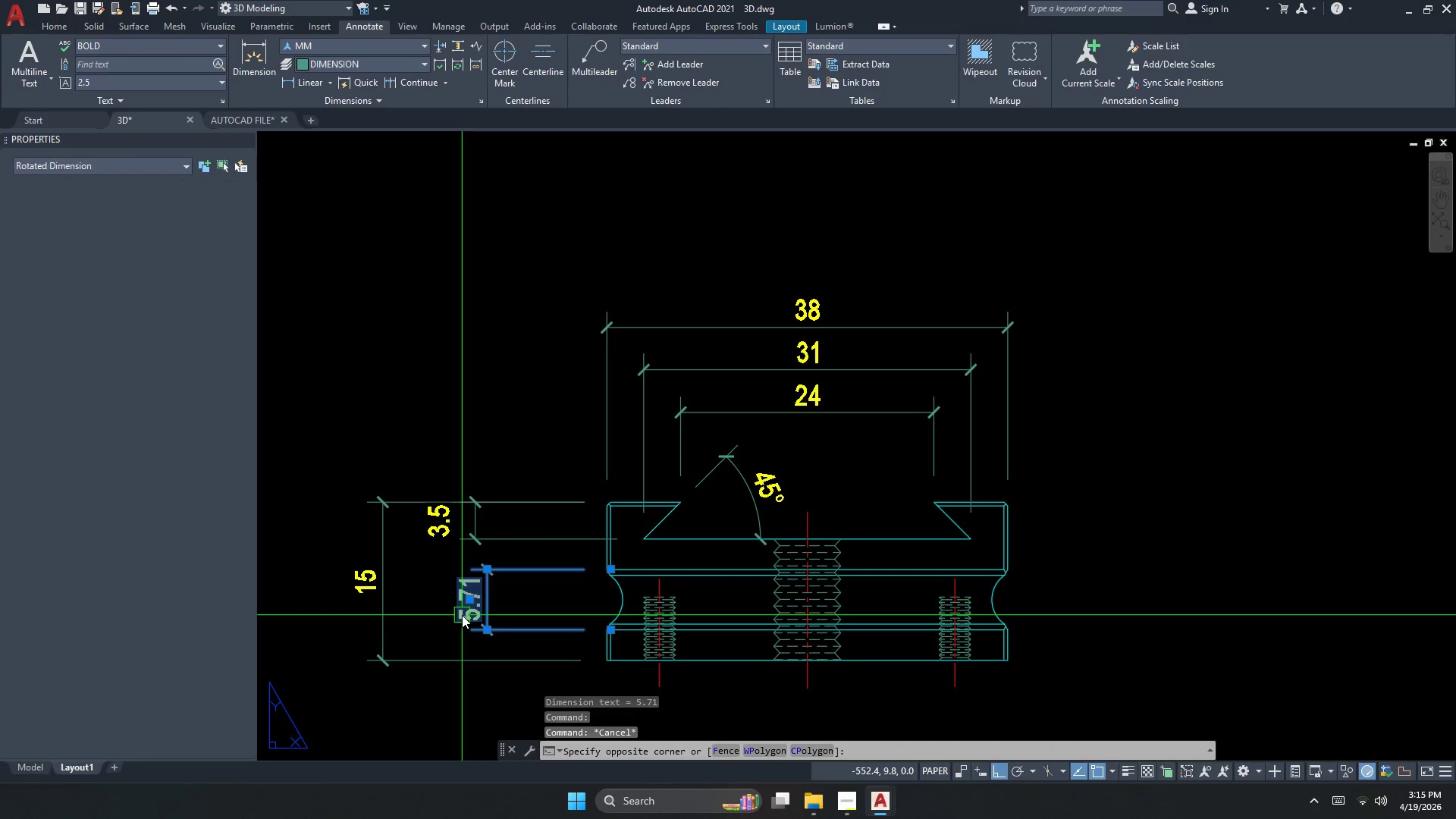 
scroll: coordinate [585, 573], scroll_direction: up, amount: 2.0
 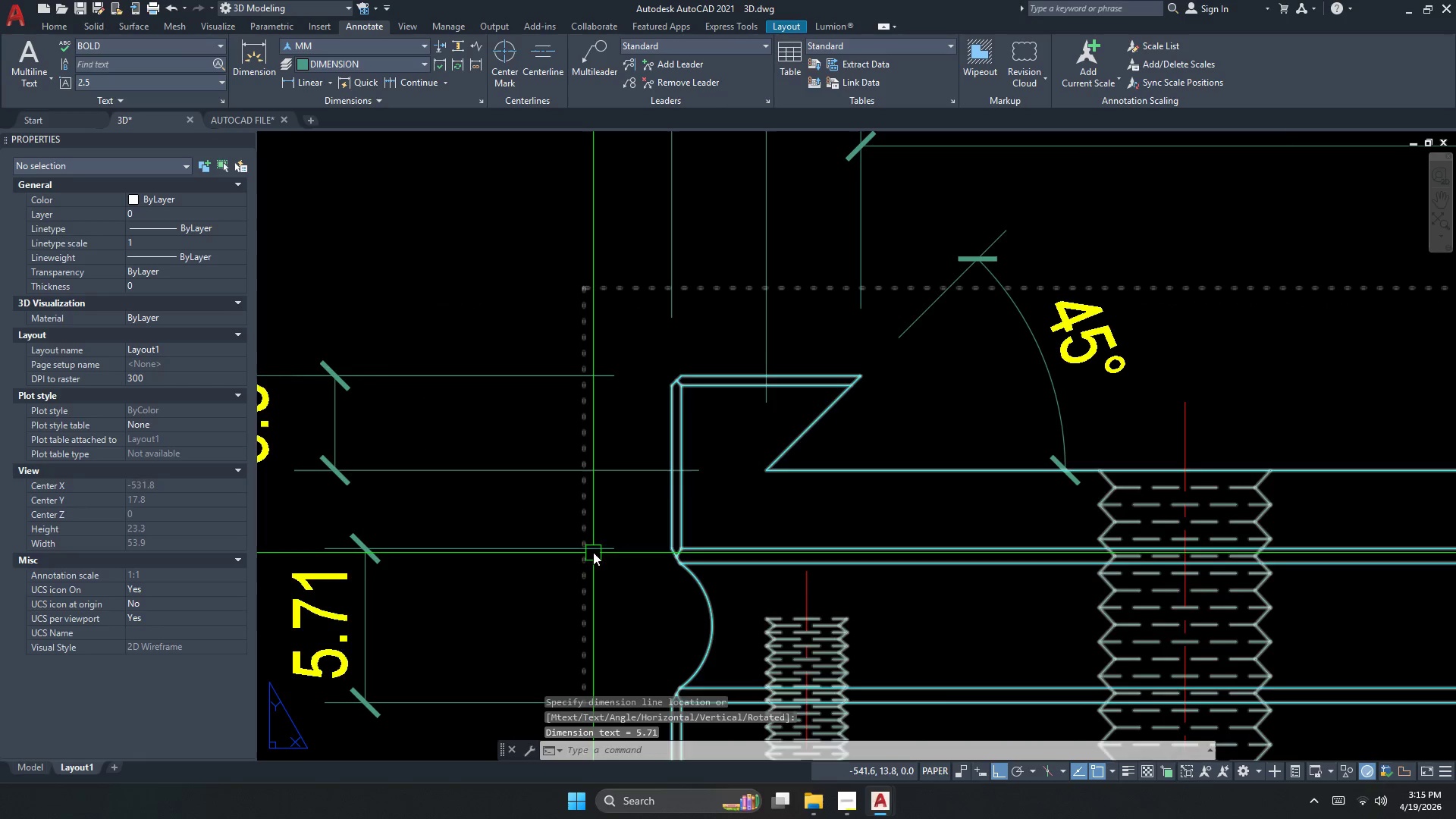 
key(E)
 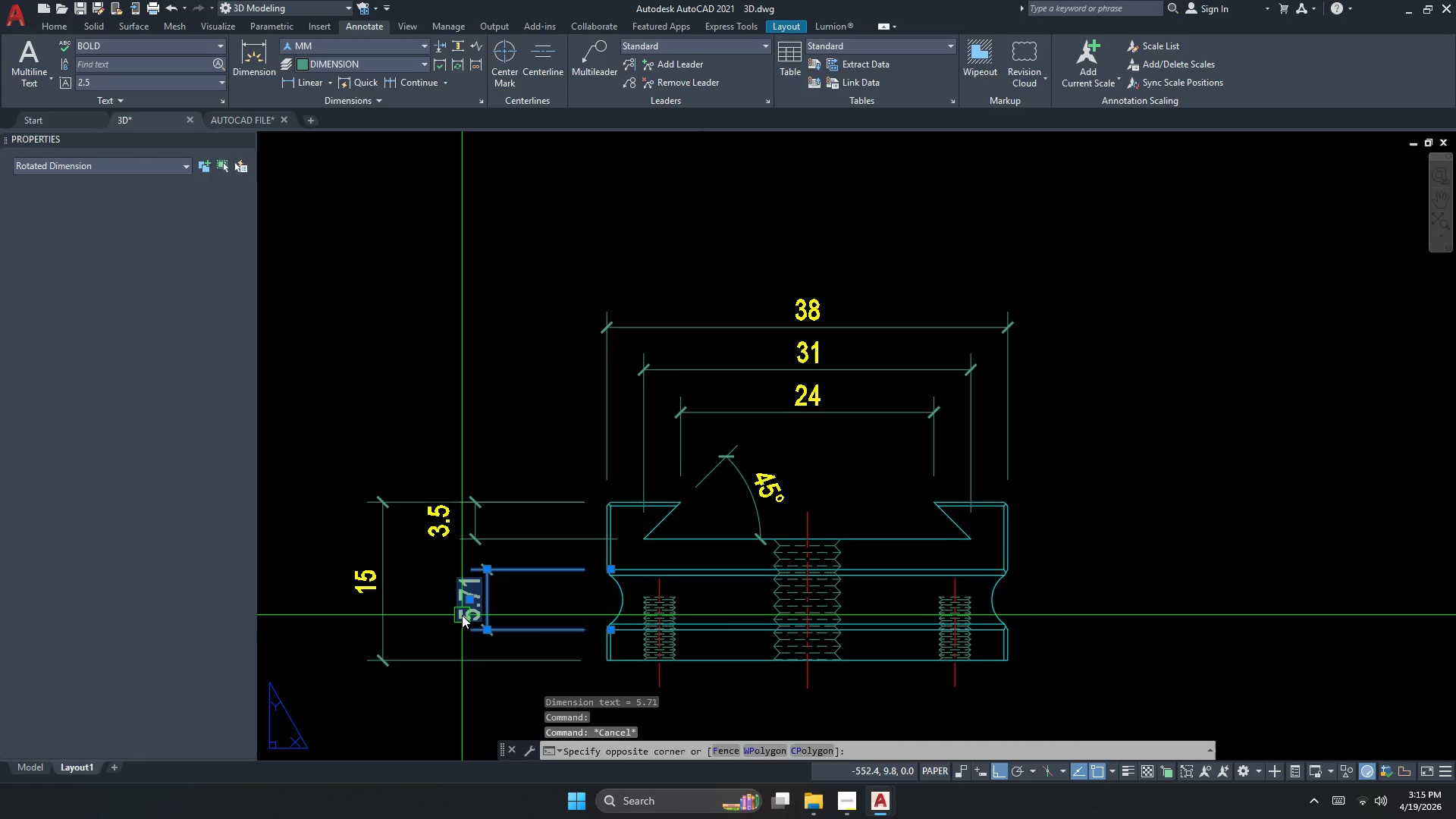 
key(Space)
 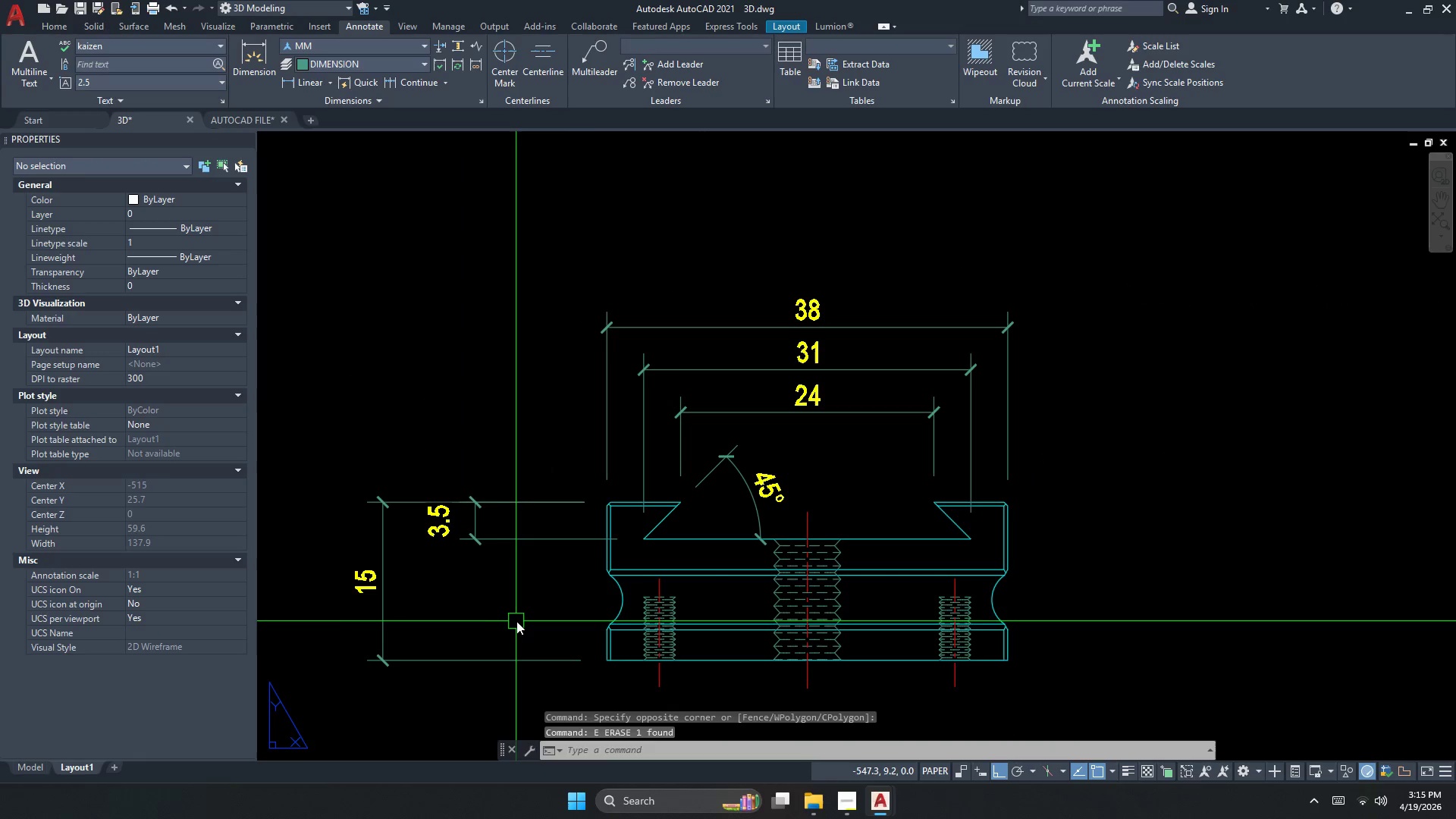 
key(Escape)
 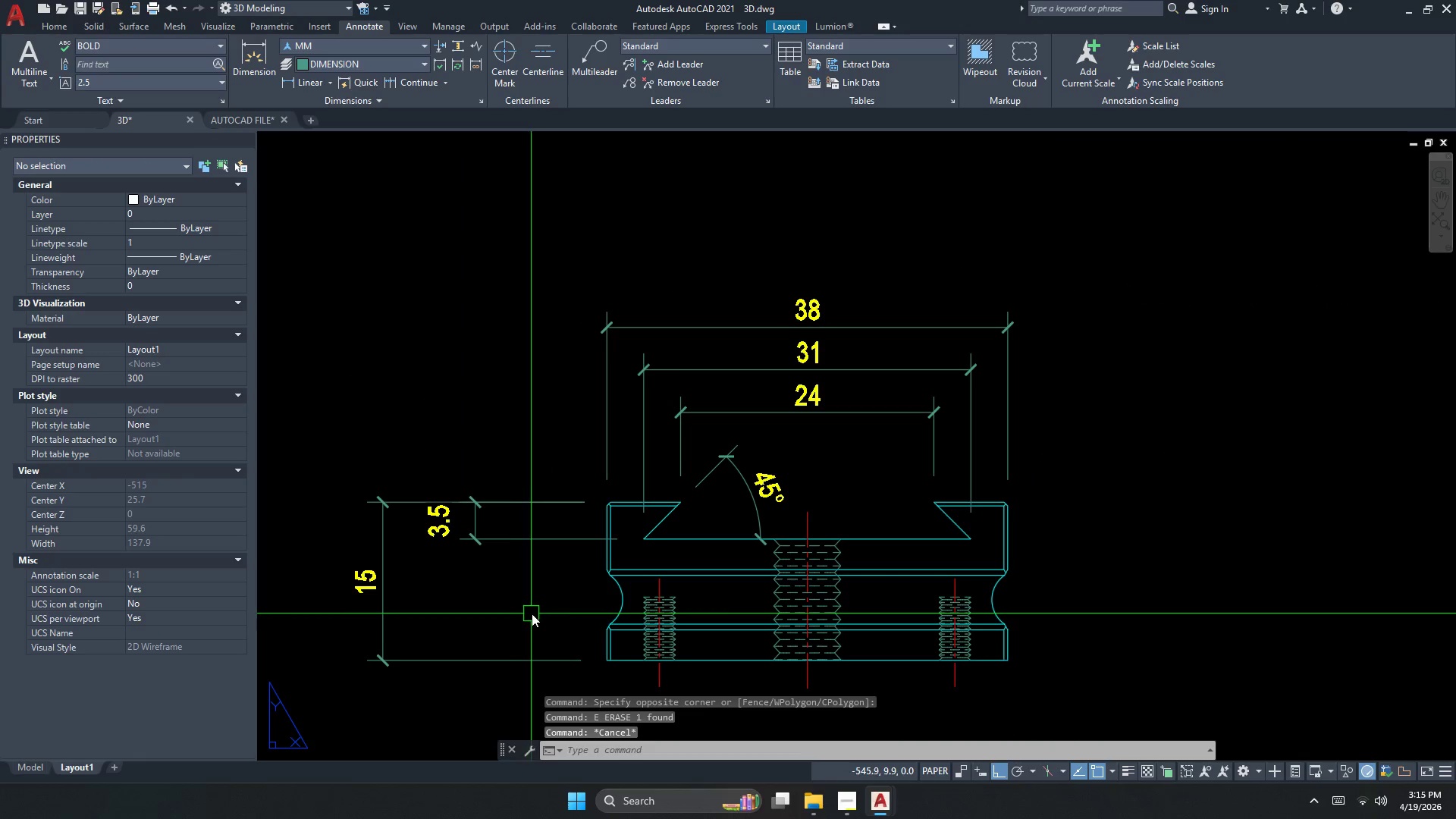 
scroll: coordinate [563, 583], scroll_direction: down, amount: 2.0
 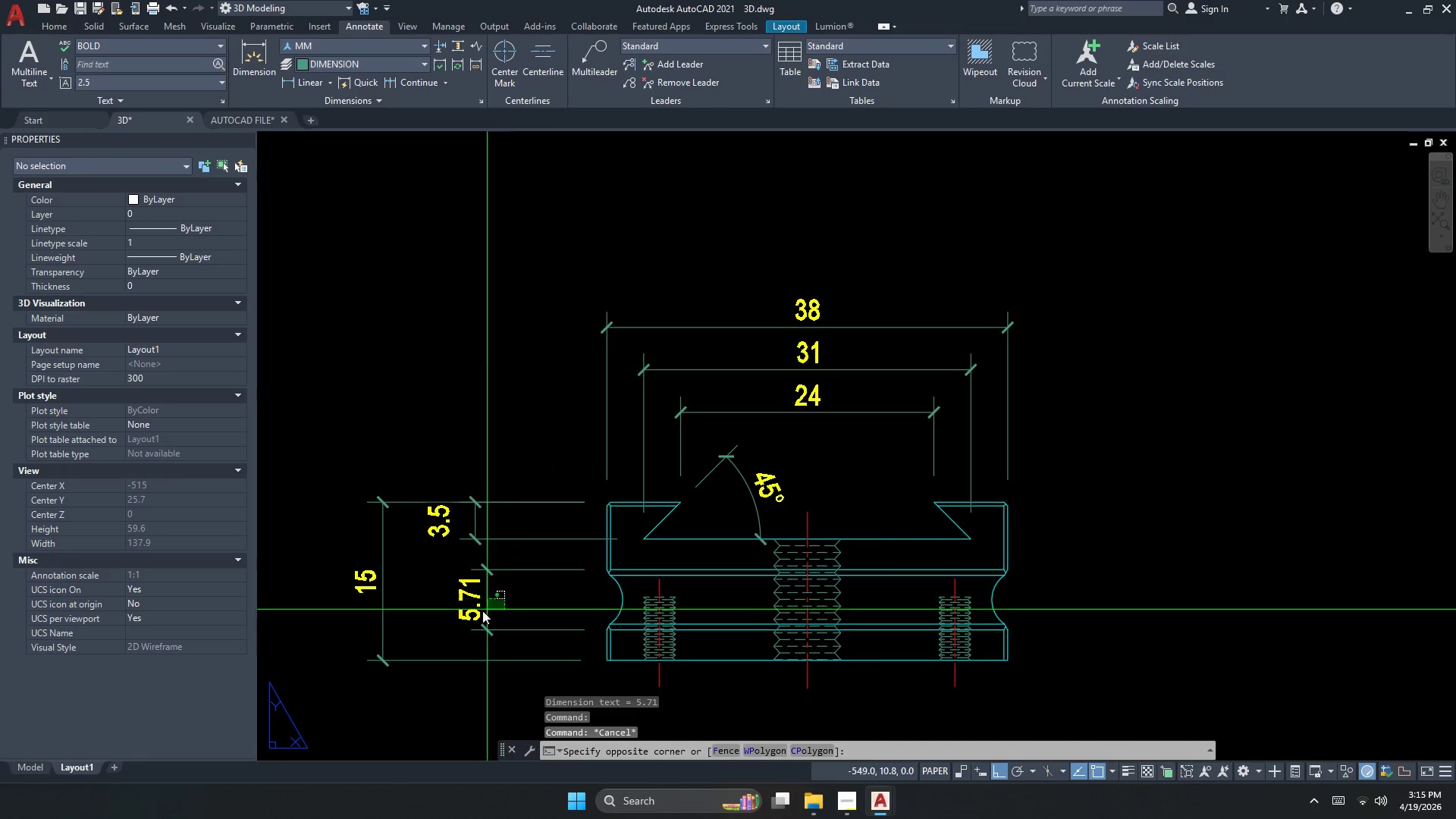 
key(Escape)
key(Escape)
key(Escape)
type(DLI )
 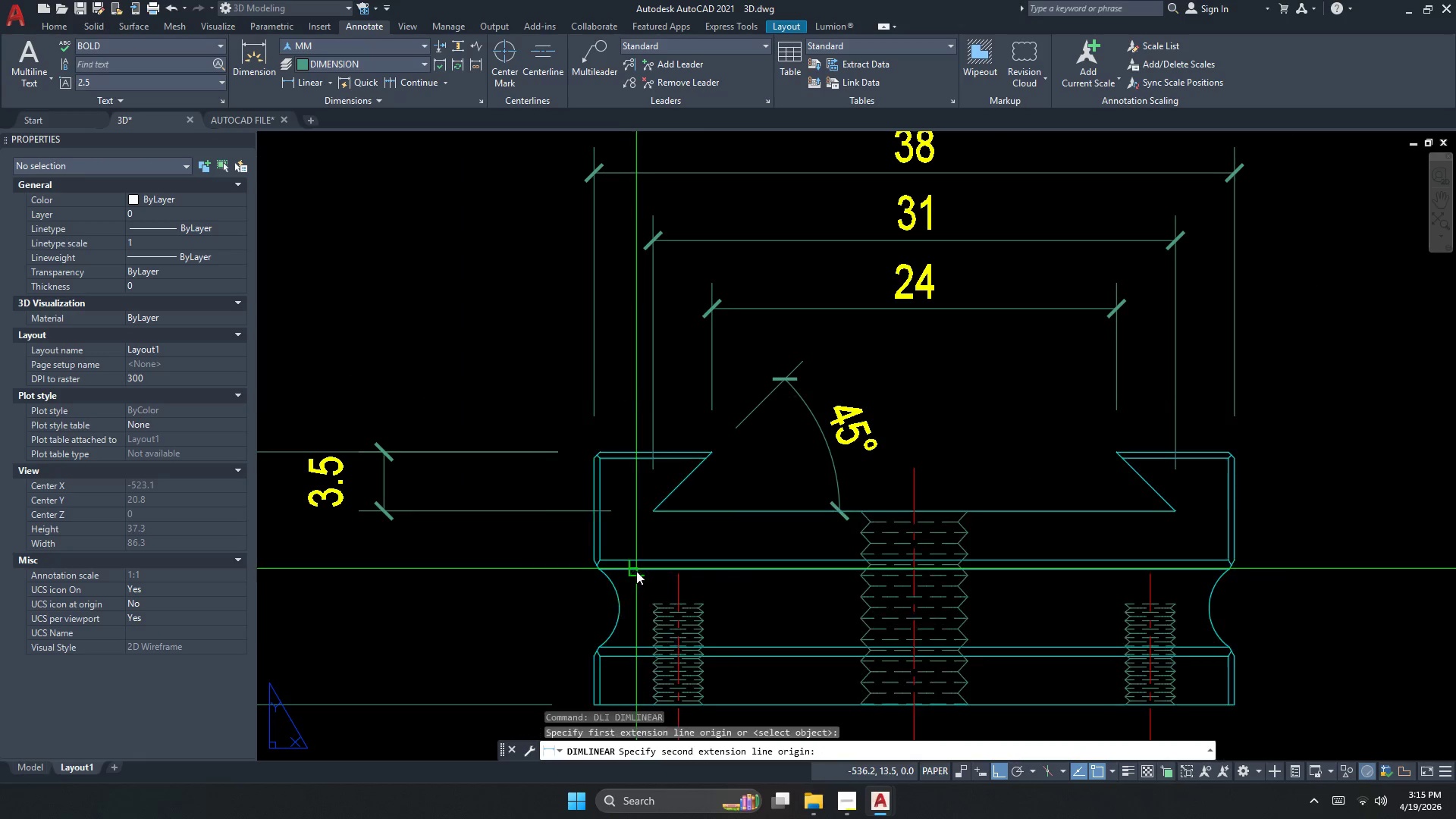 
scroll: coordinate [626, 587], scroll_direction: up, amount: 1.0
 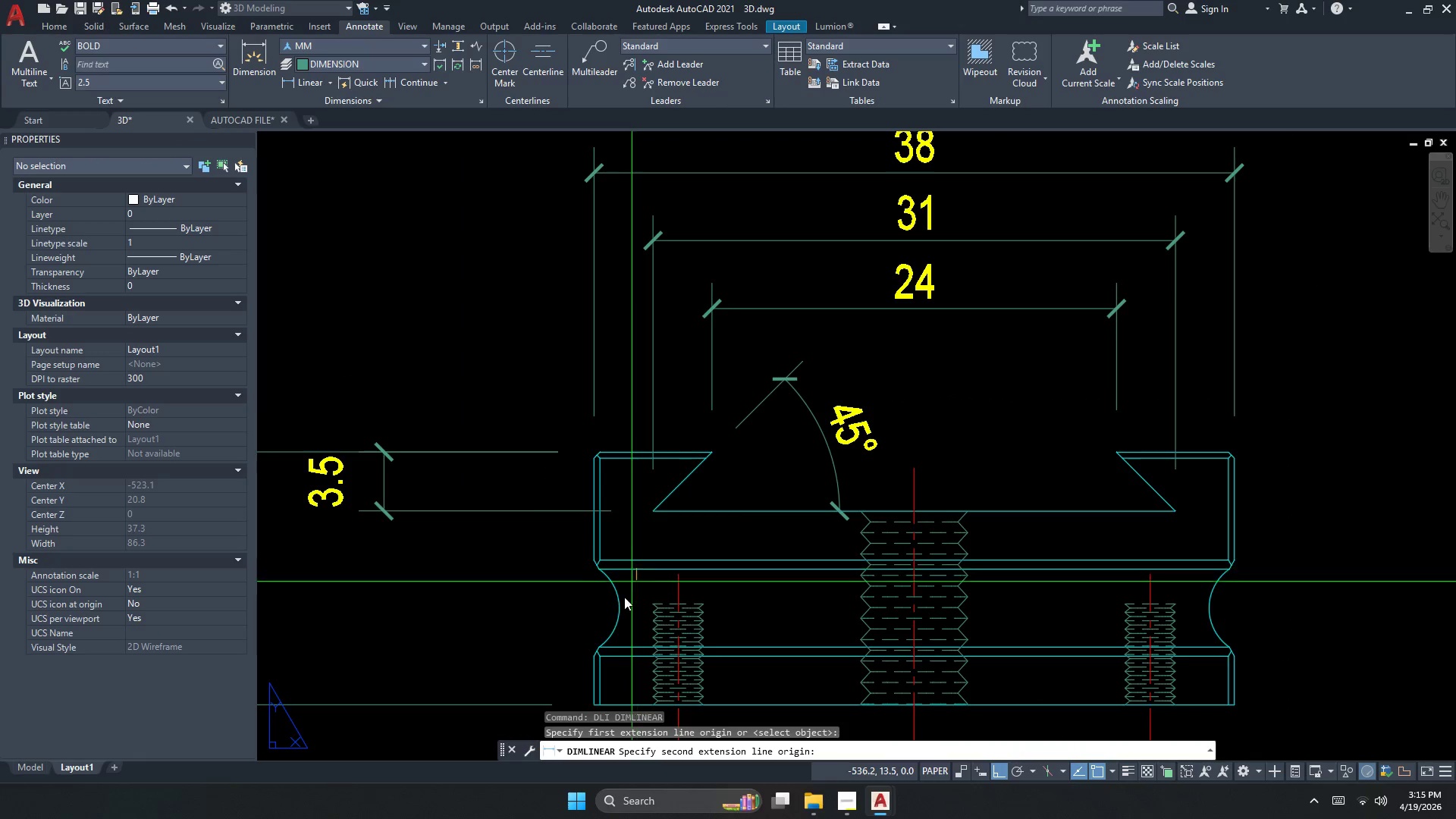 
left_click([620, 643])
 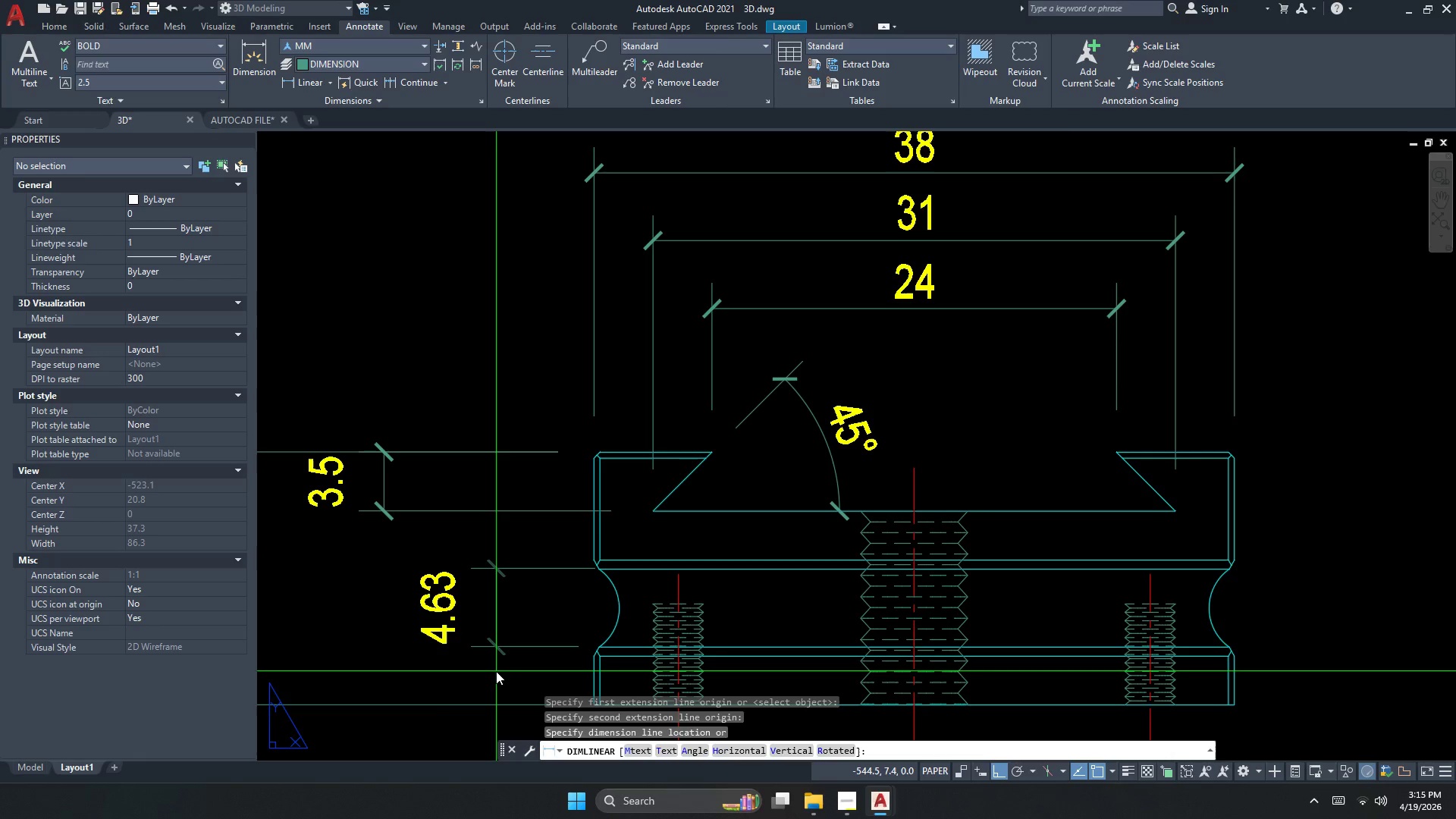 
double_click([428, 653])
 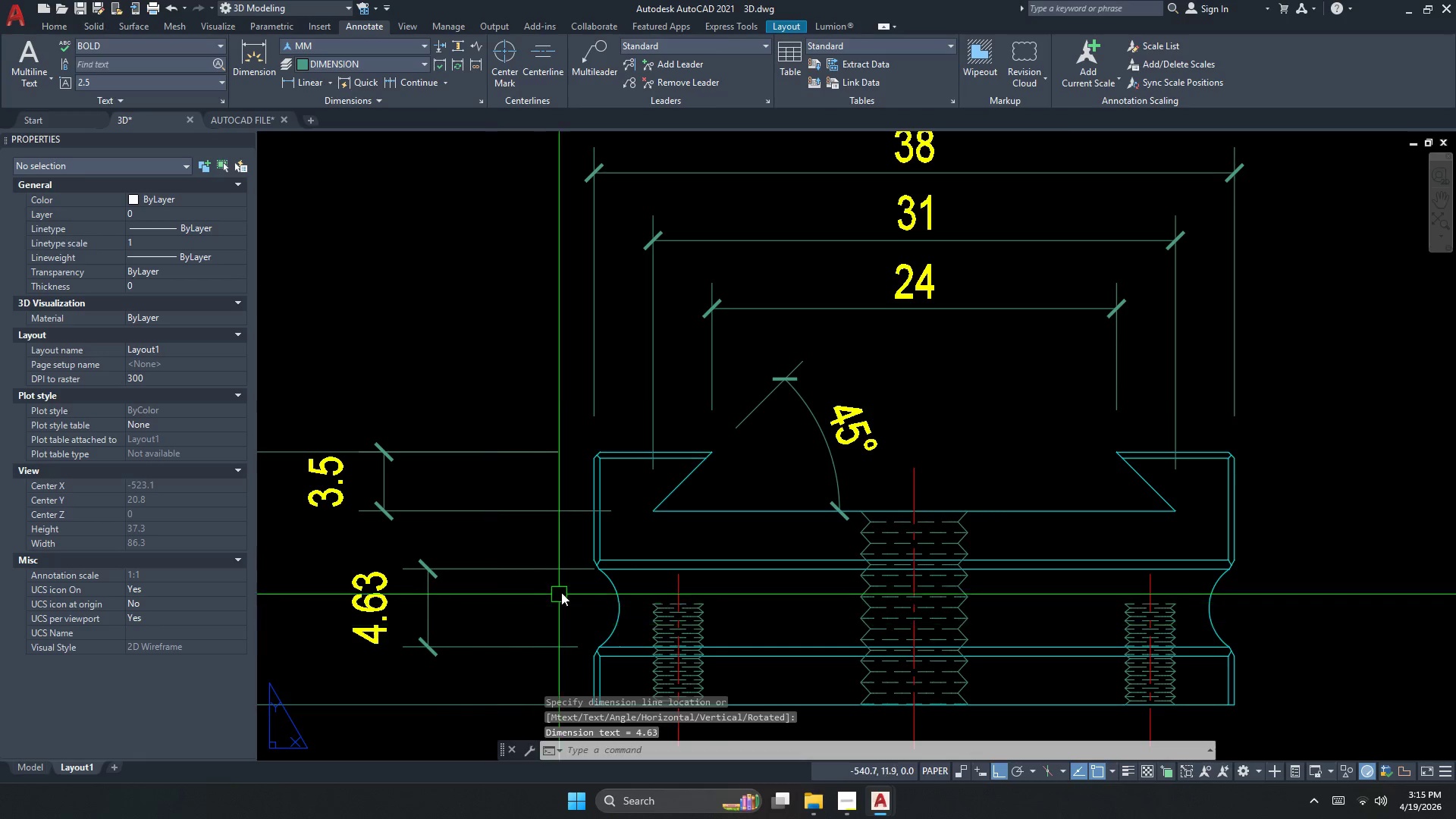 
triple_click([561, 591])
 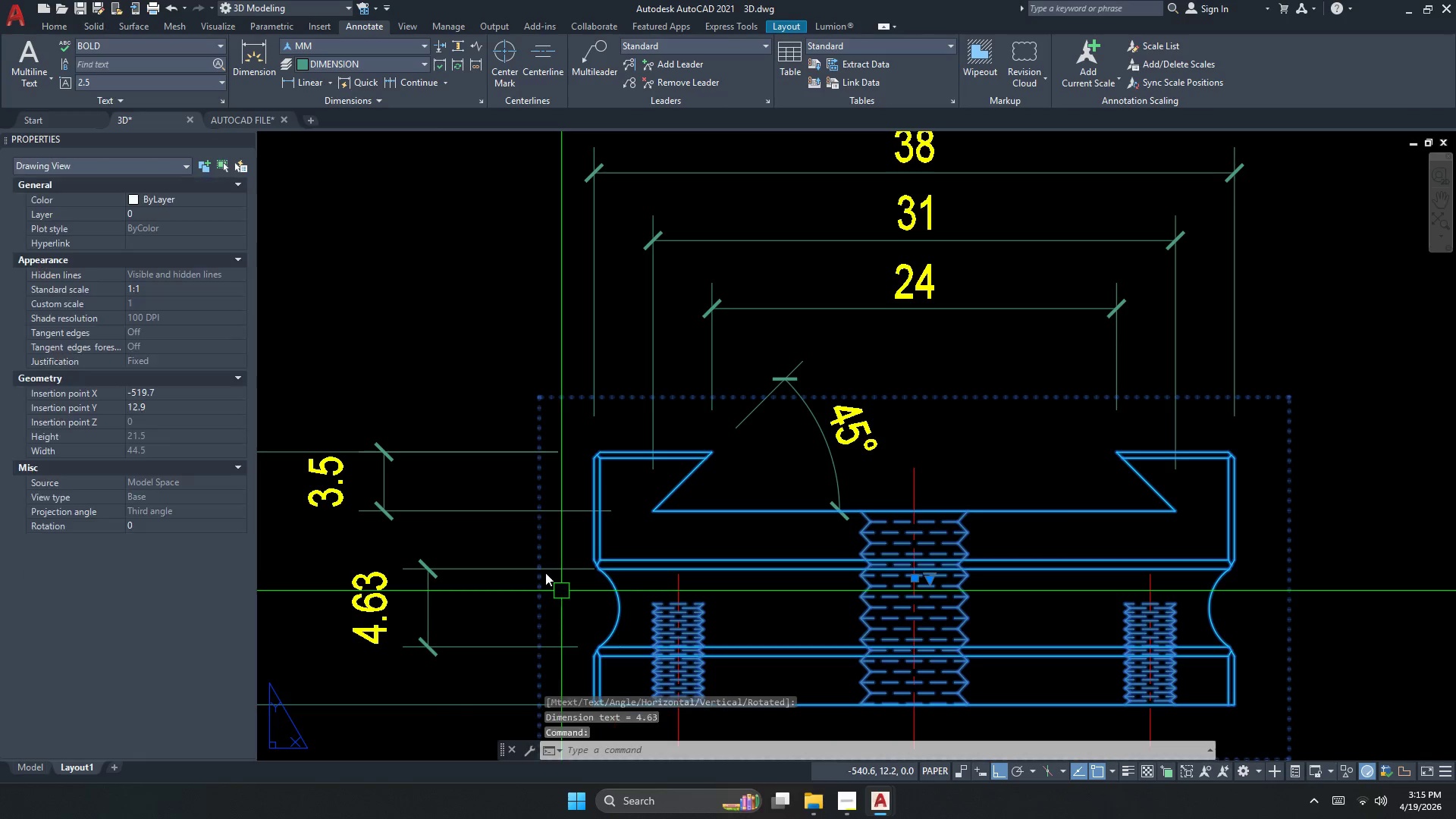 
triple_click([530, 559])
 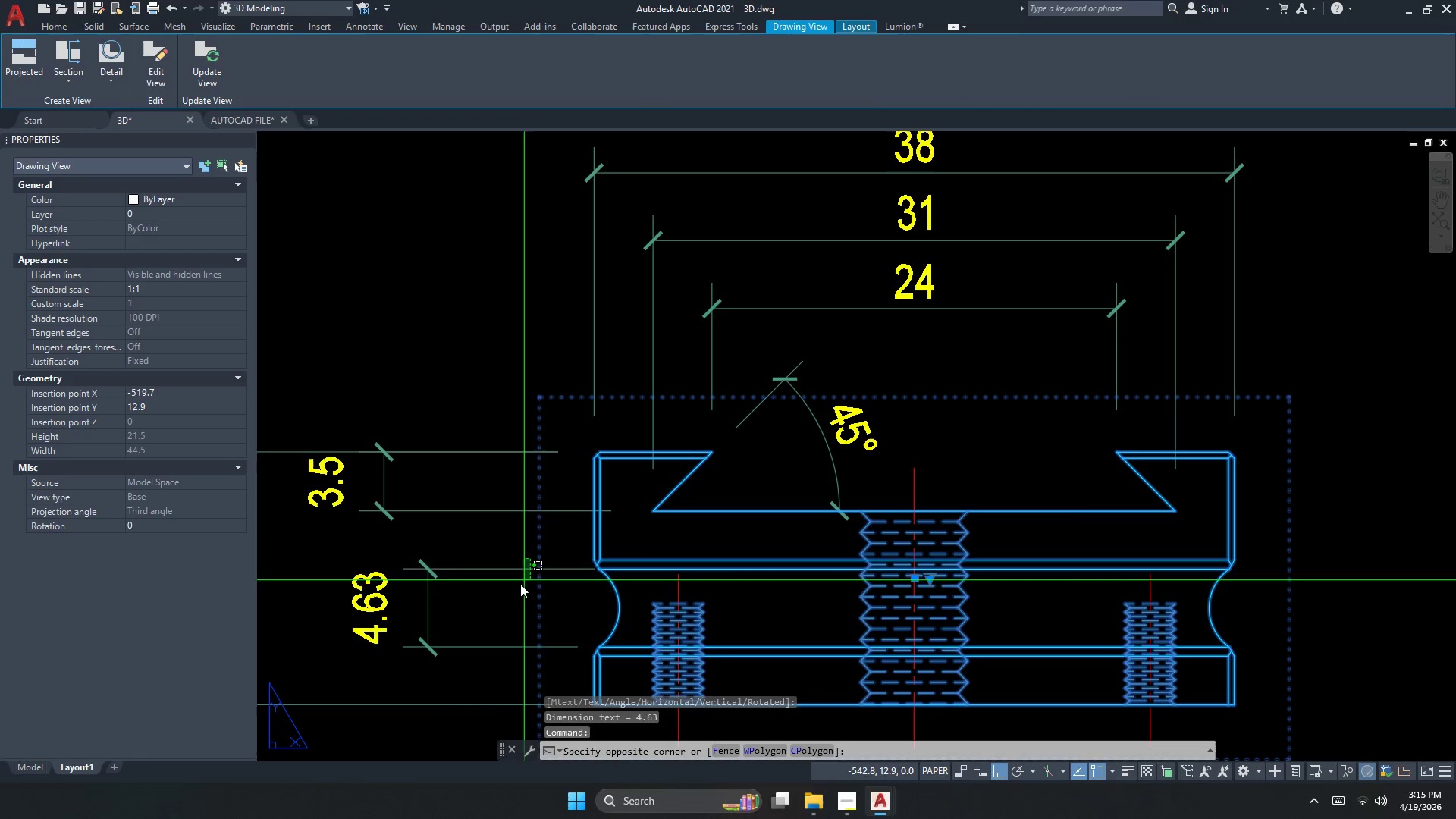 
key(Escape)
 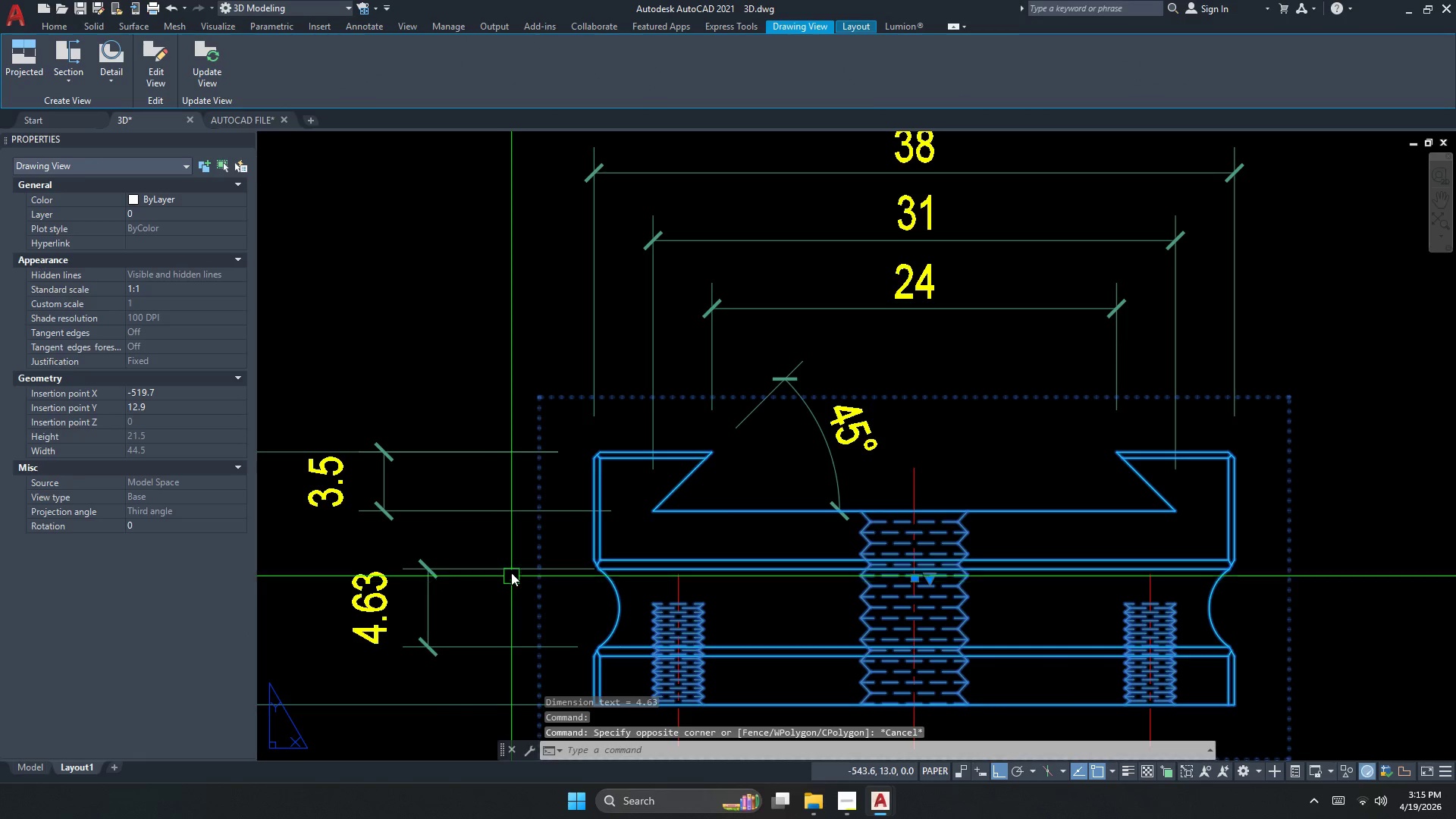 
key(Escape)
 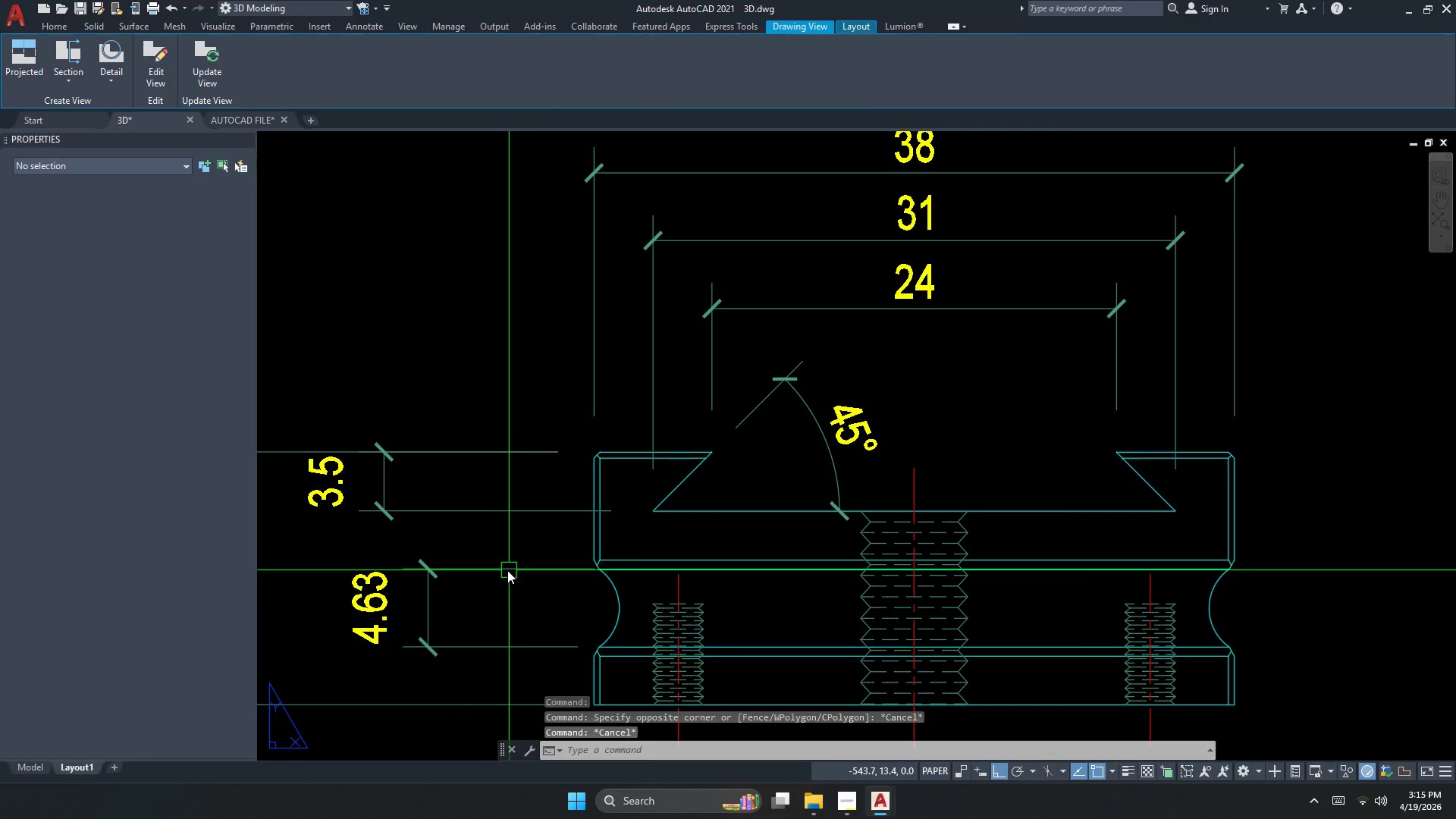 
left_click([507, 570])
 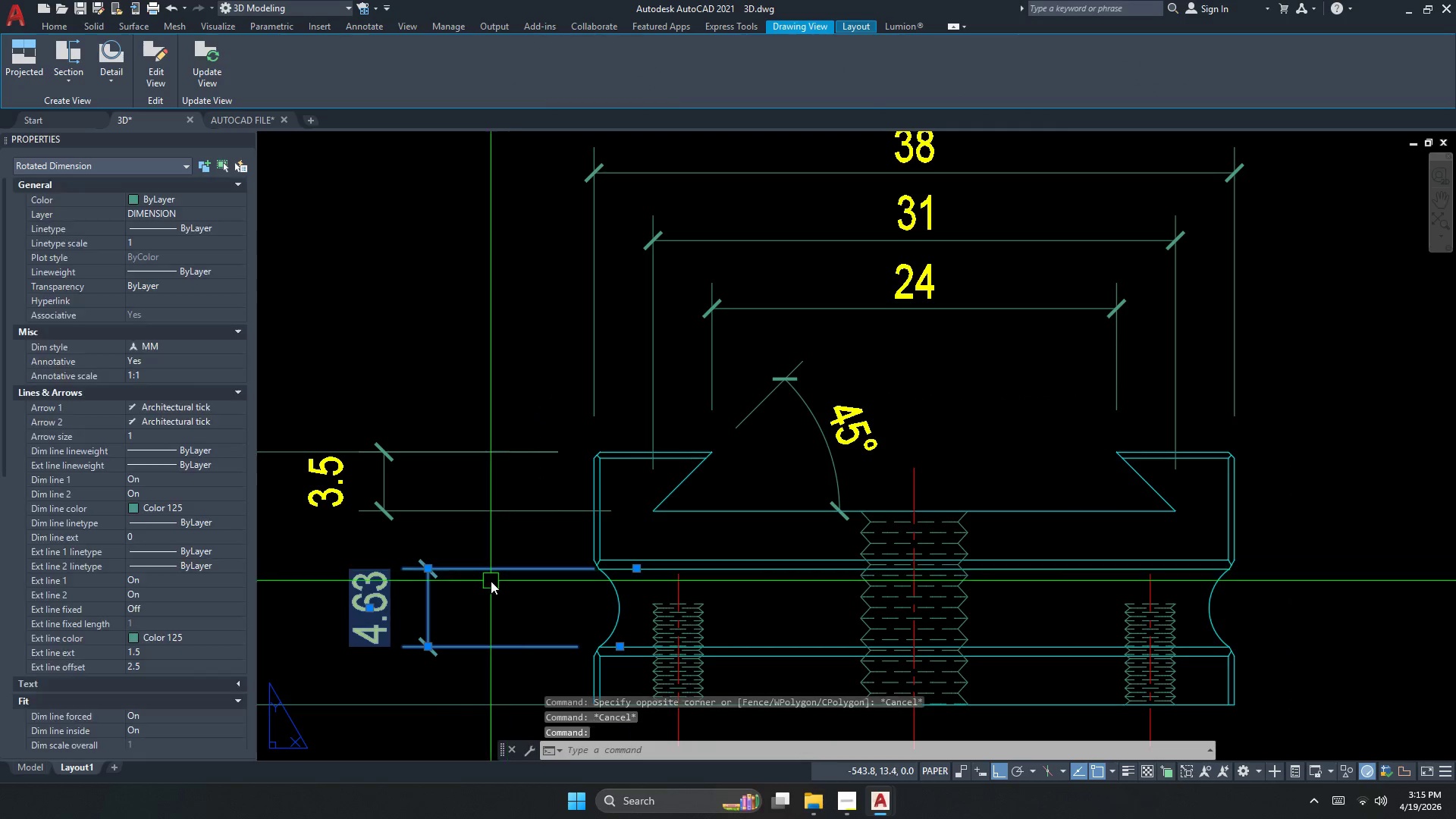 
key(E)
 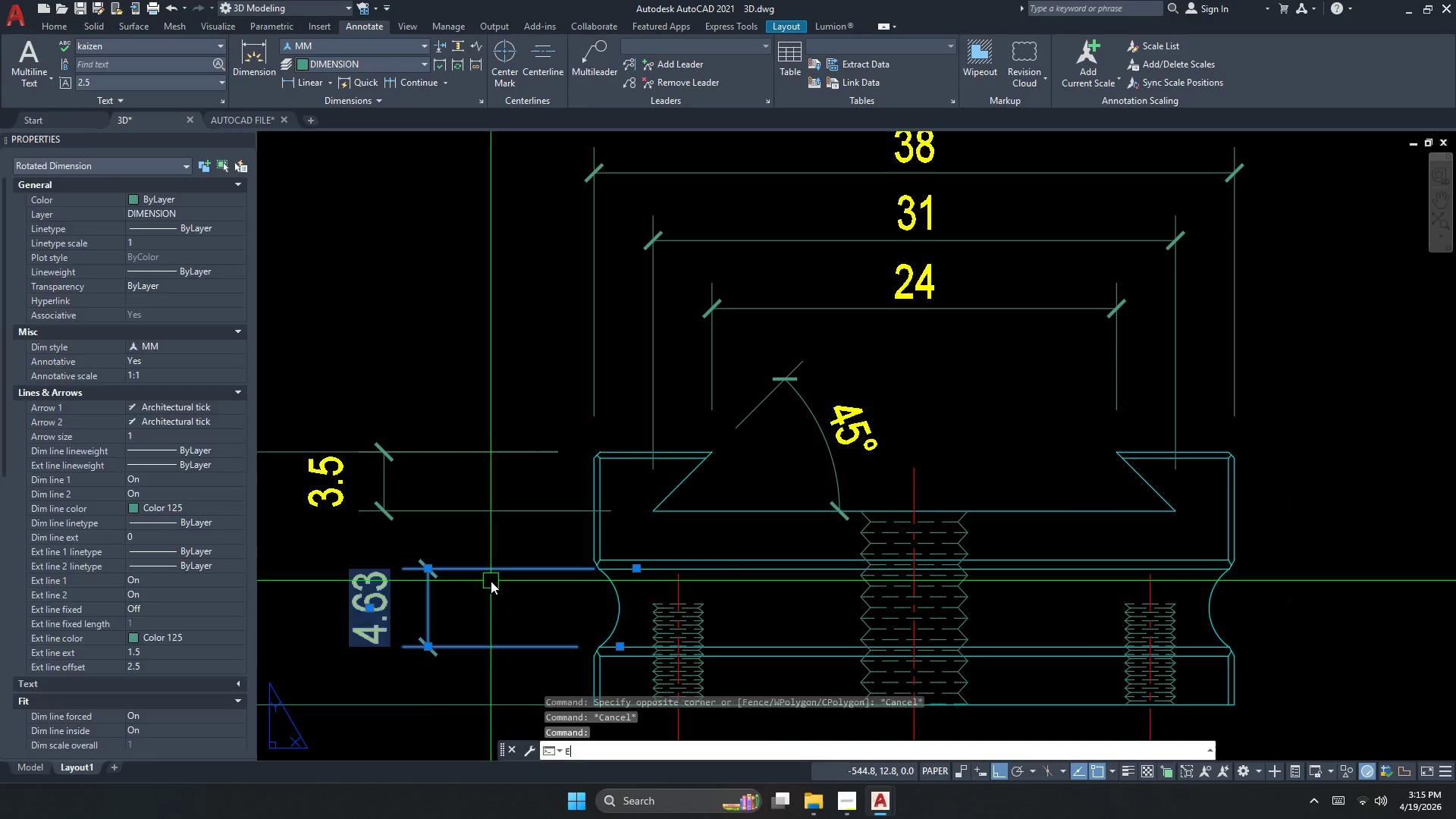 
key(Space)
 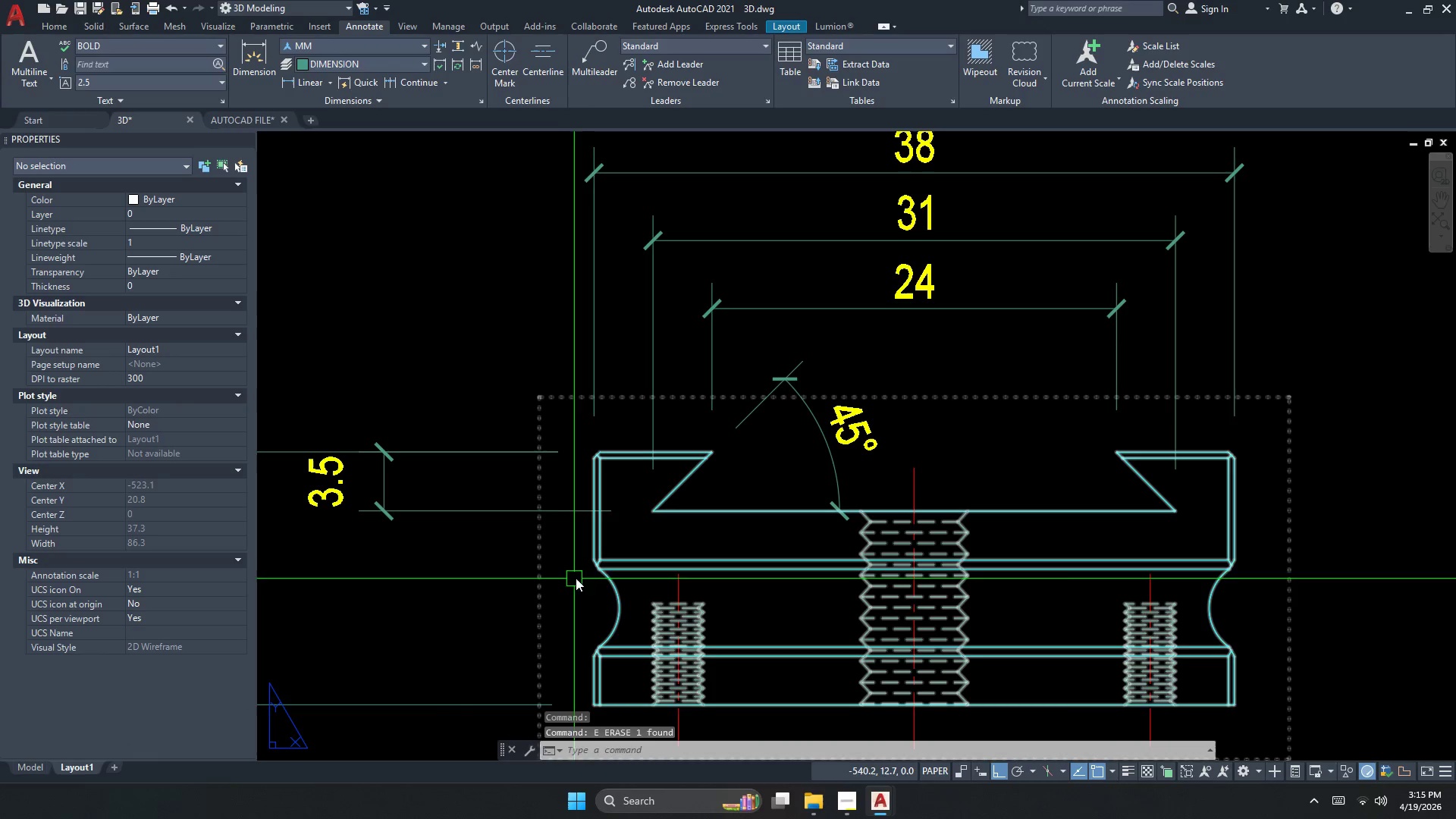 
key(Escape)
 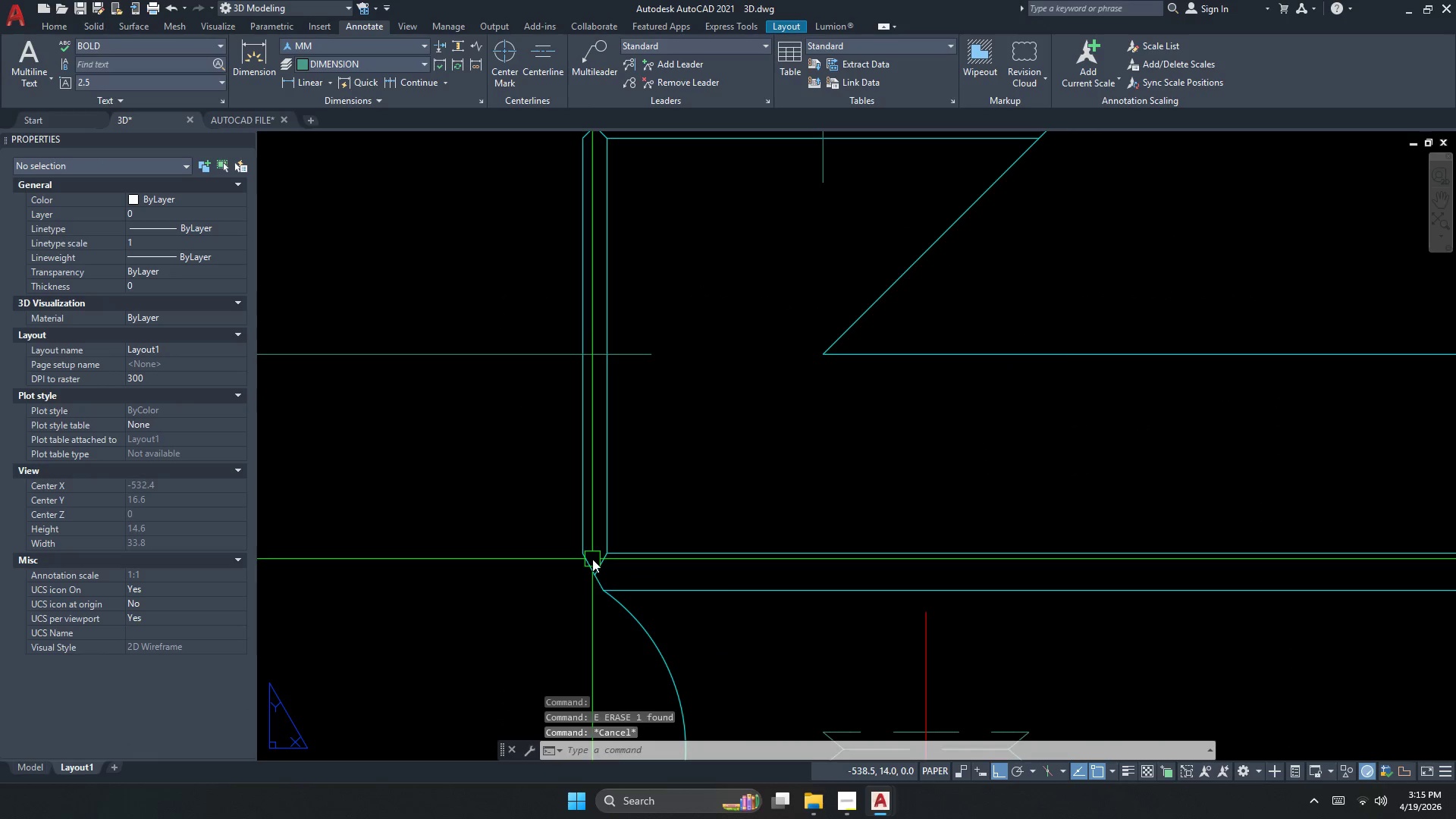 
key(Escape)
 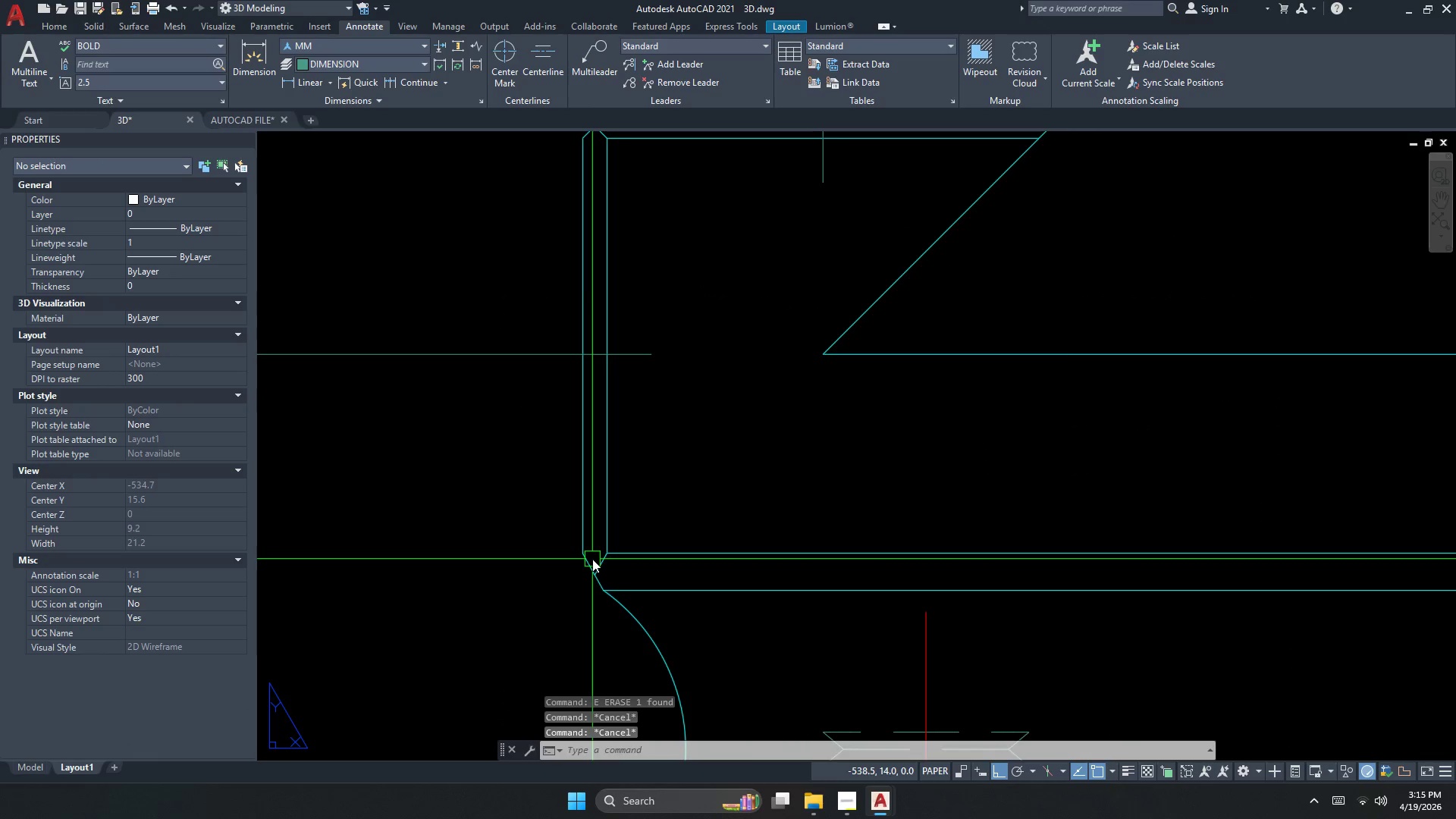 
scroll: coordinate [601, 567], scroll_direction: up, amount: 1.0
 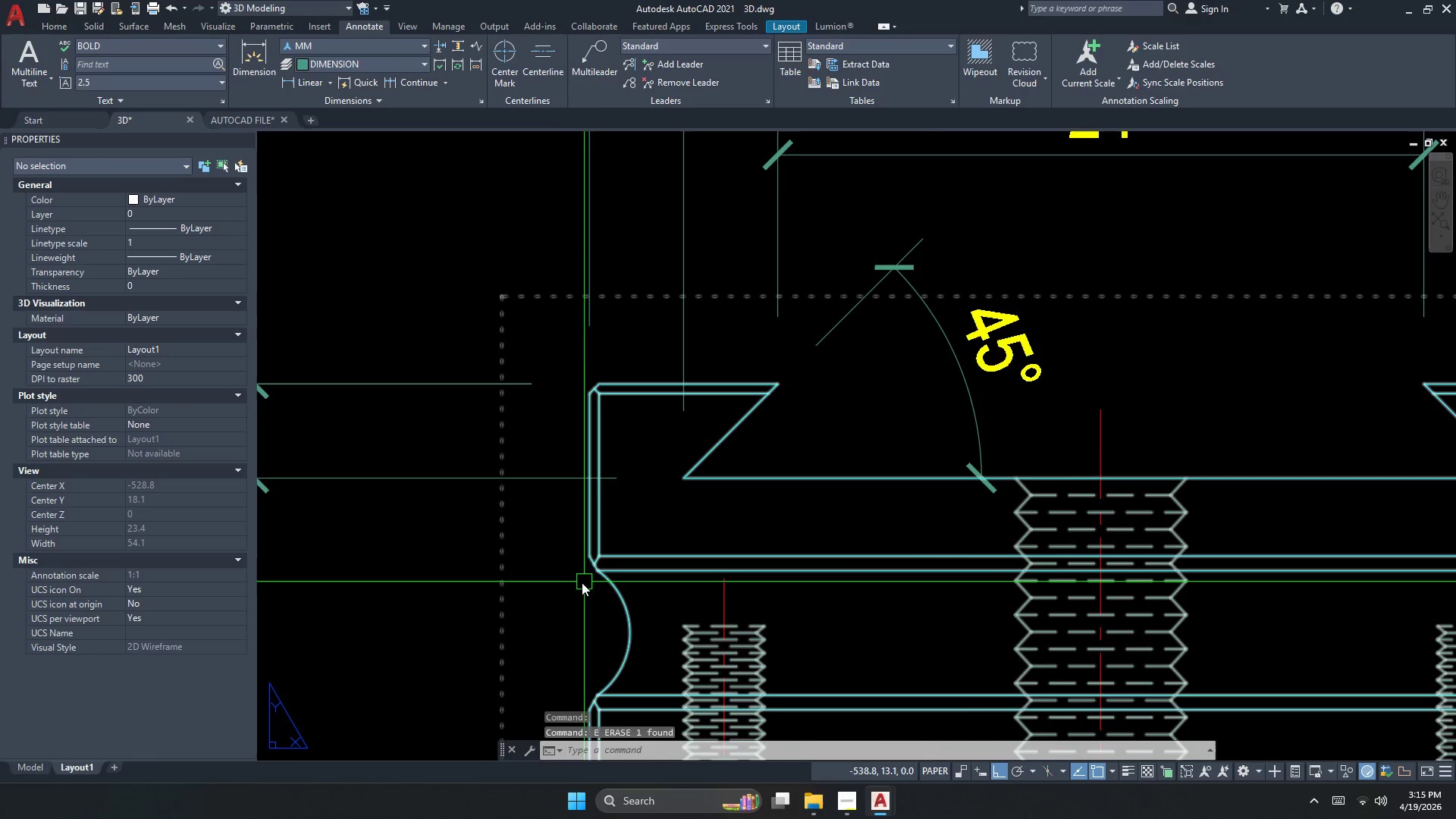 
key(Escape)
type(DLI )
 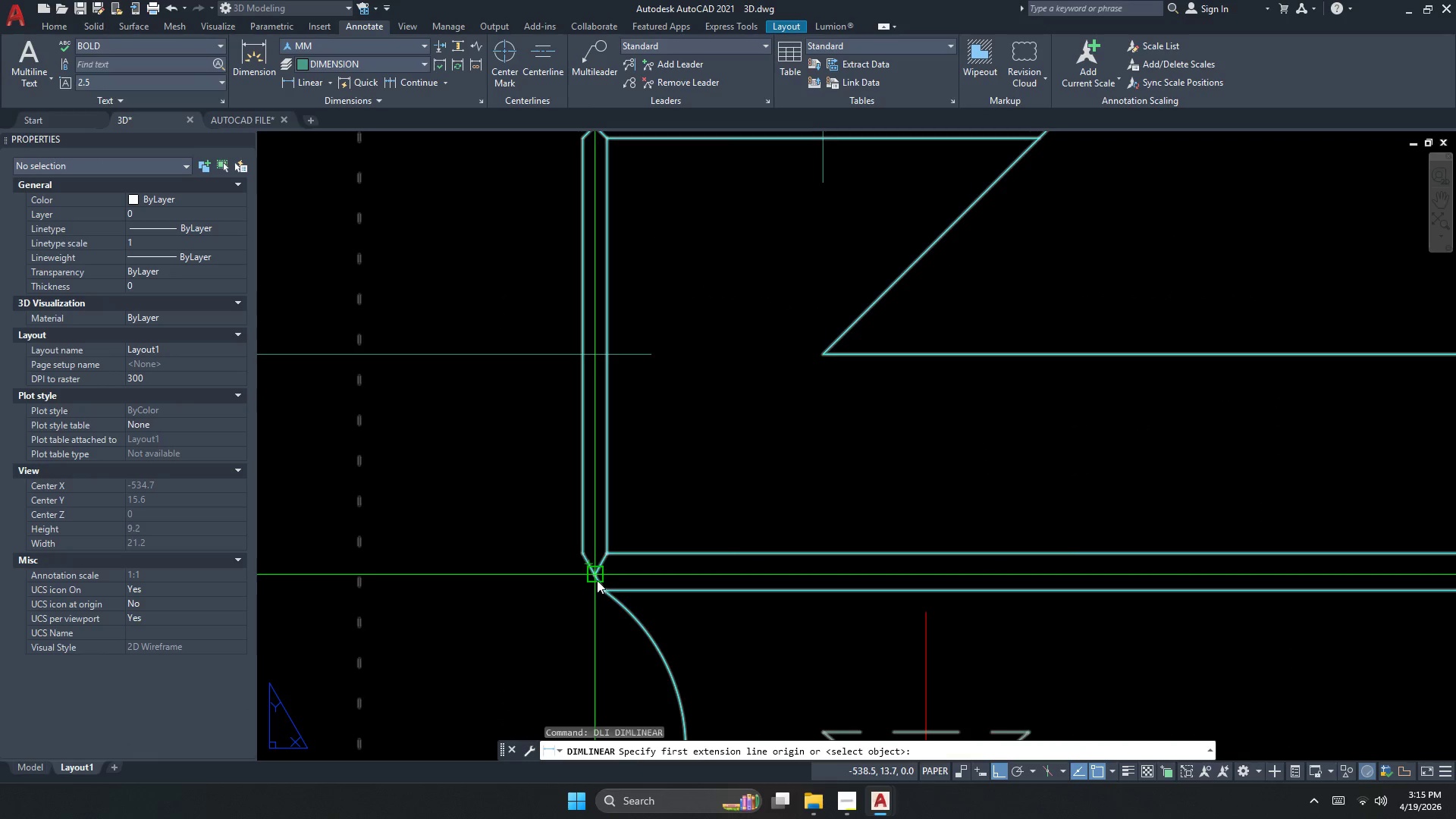 
scroll: coordinate [592, 559], scroll_direction: up, amount: 2.0
 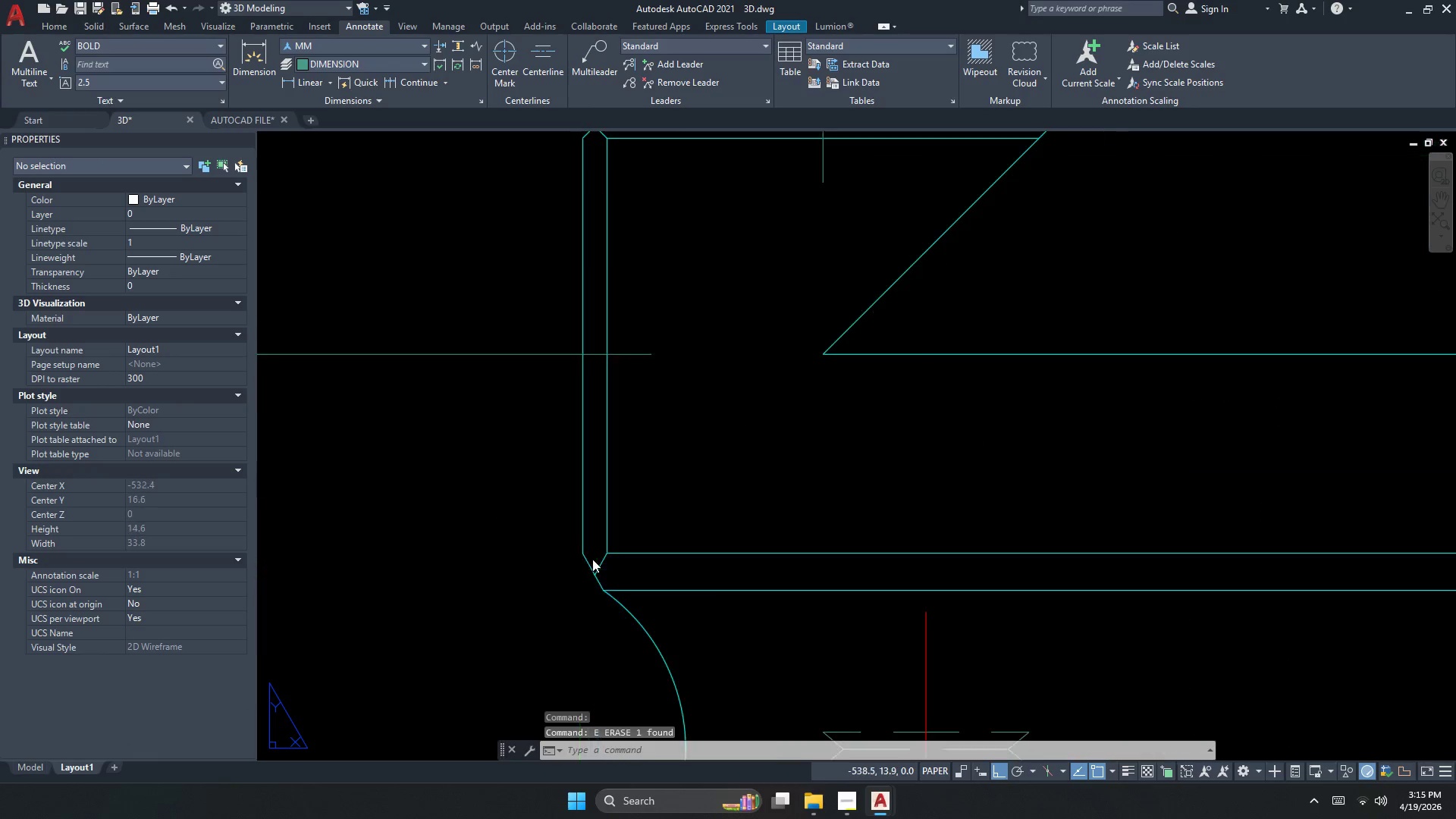 
left_click([512, 604])
 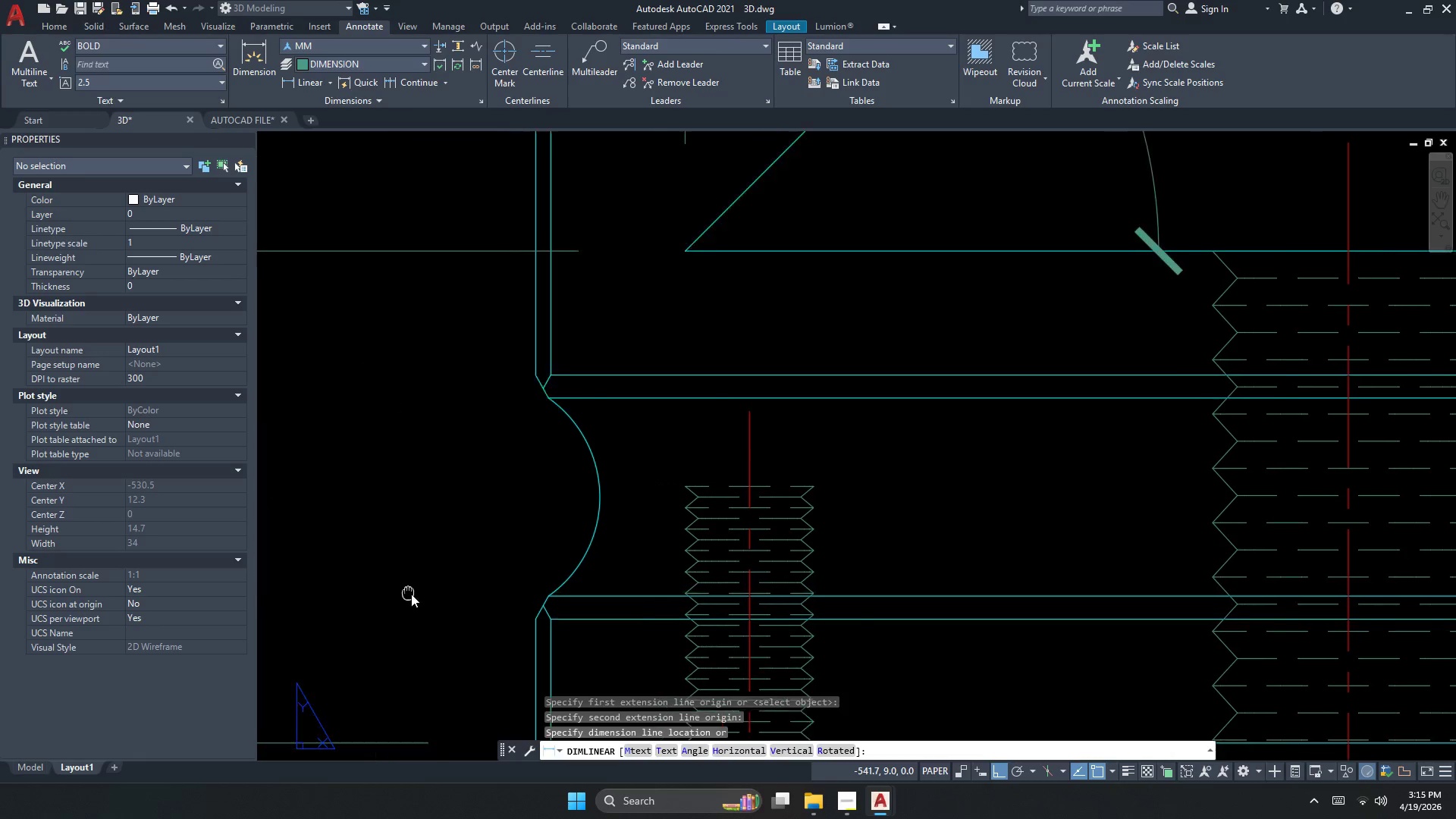 
scroll: coordinate [505, 676], scroll_direction: down, amount: 1.0
 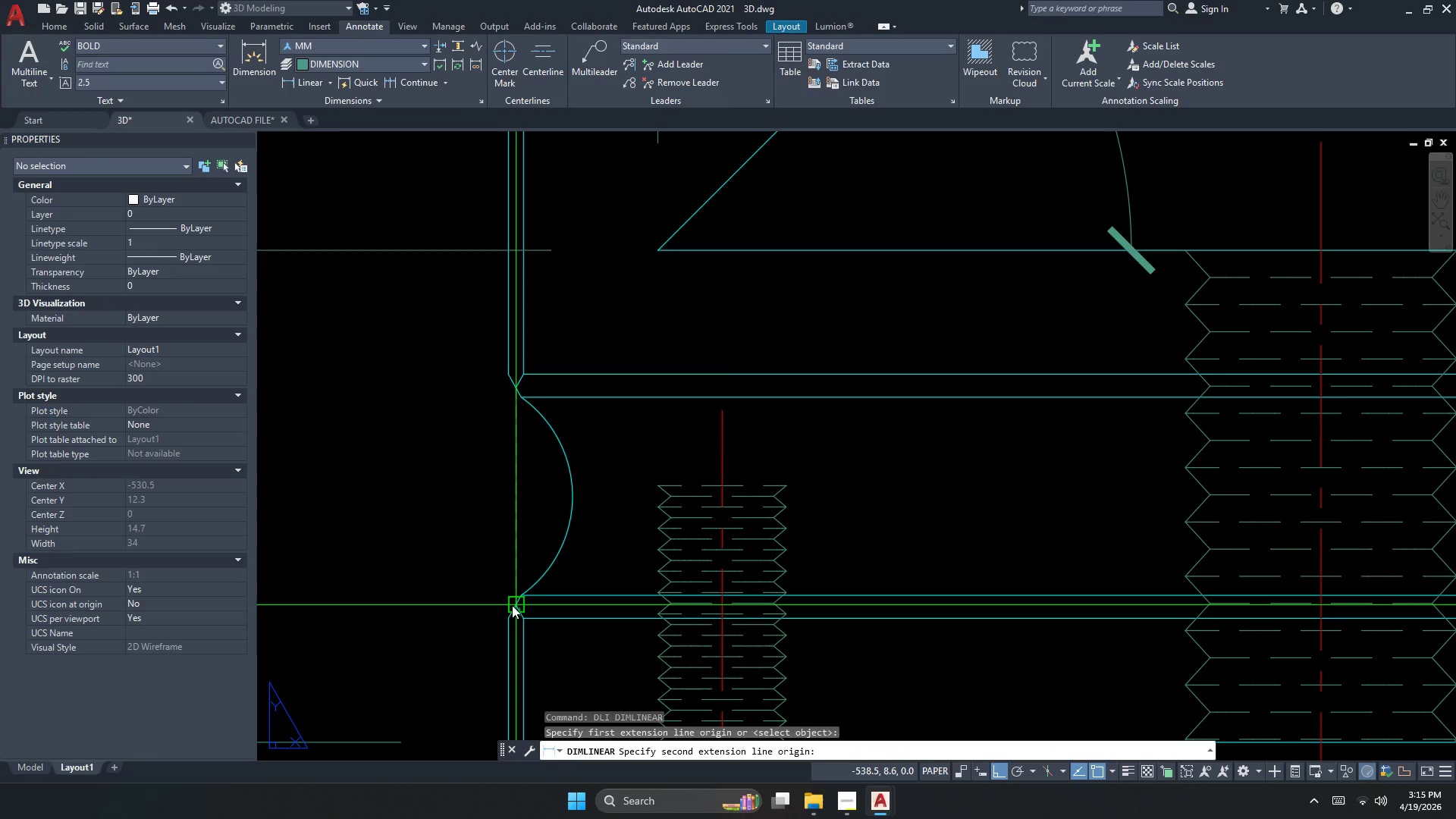 
key(Escape)
 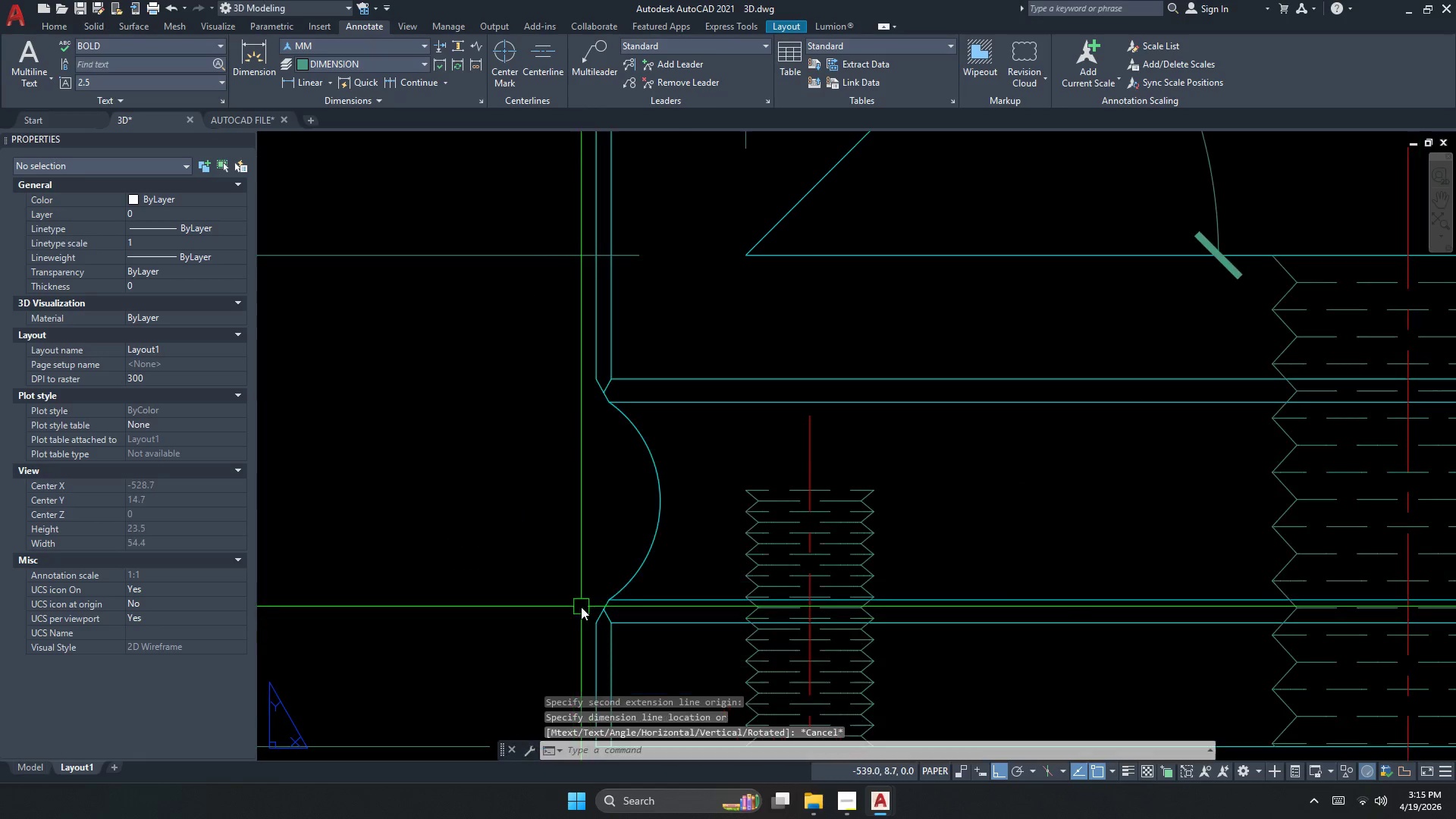 
key(Space)
 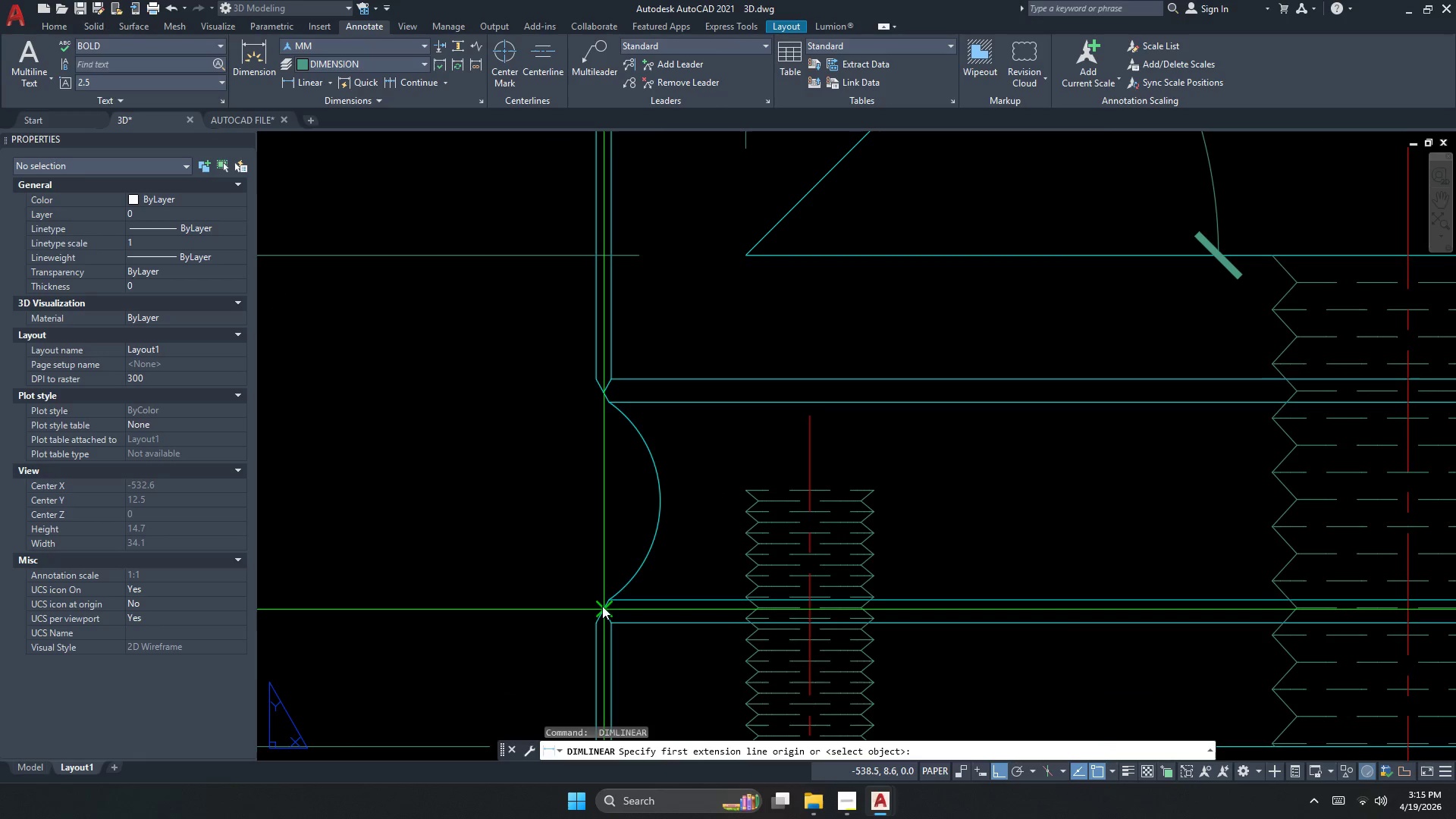 
scroll: coordinate [510, 600], scroll_direction: down, amount: 1.0
 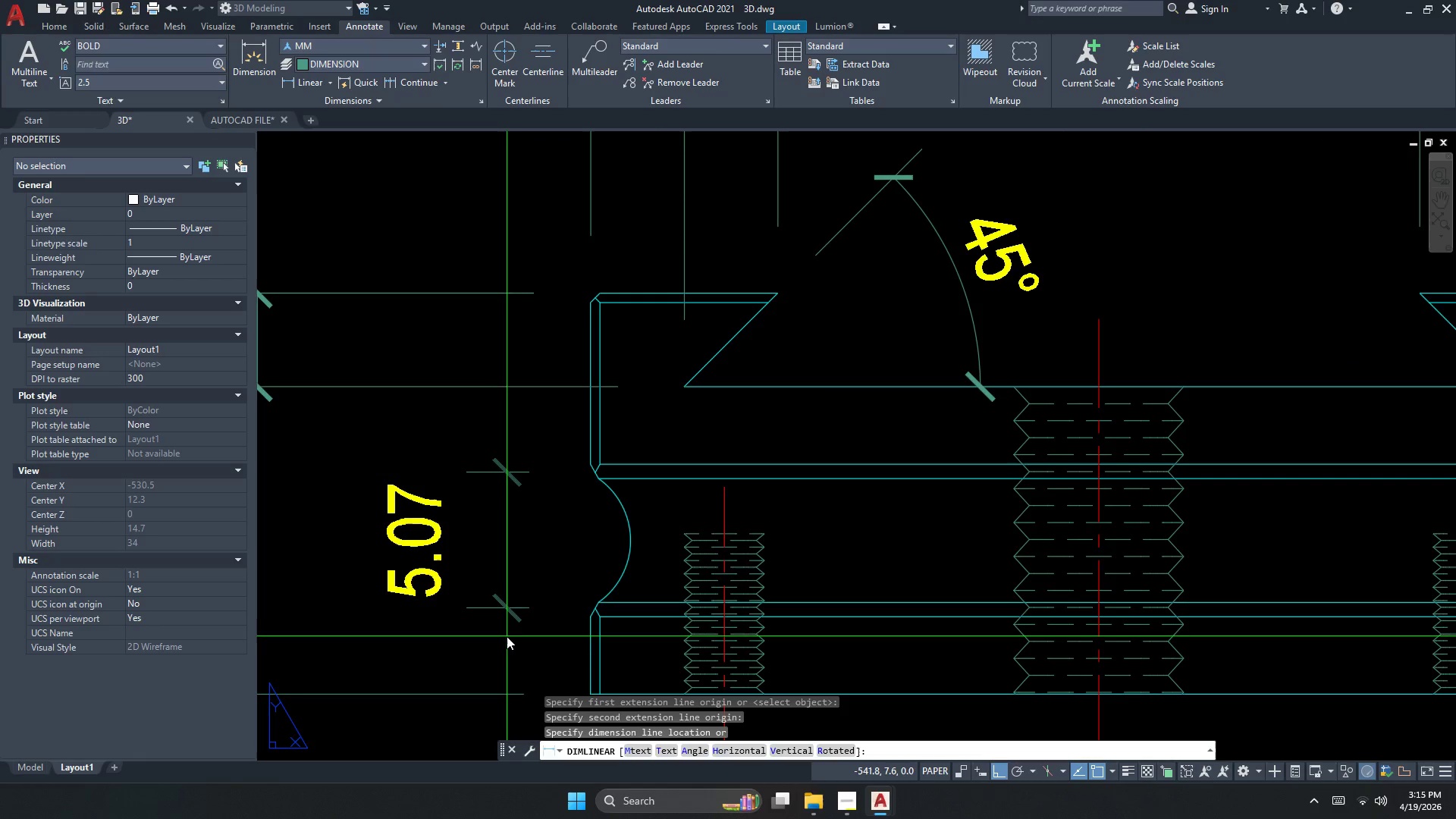 
left_click([601, 608])
 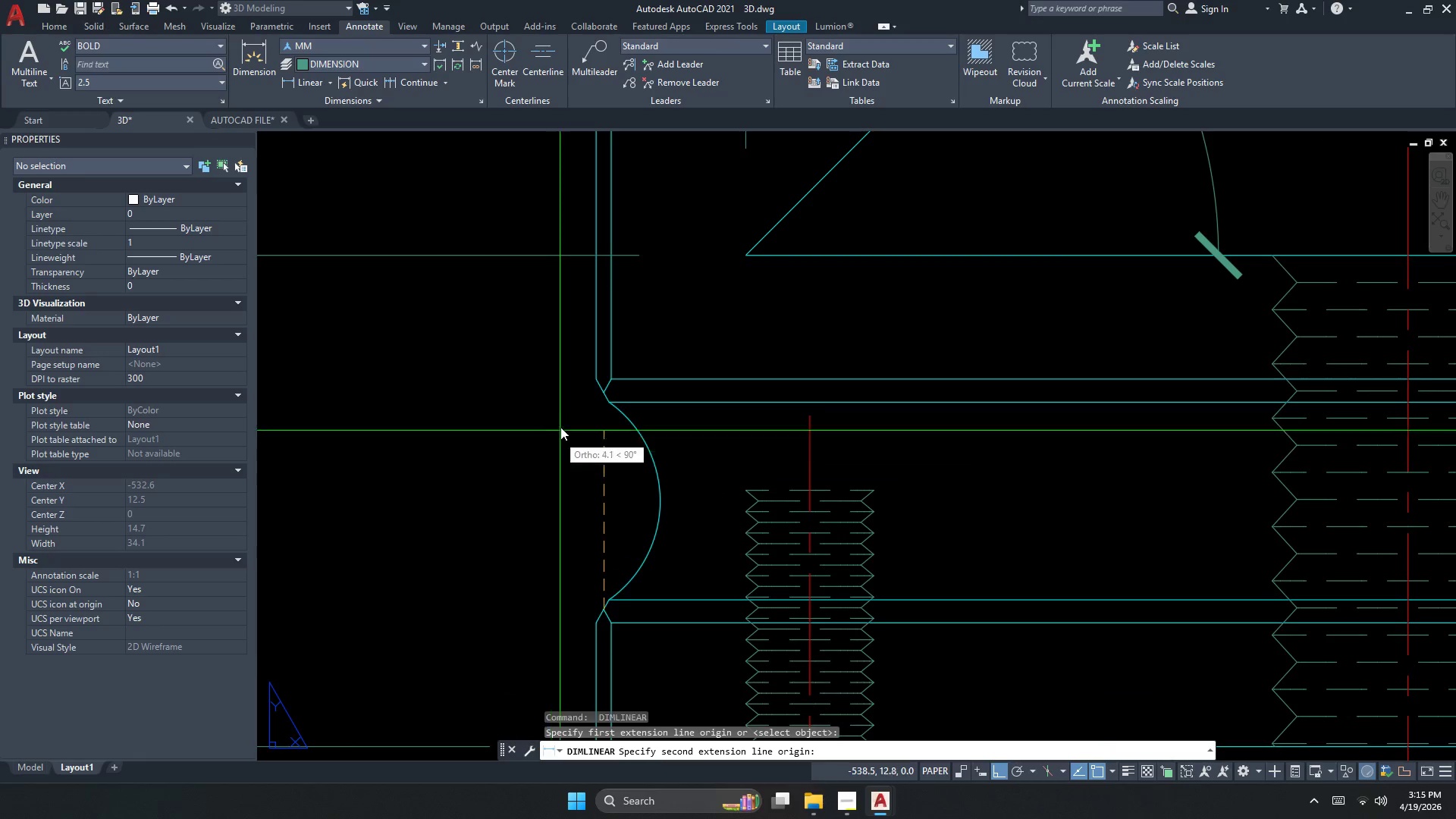 
scroll: coordinate [581, 607], scroll_direction: up, amount: 1.0
 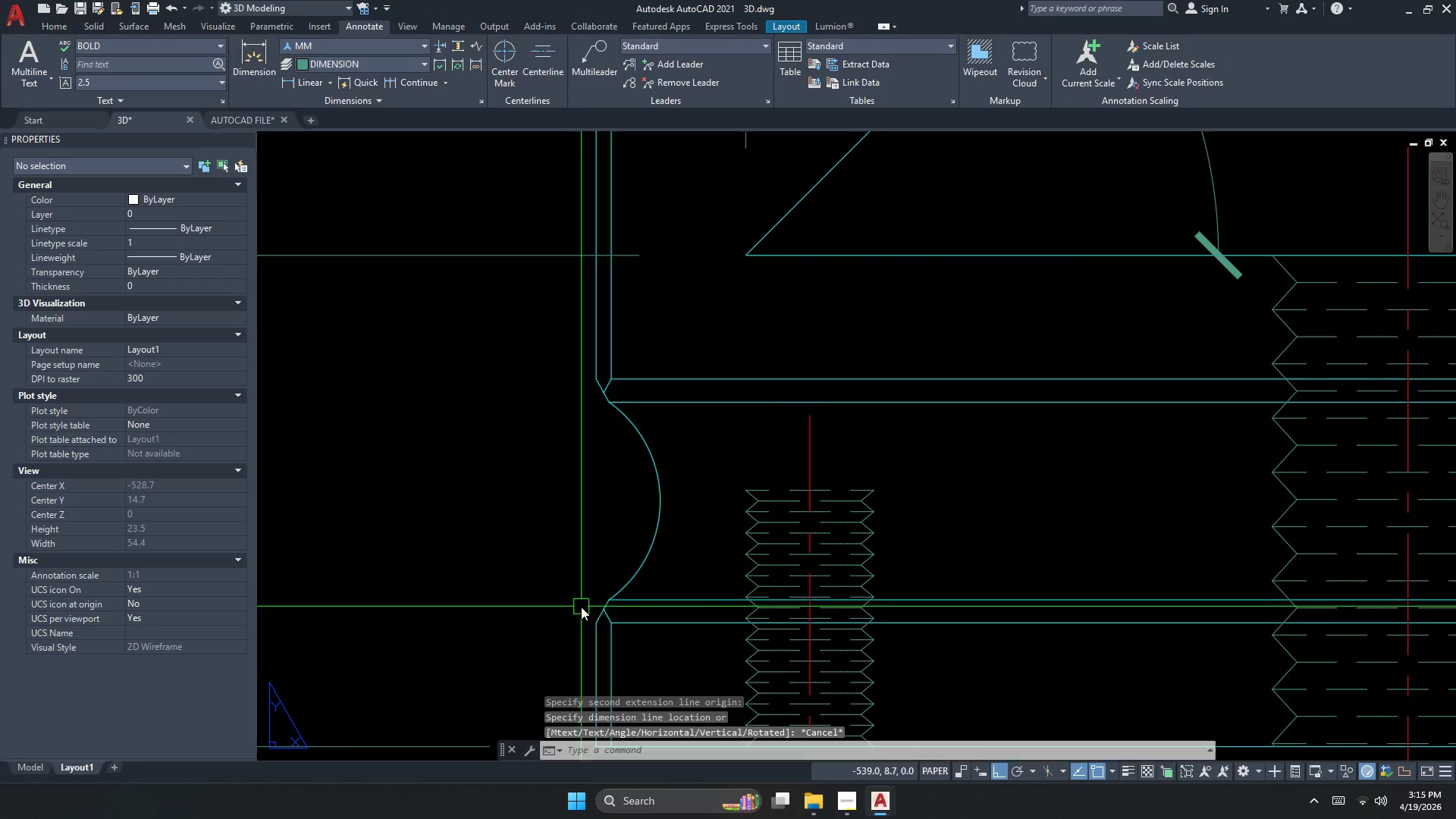 
left_click_drag(start_coordinate=[723, 365], to_coordinate=[720, 374])
 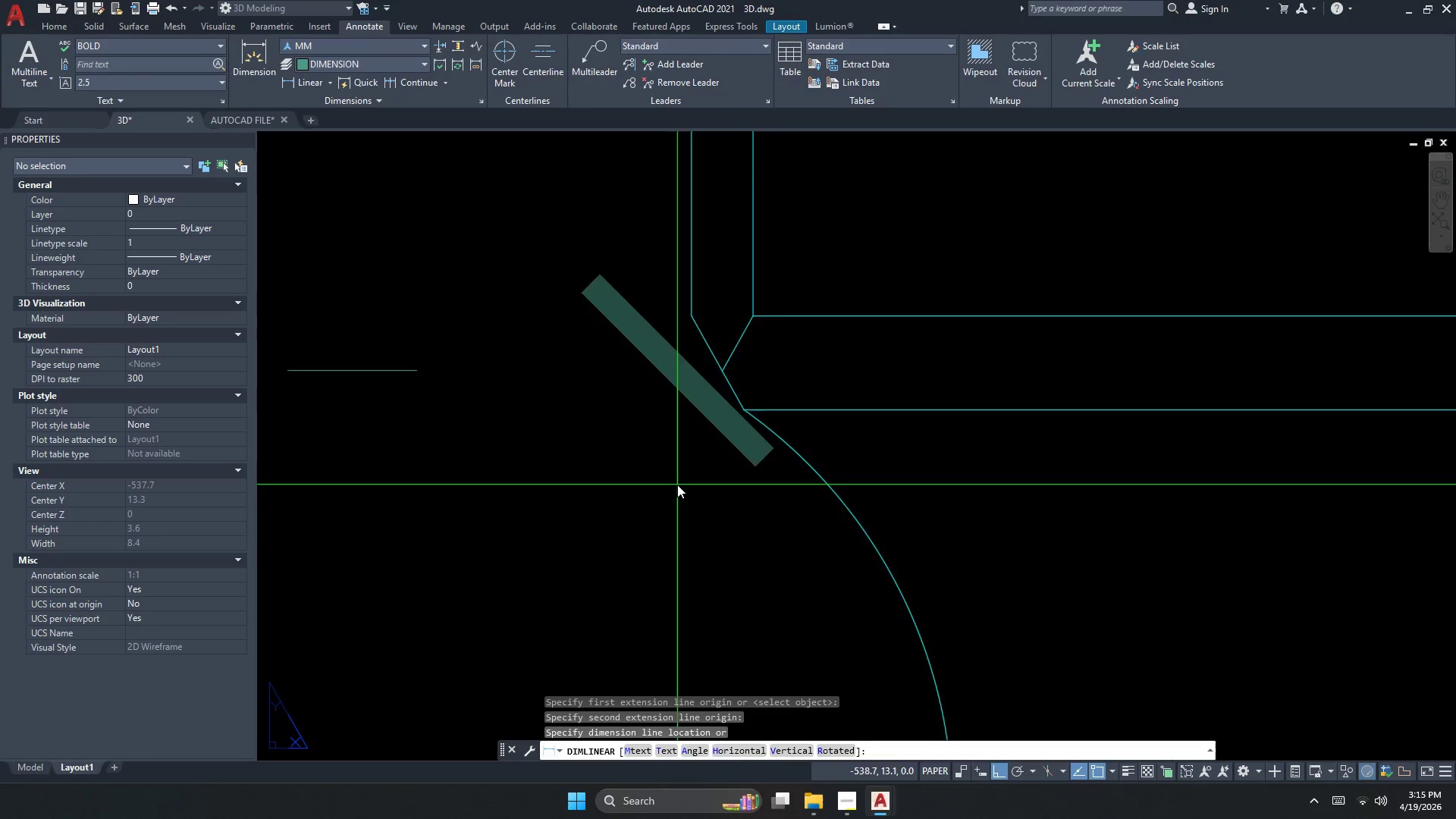 
scroll: coordinate [564, 398], scroll_direction: up, amount: 3.0
 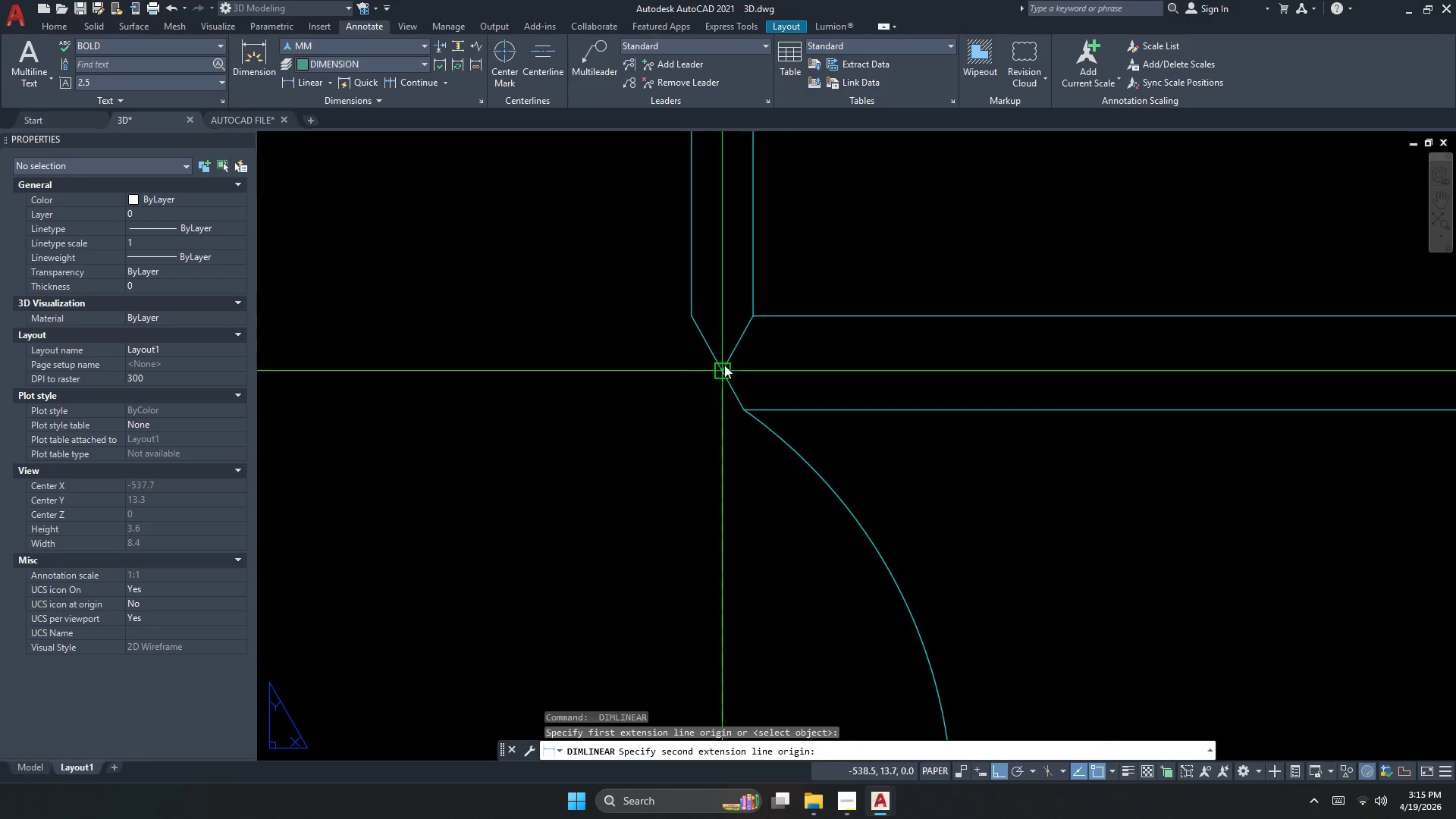 
key(Escape)
 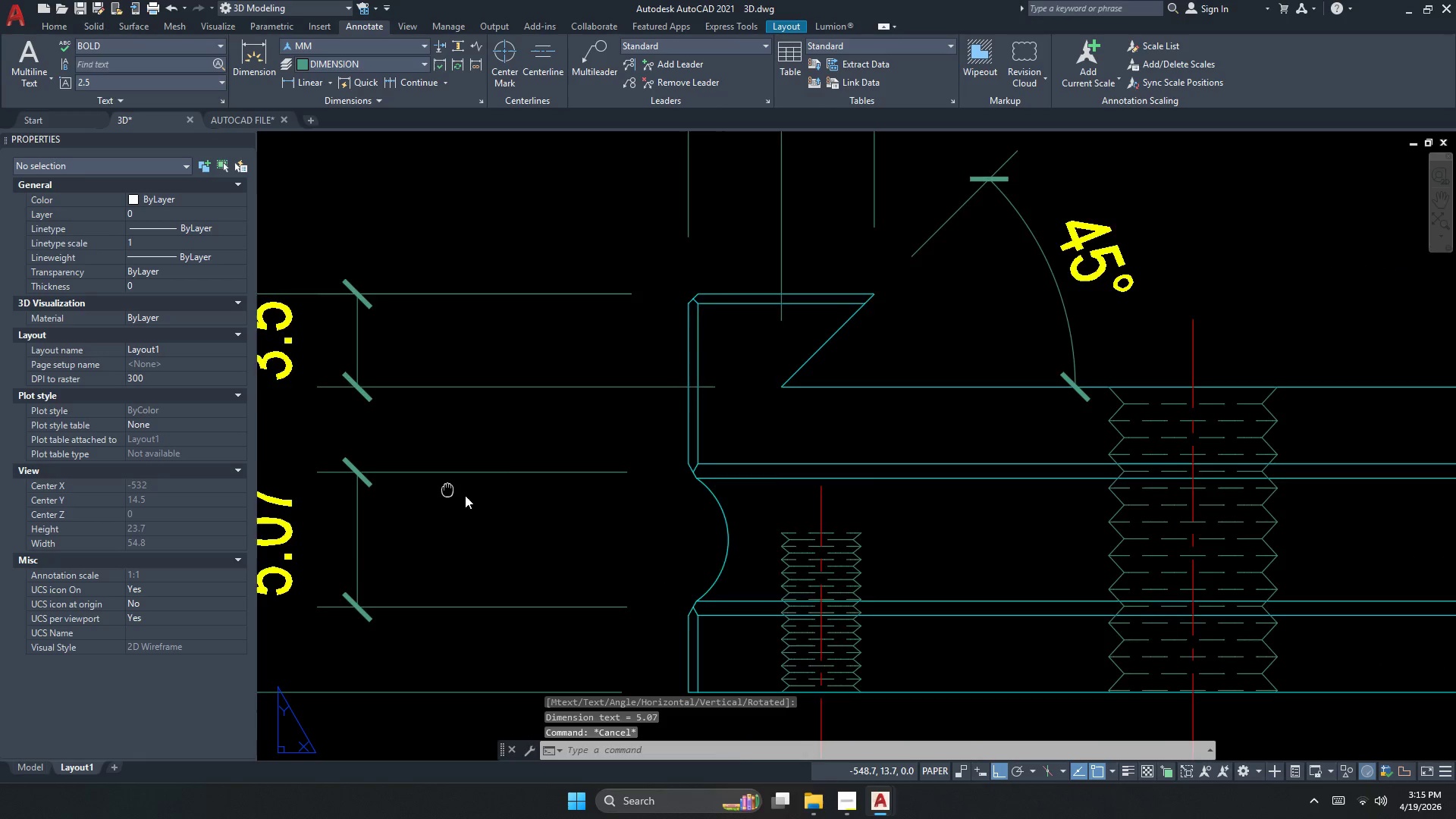 
scroll: coordinate [544, 510], scroll_direction: down, amount: 6.0
 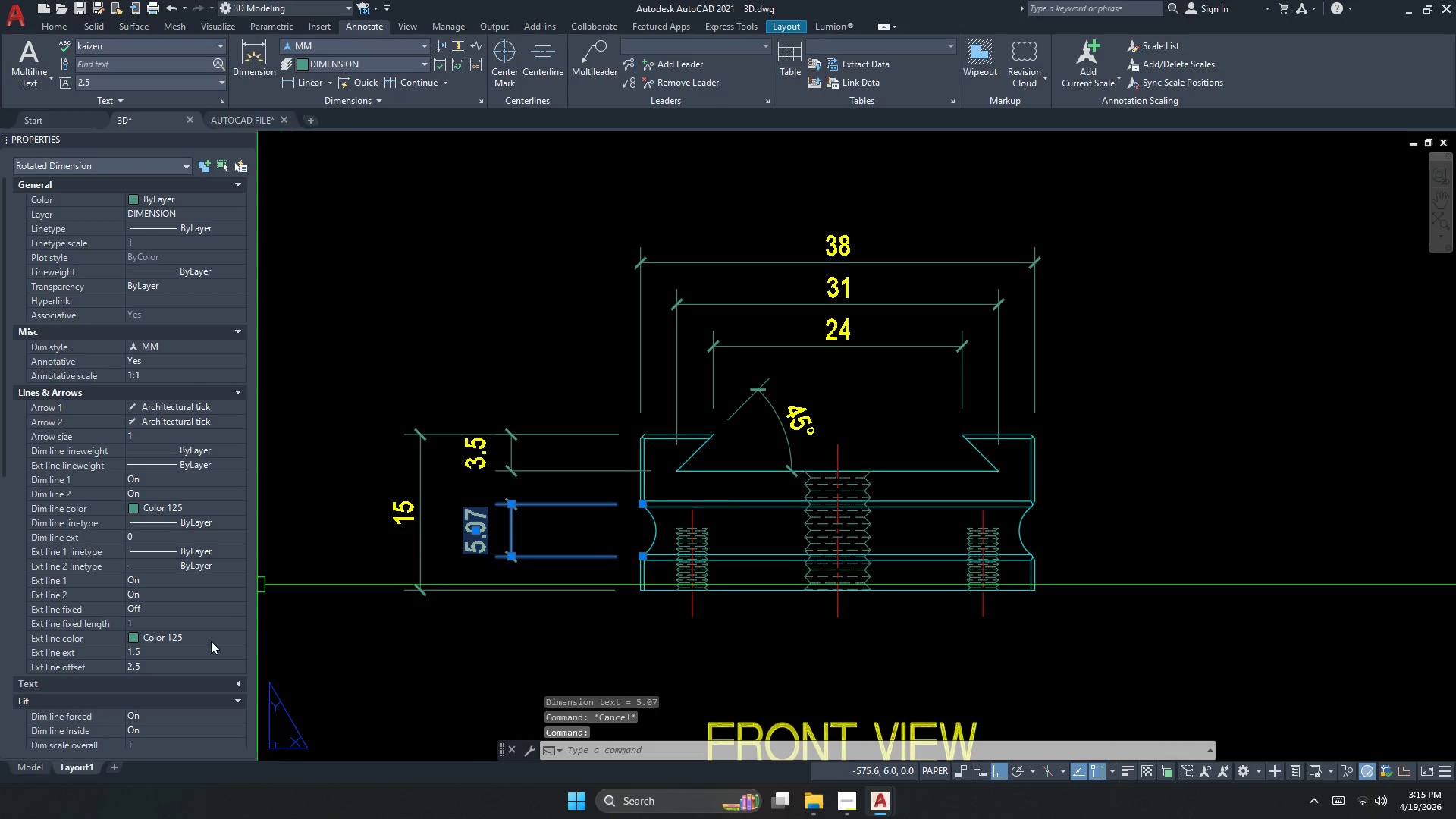 
left_click([161, 644])
 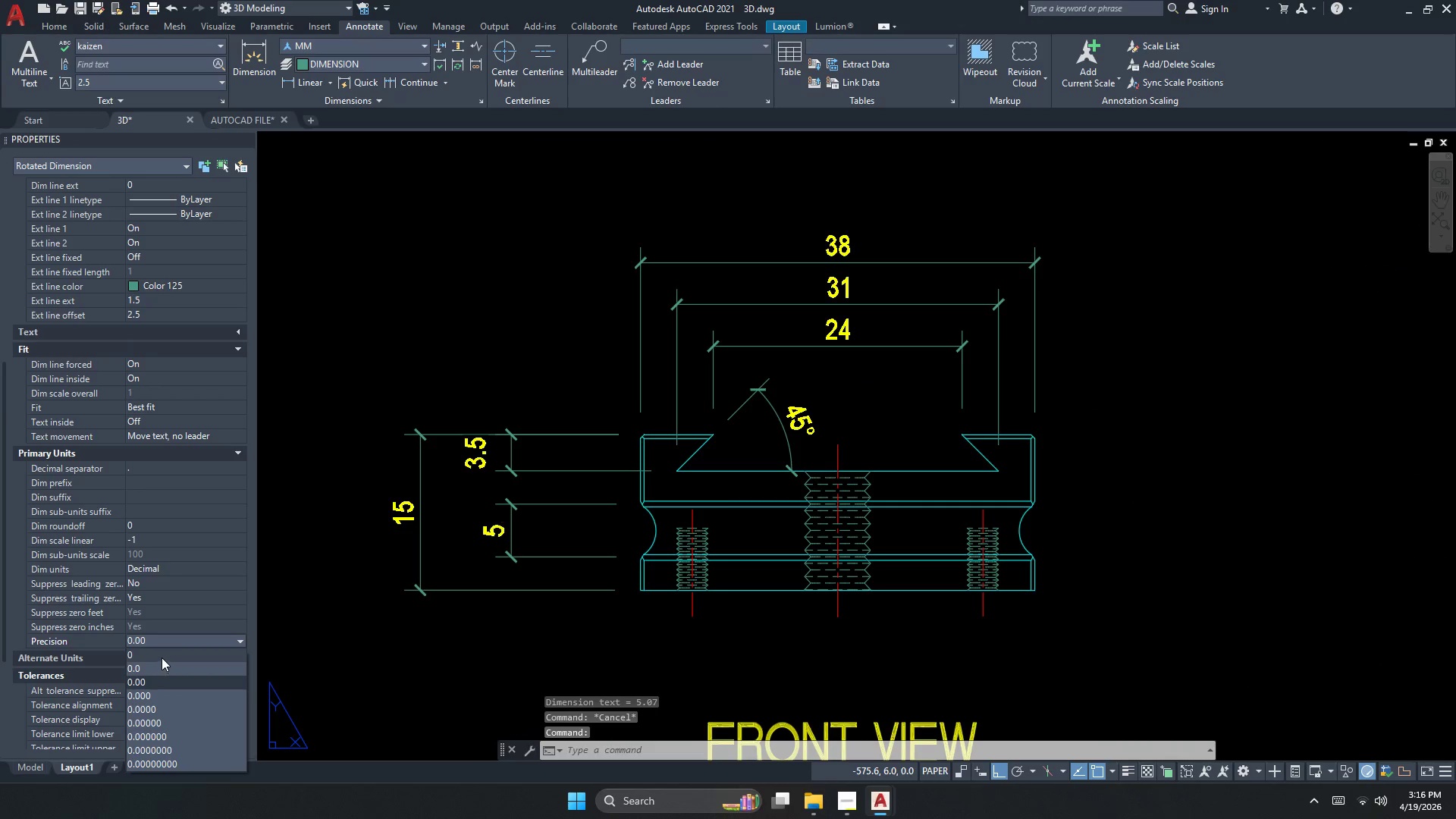 
scroll: coordinate [158, 724], scroll_direction: down, amount: 4.0
 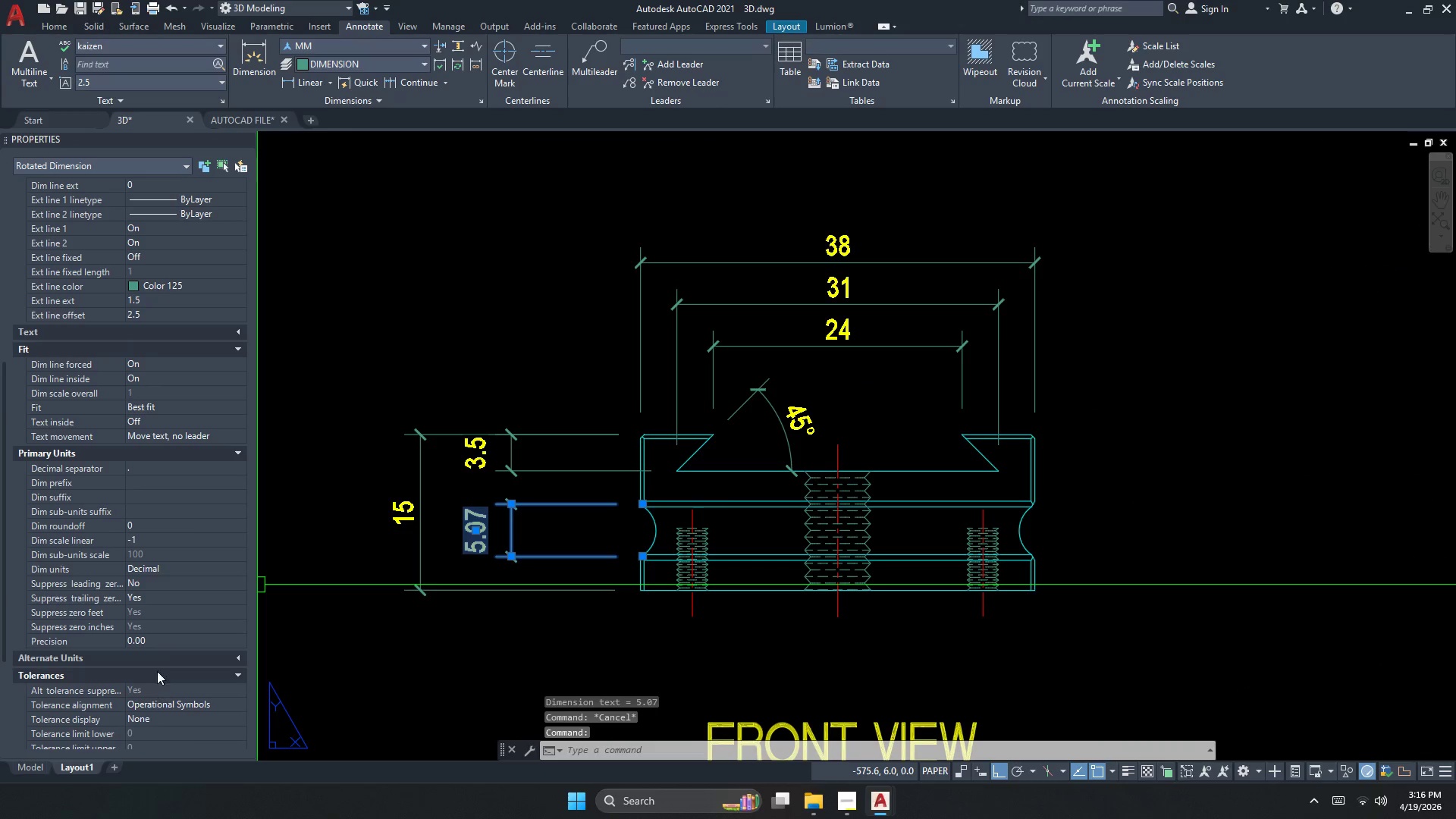 
left_click([162, 655])
 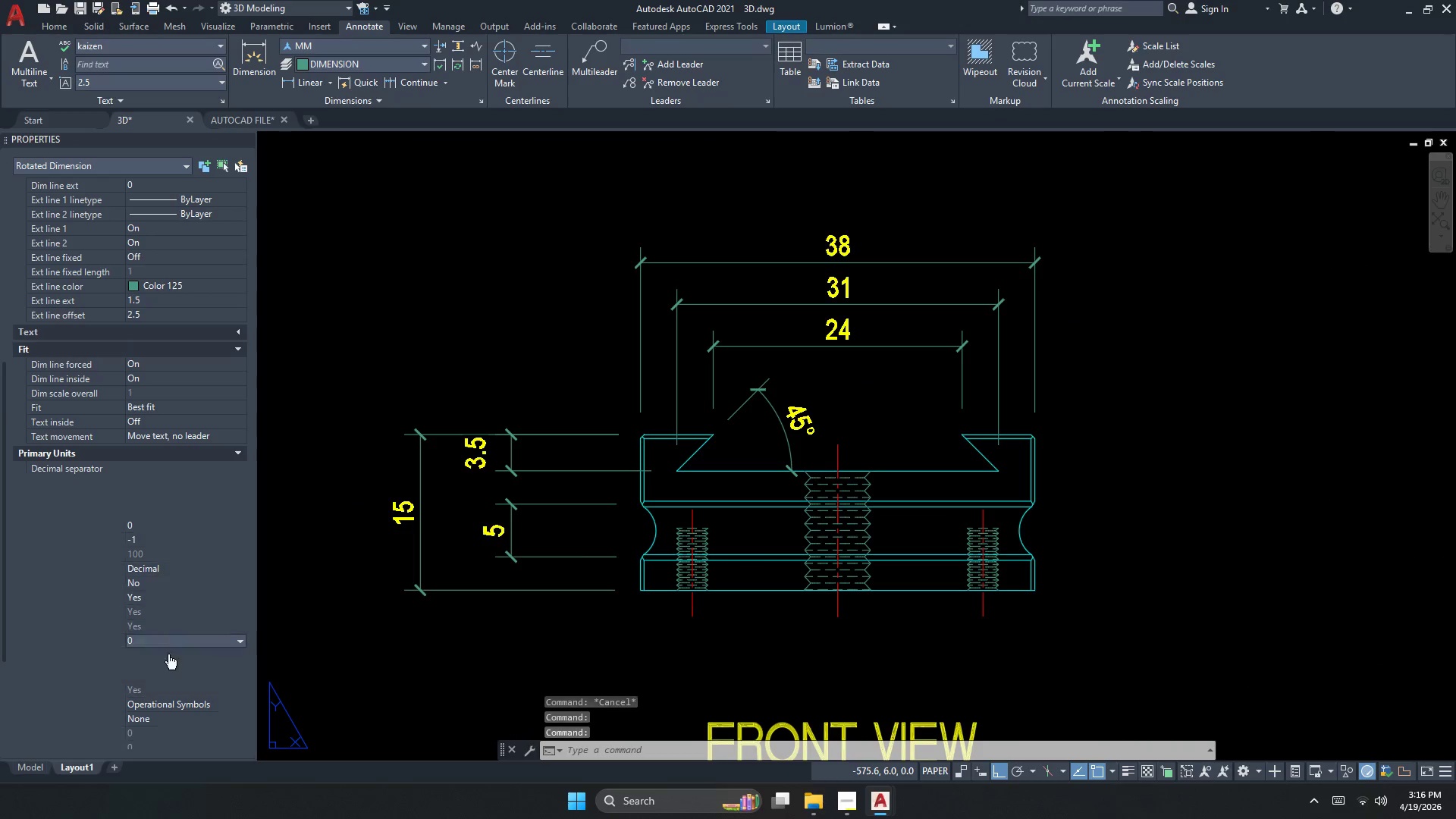 
key(Escape)
 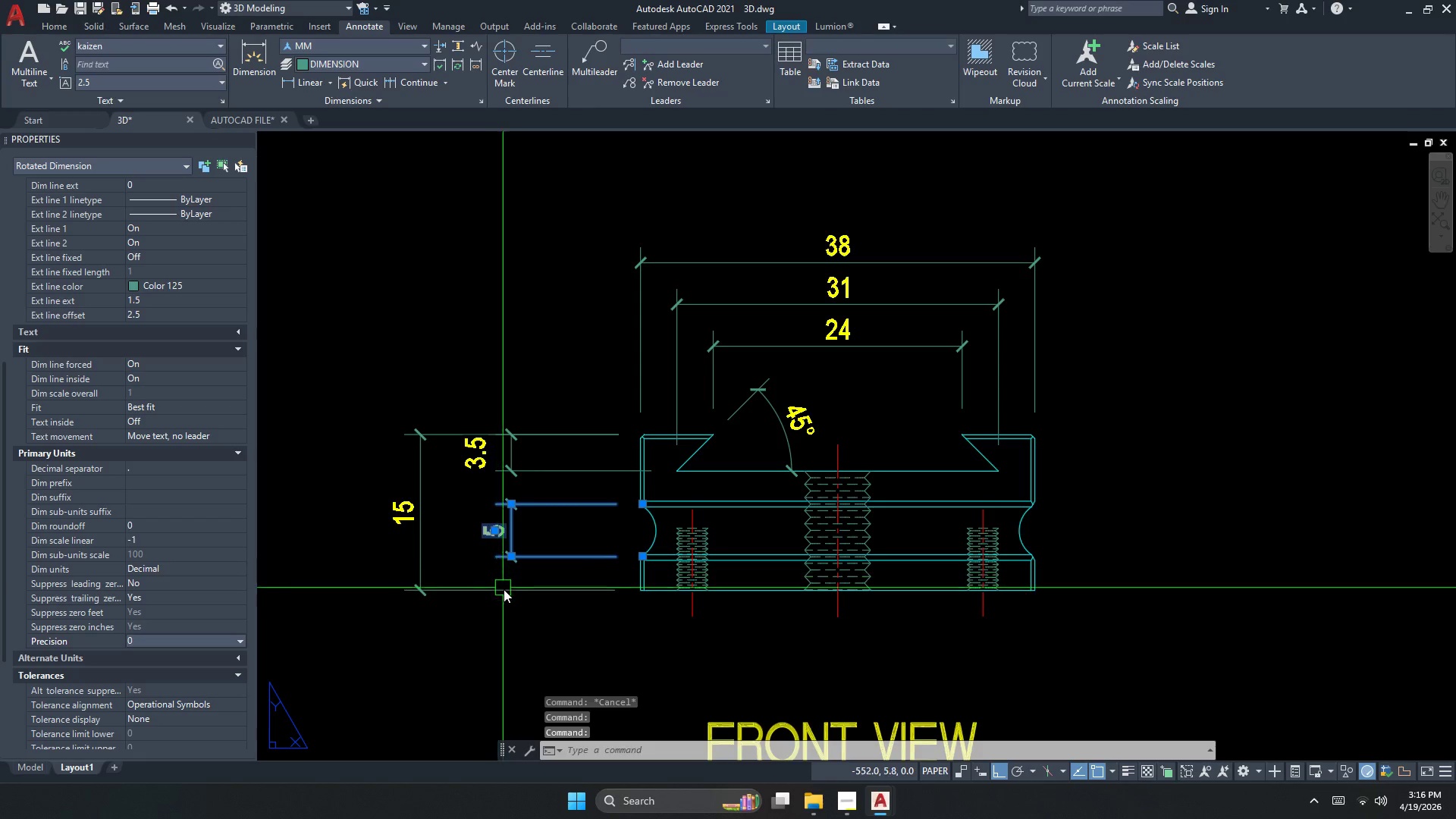 
key(Escape)
 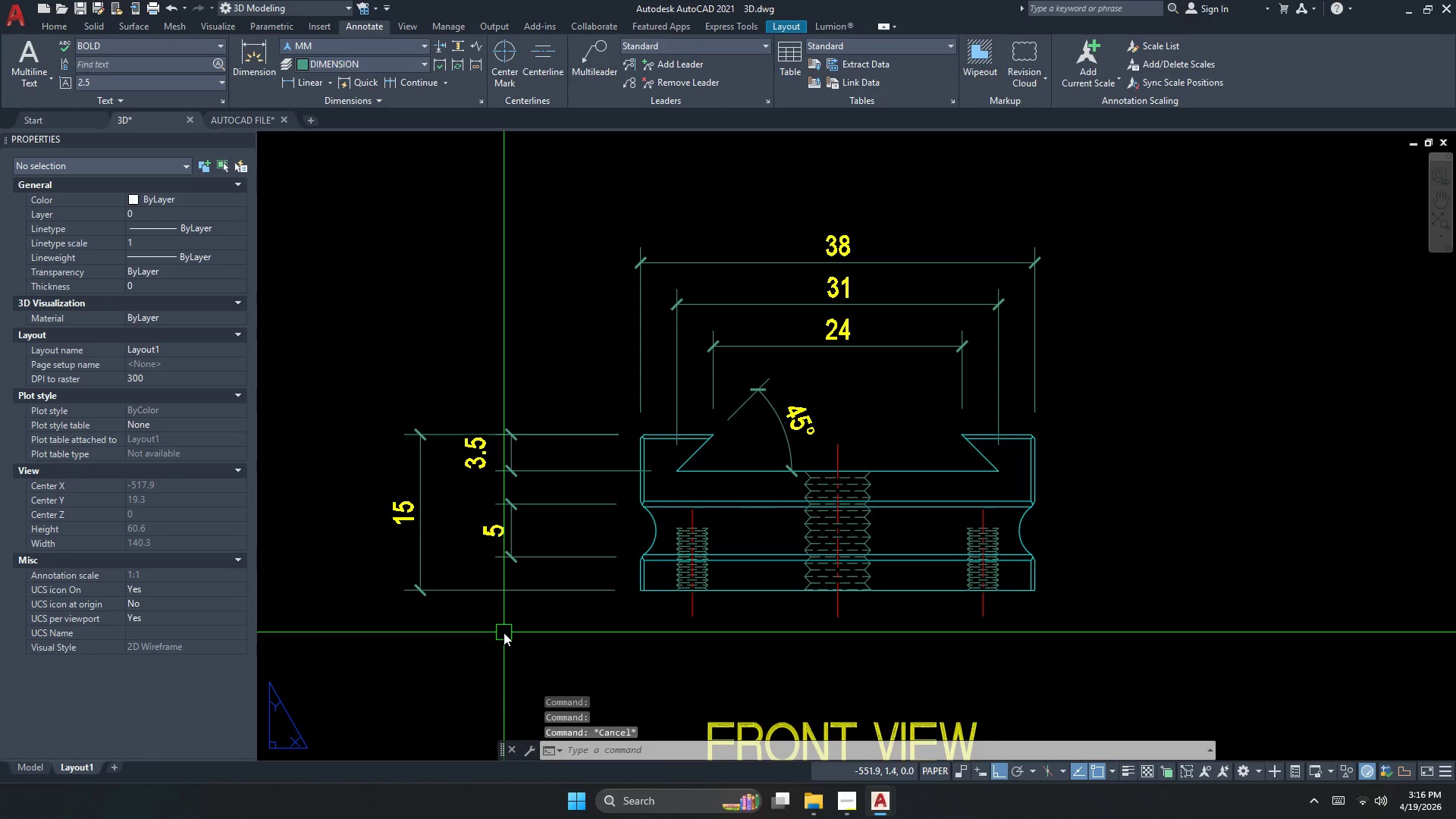 
key(Escape)
 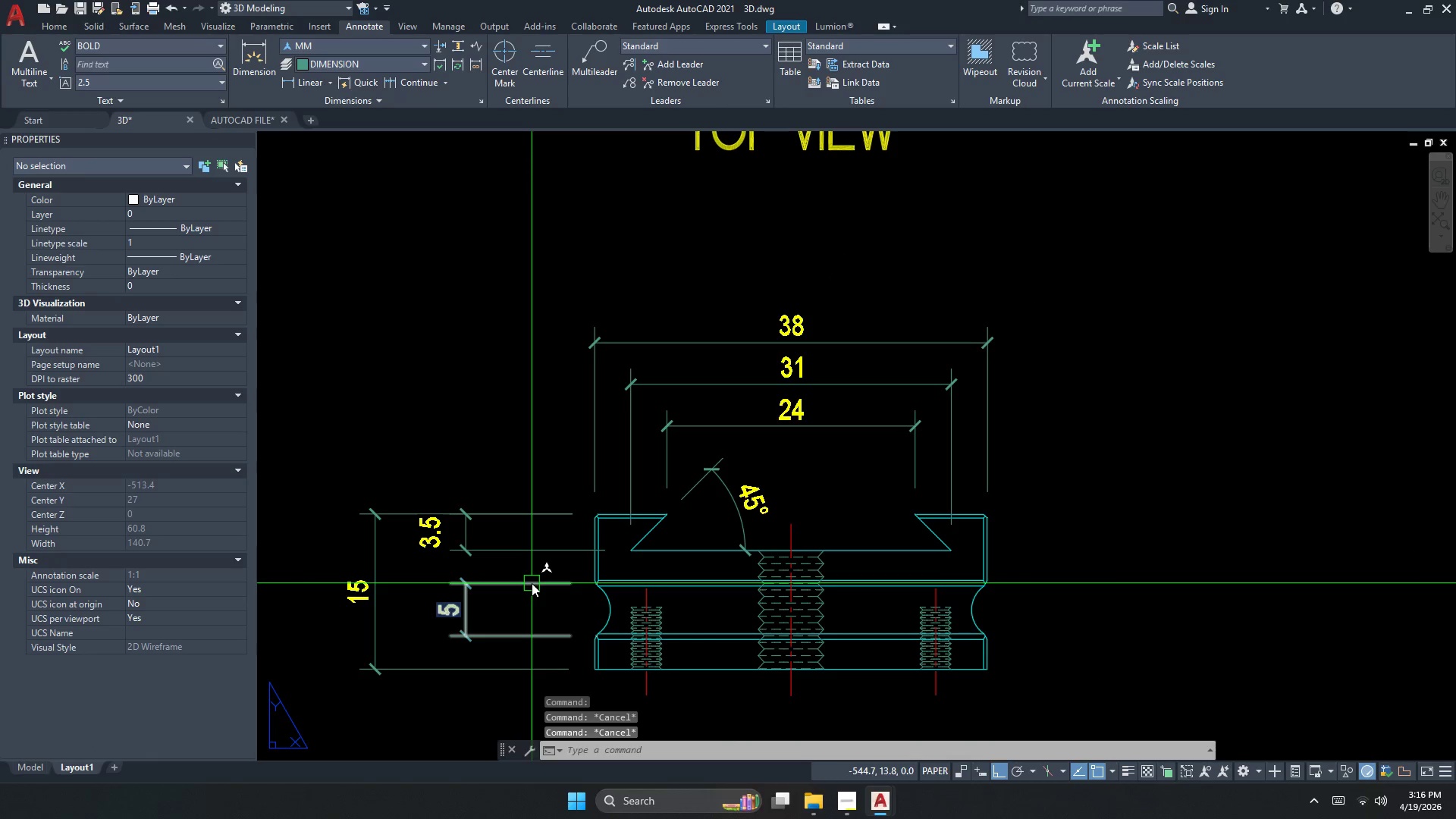 
key(Escape)
 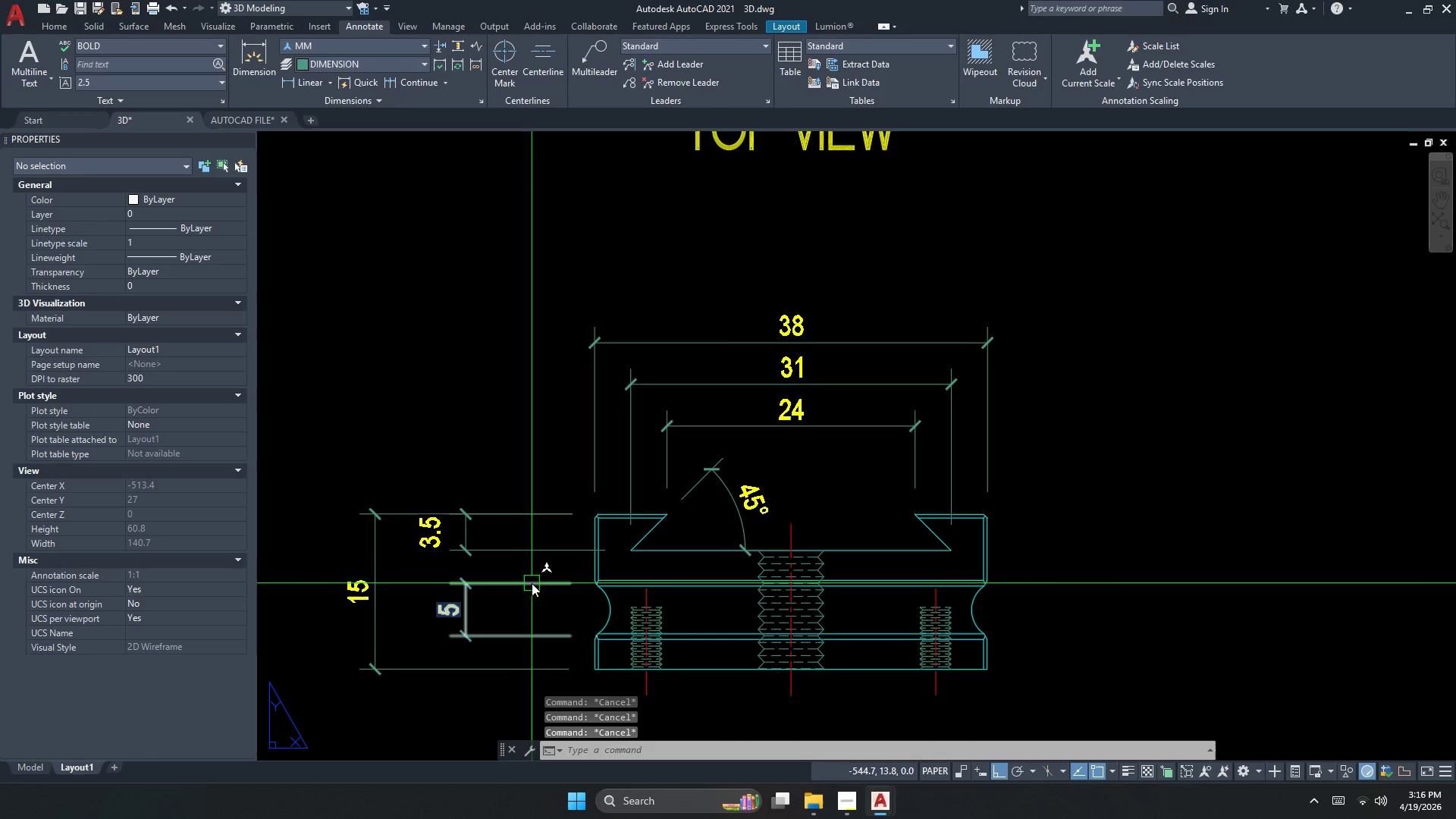 
key(Escape)
 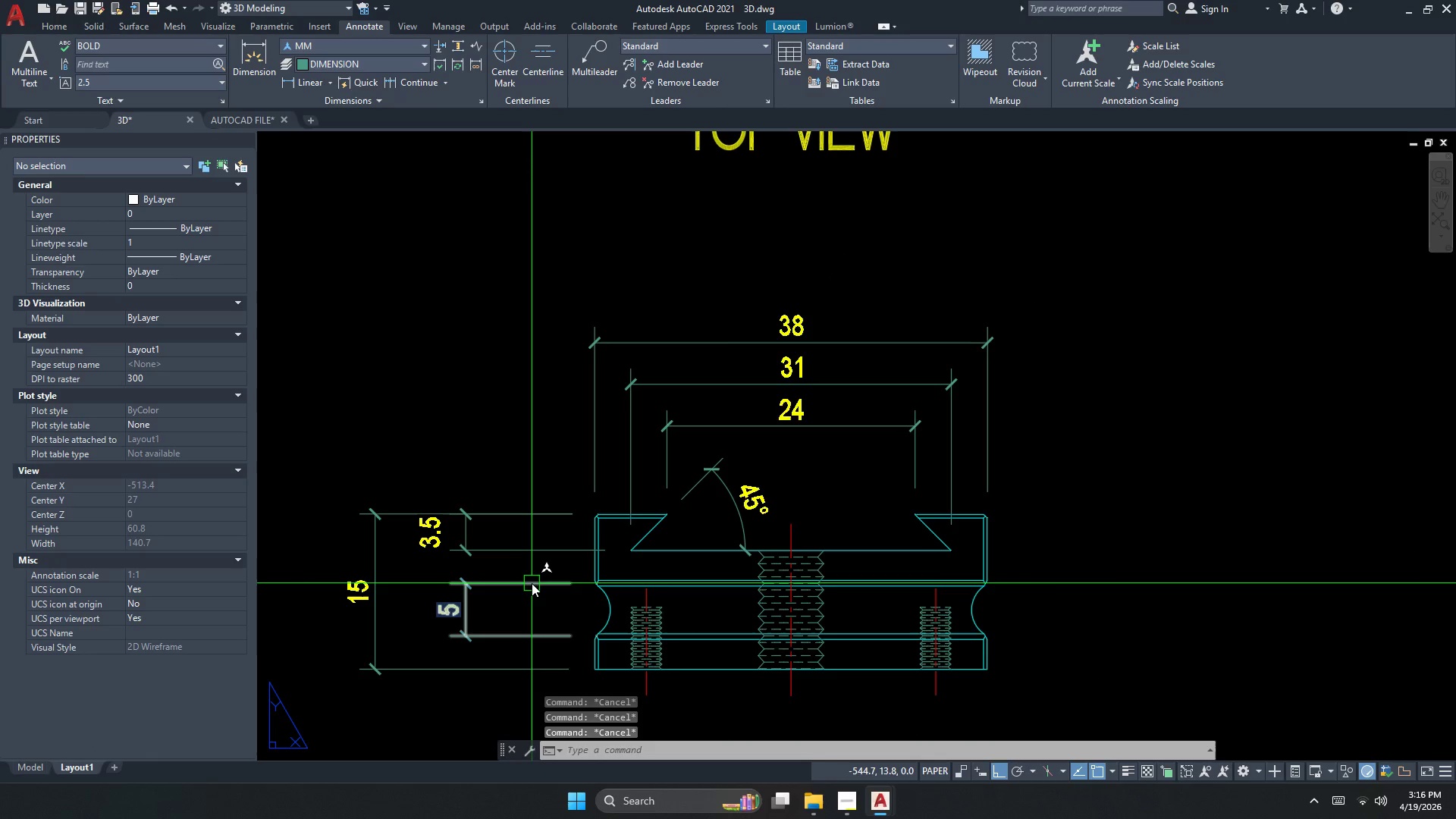 
key(Escape)
 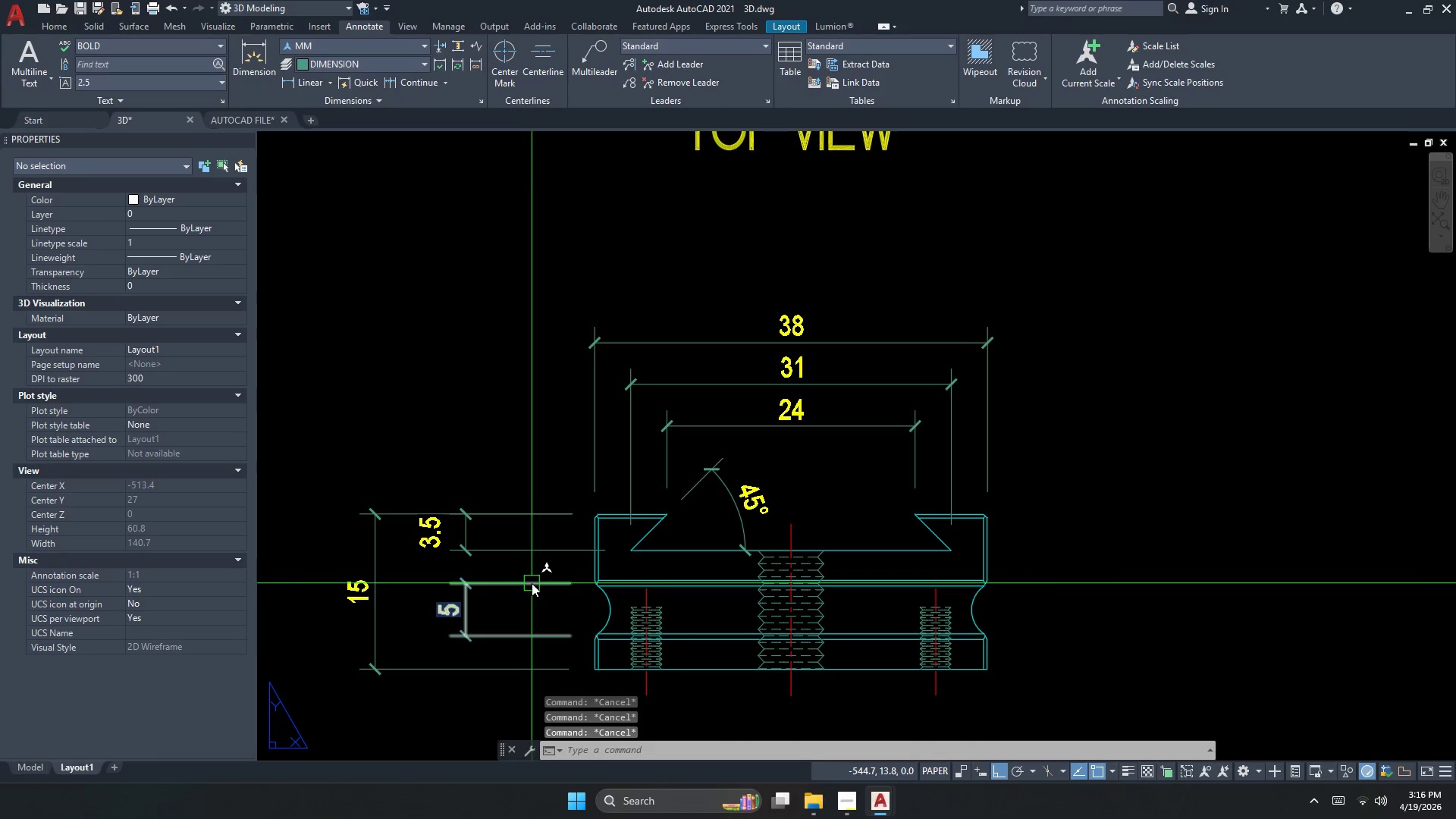 
key(Escape)
 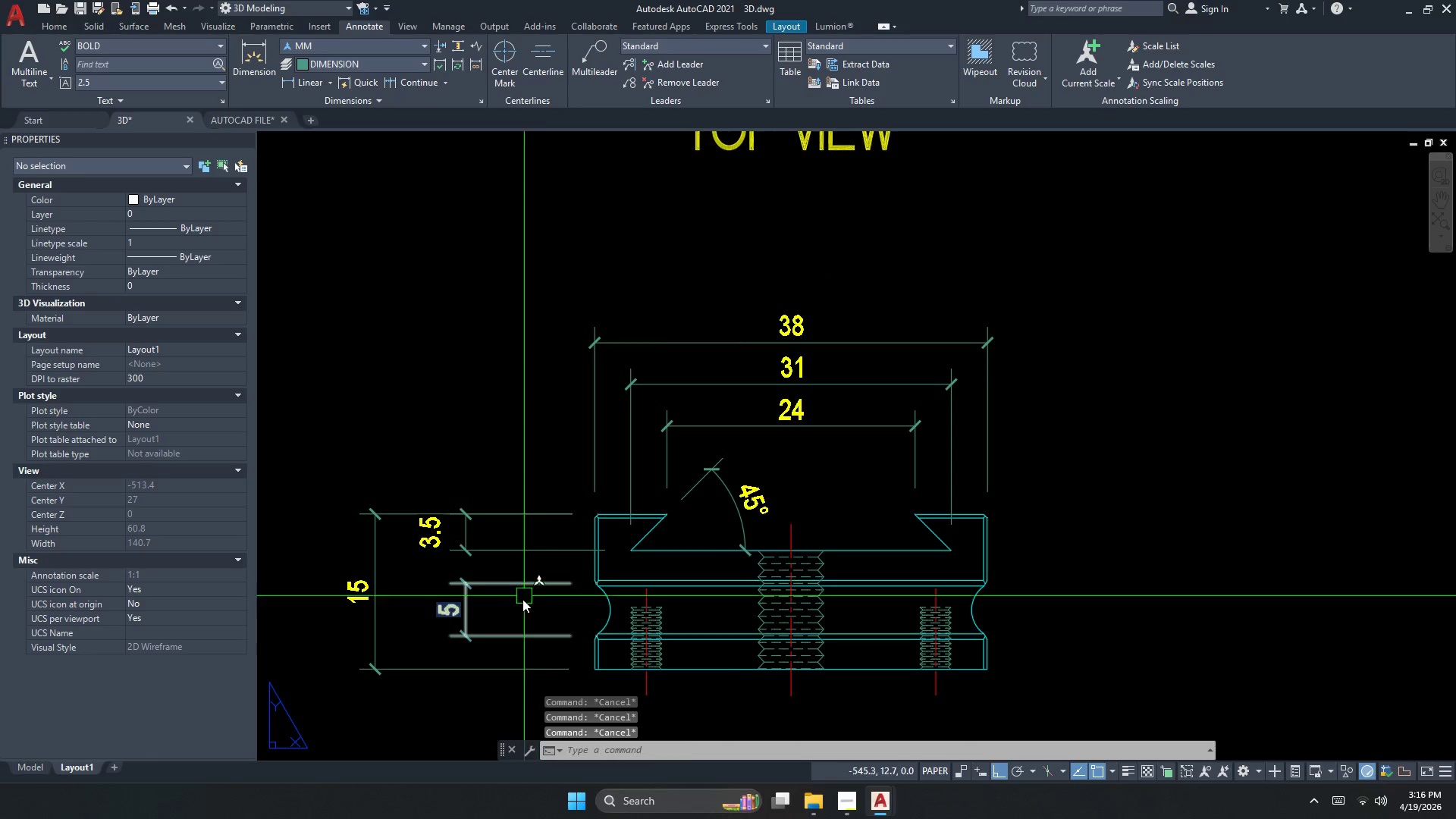 
scroll: coordinate [532, 584], scroll_direction: none, amount: 0.0
 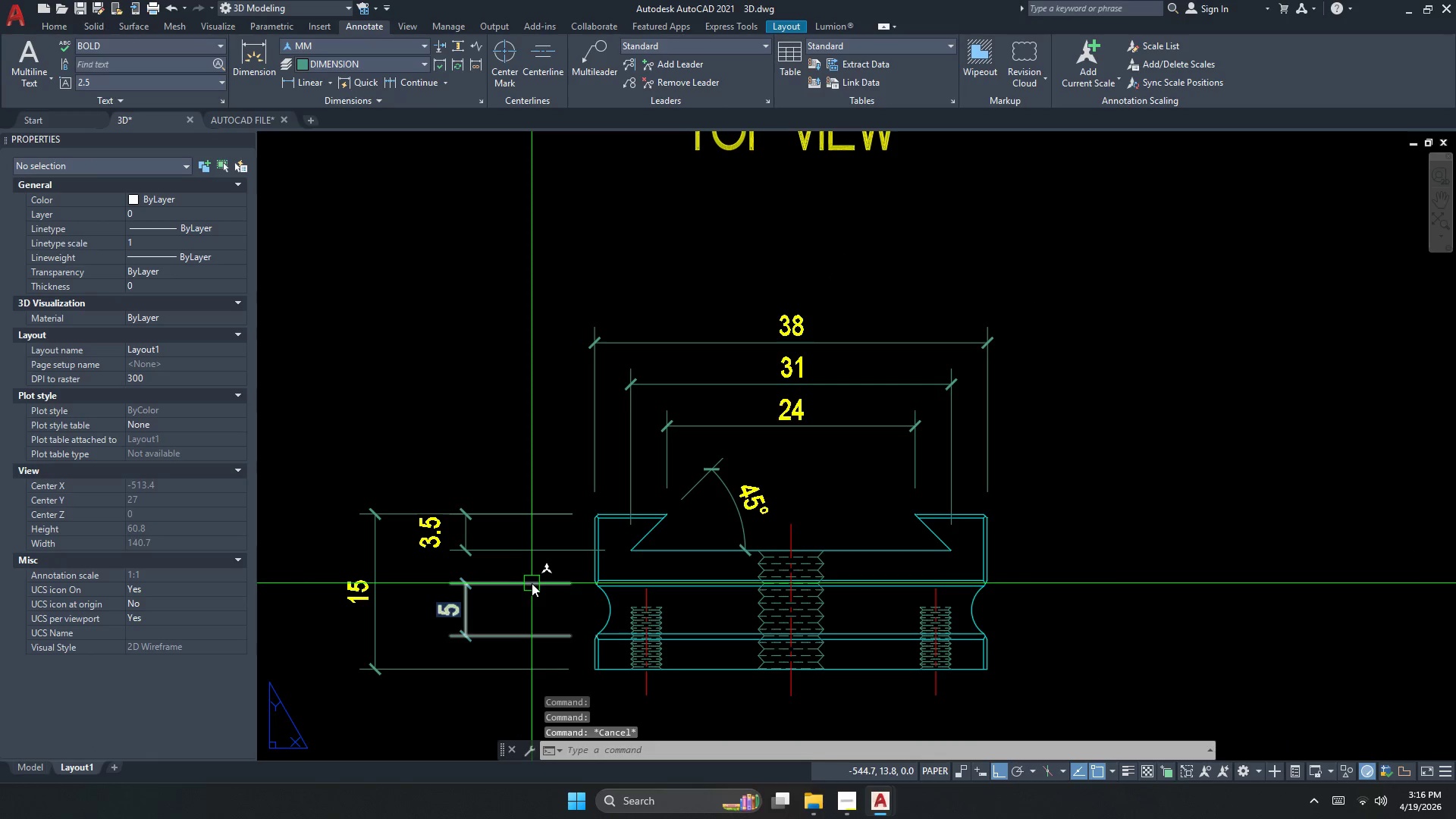 
scroll: coordinate [516, 612], scroll_direction: down, amount: 1.0
 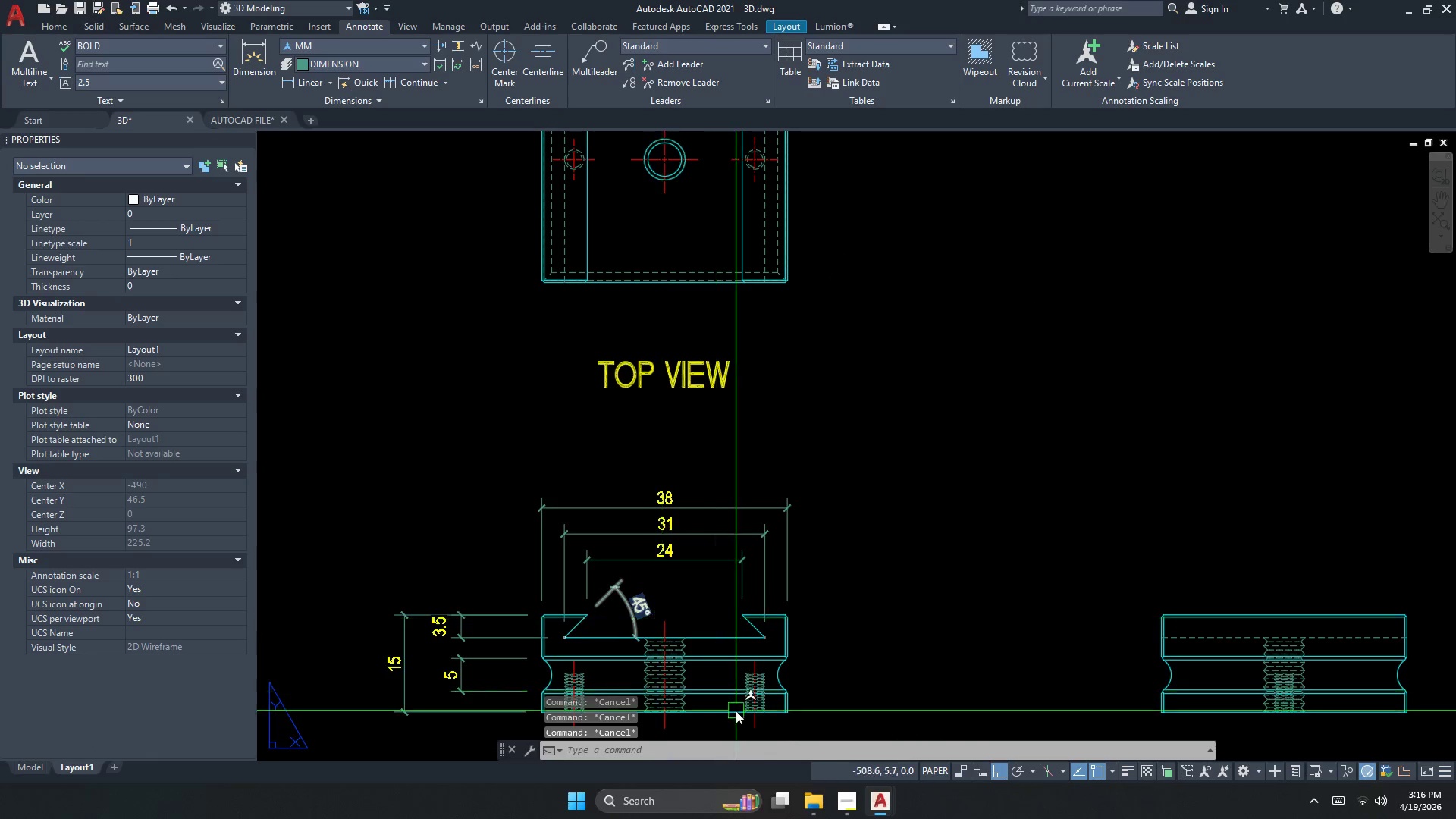 
key(Escape)
 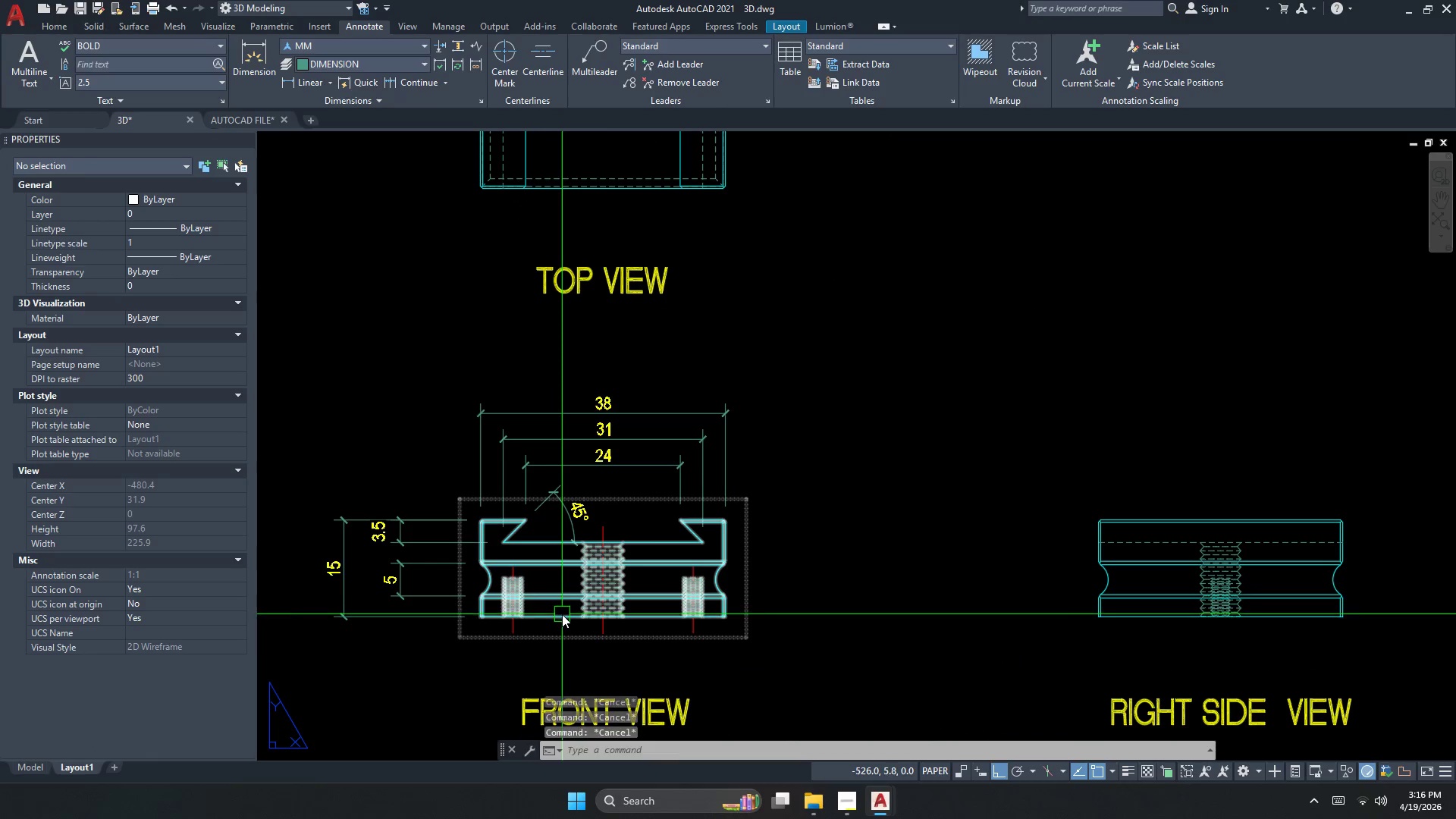 
scroll: coordinate [612, 587], scroll_direction: down, amount: 2.0
 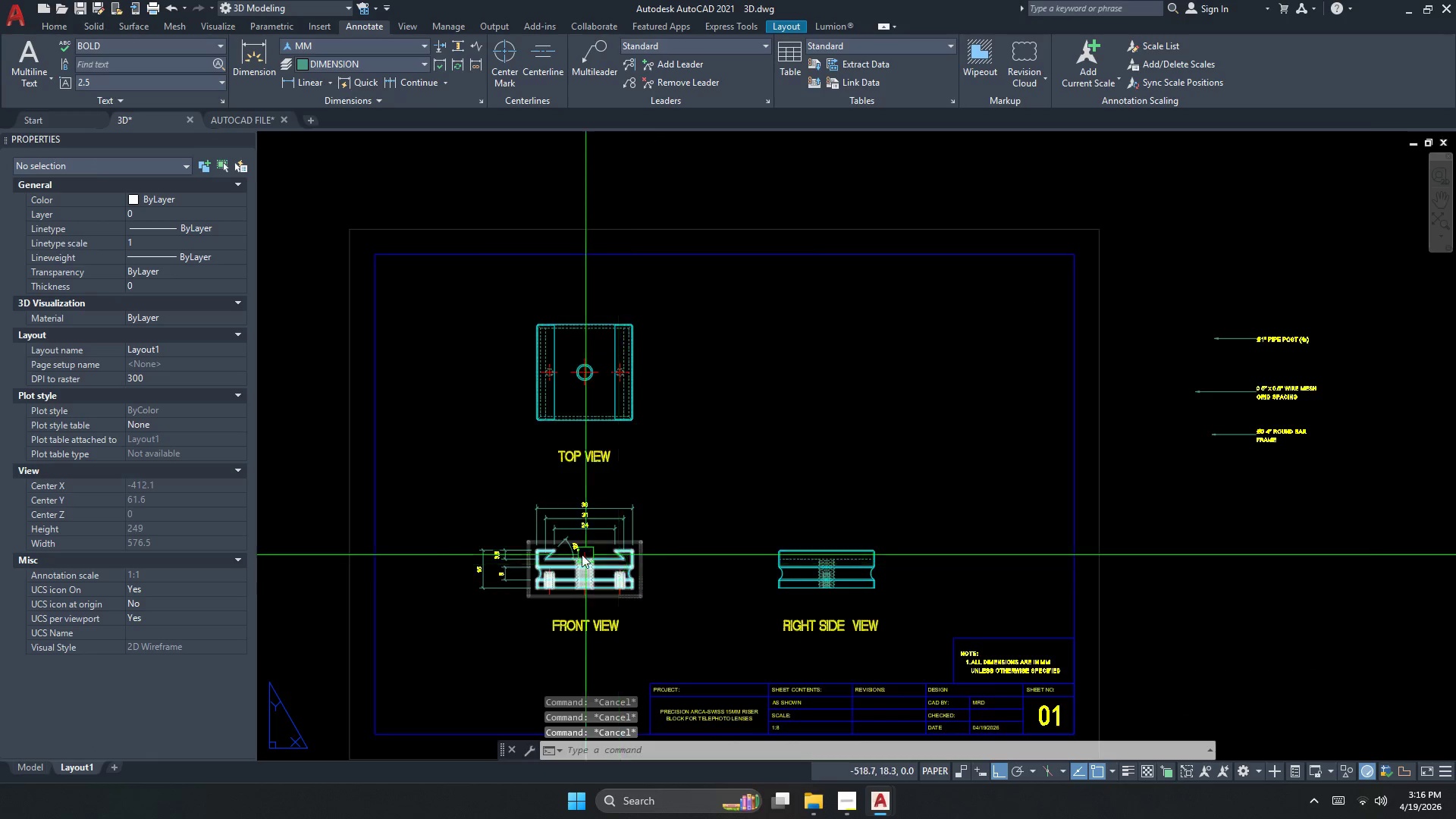 
key(Escape)
type(DL)
 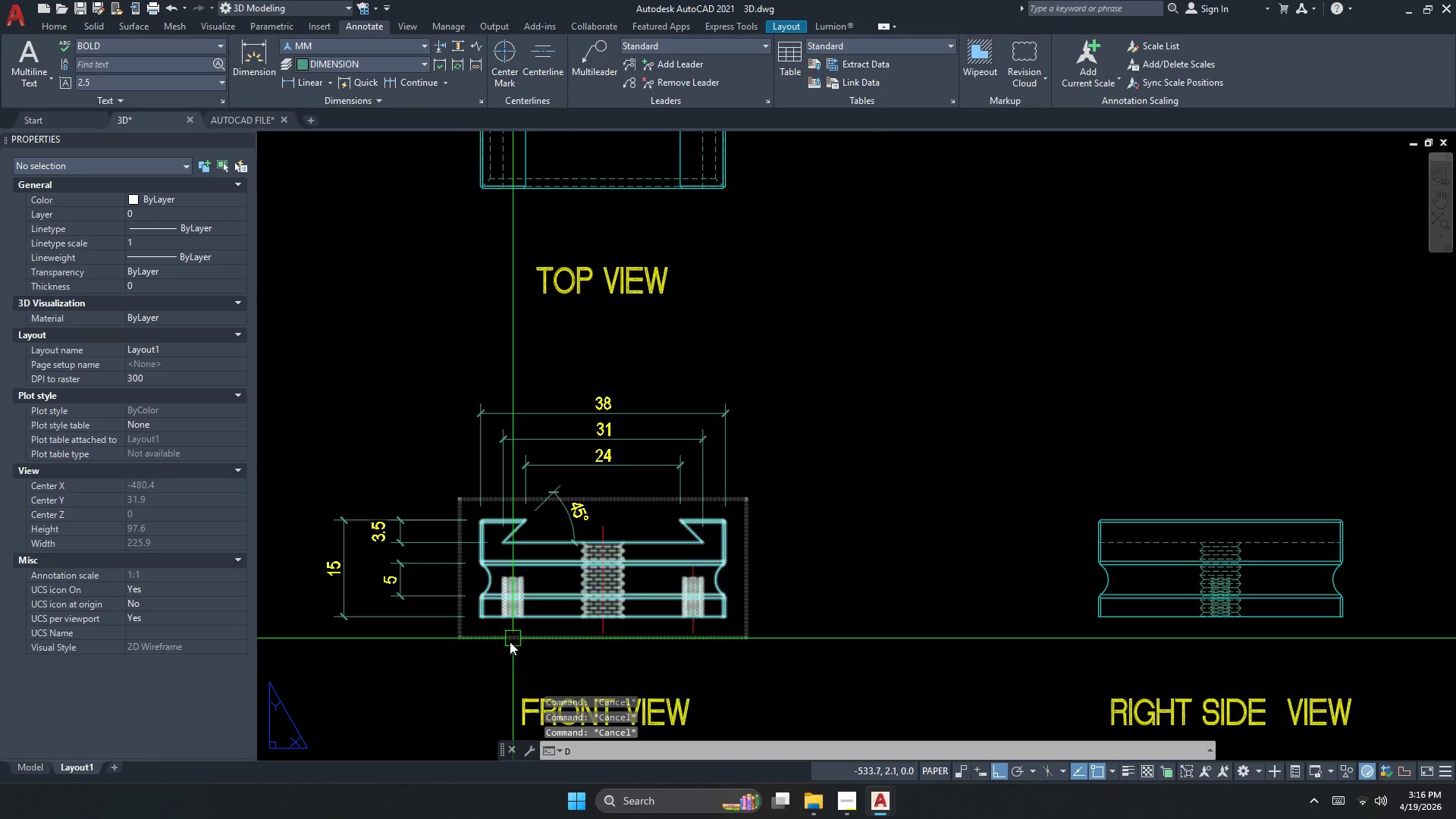 
scroll: coordinate [576, 553], scroll_direction: up, amount: 1.0
 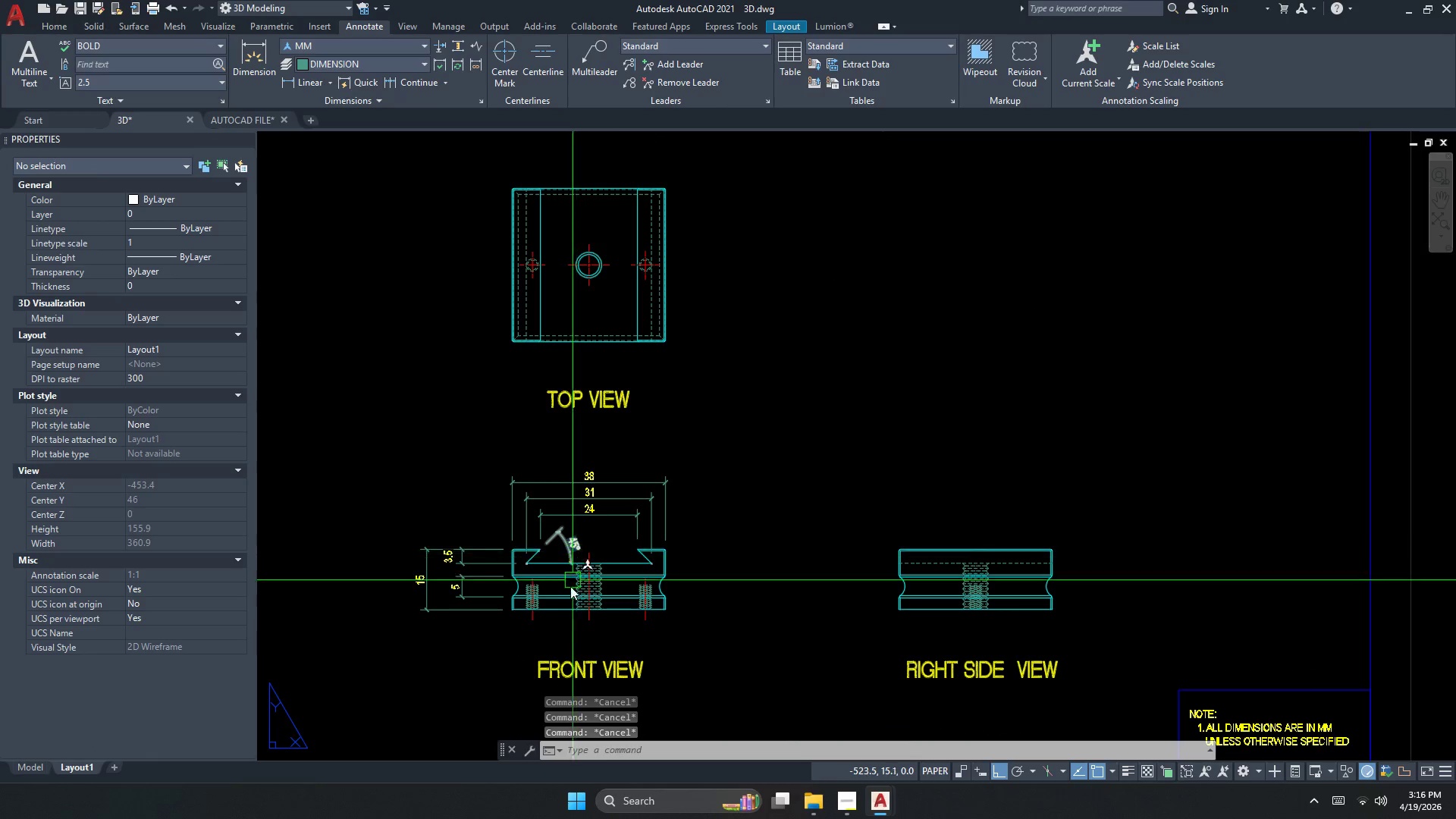 
key(I)
 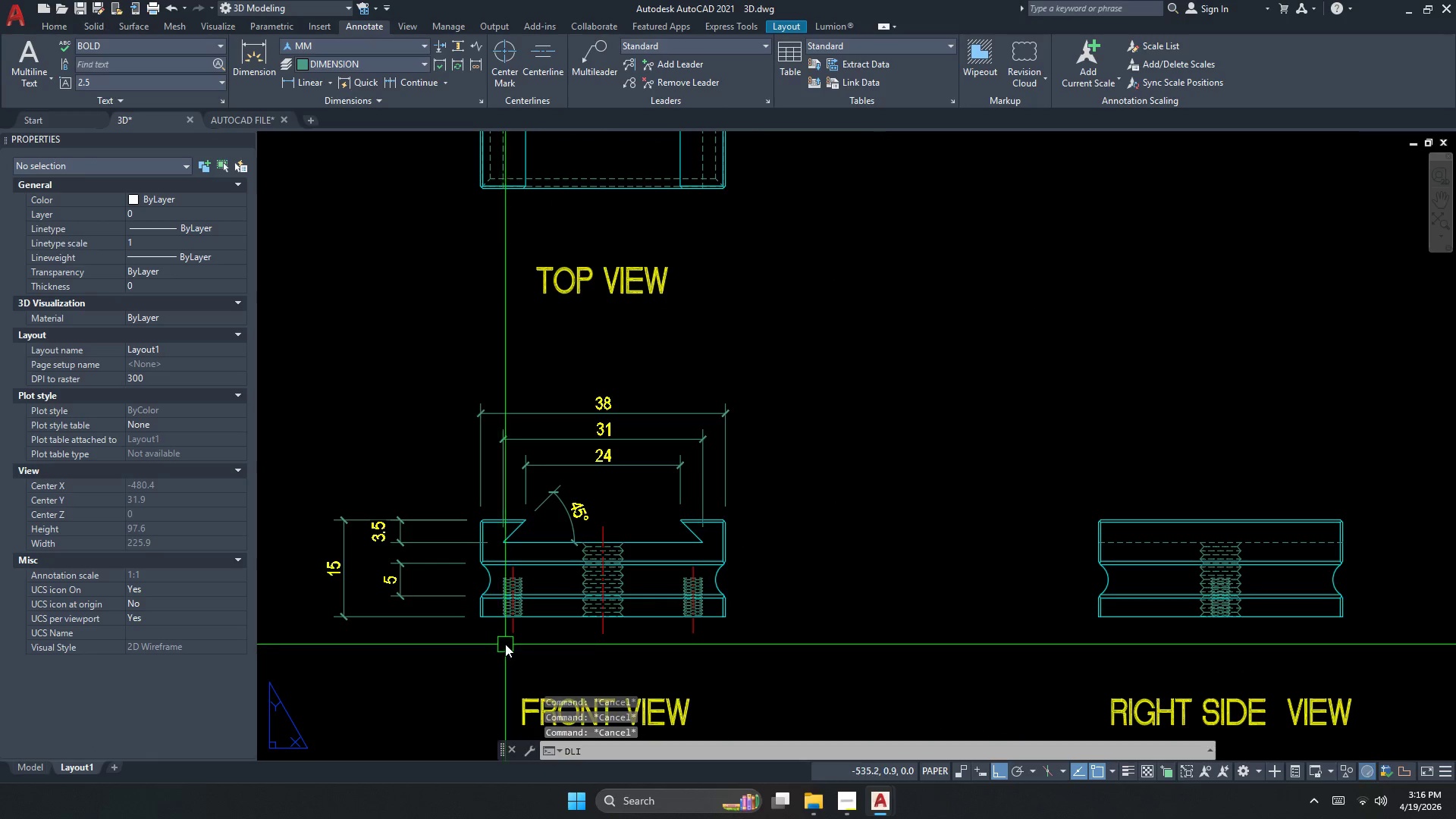 
key(Space)
 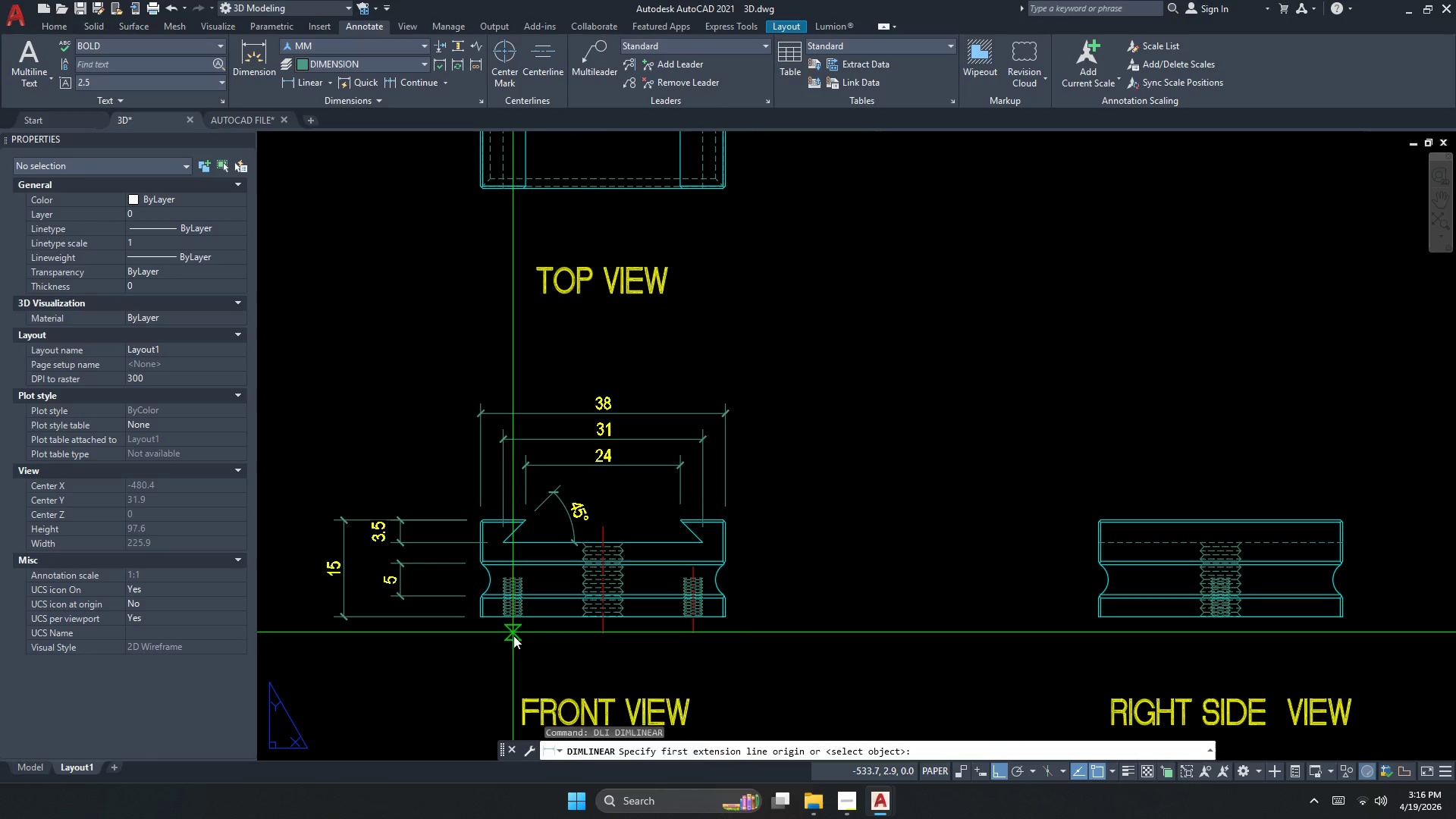 
left_click([514, 633])
 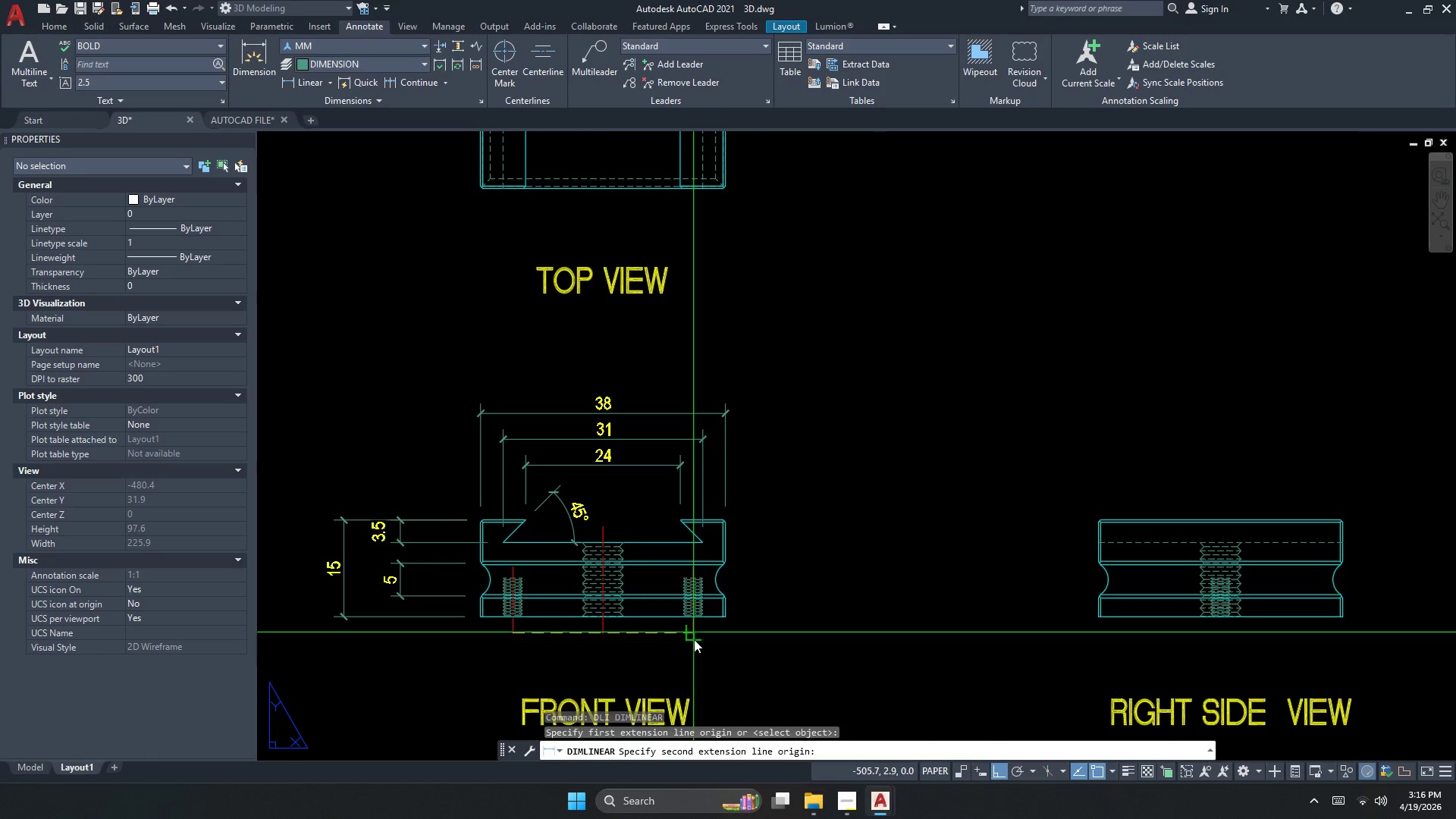 
scroll: coordinate [564, 600], scroll_direction: up, amount: 1.0
 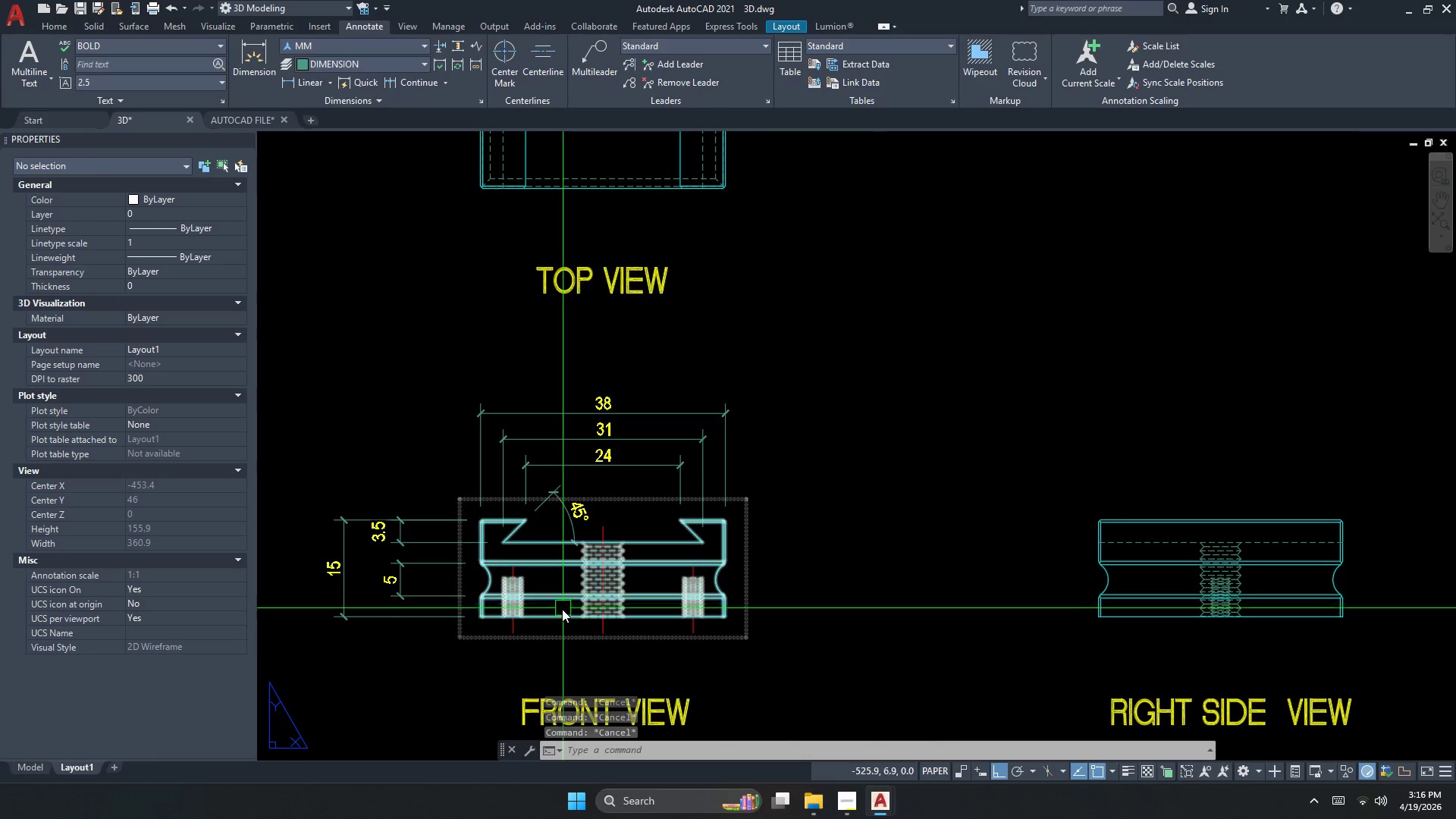 
left_click([695, 637])
 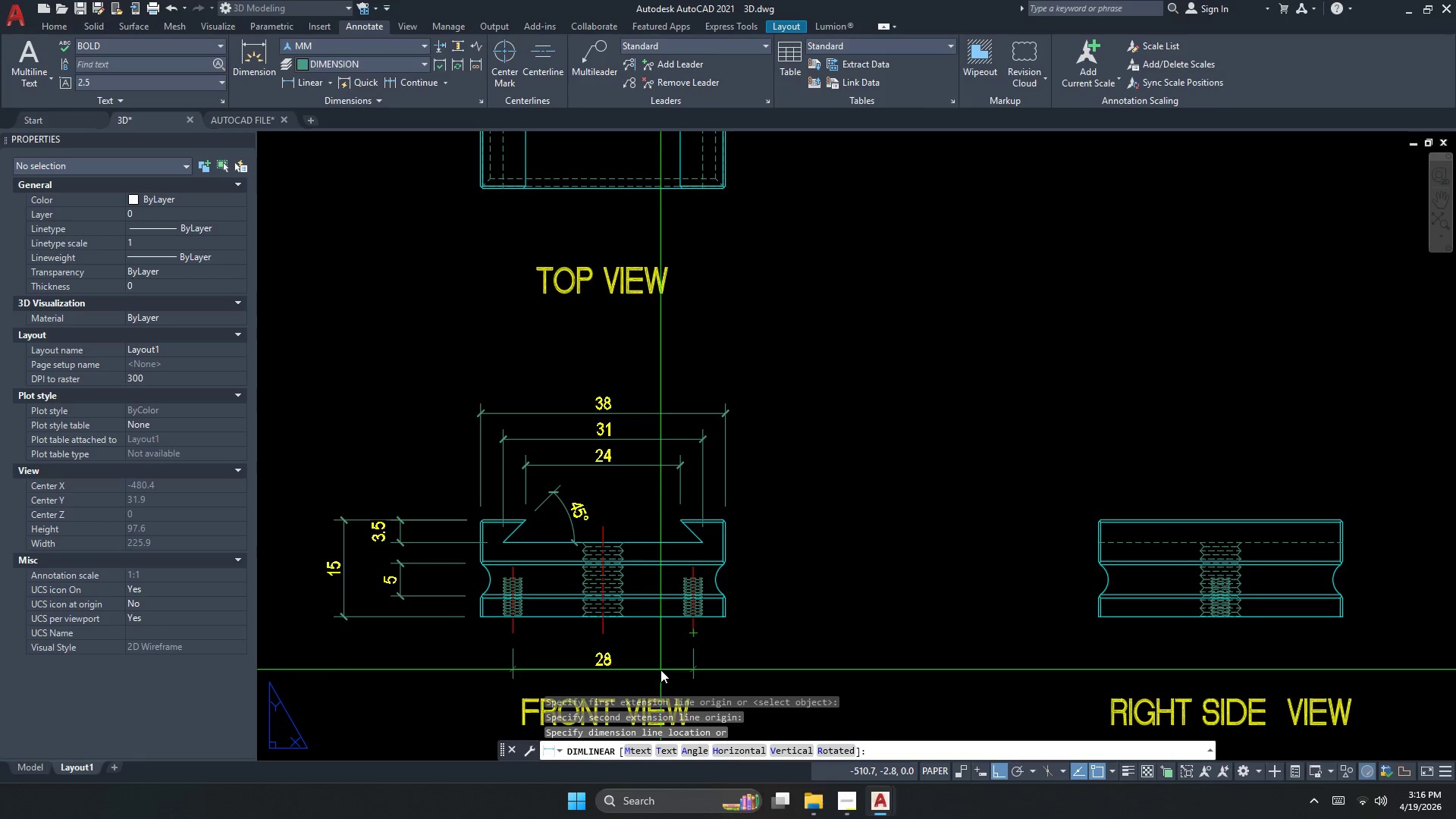 
left_click([661, 670])
 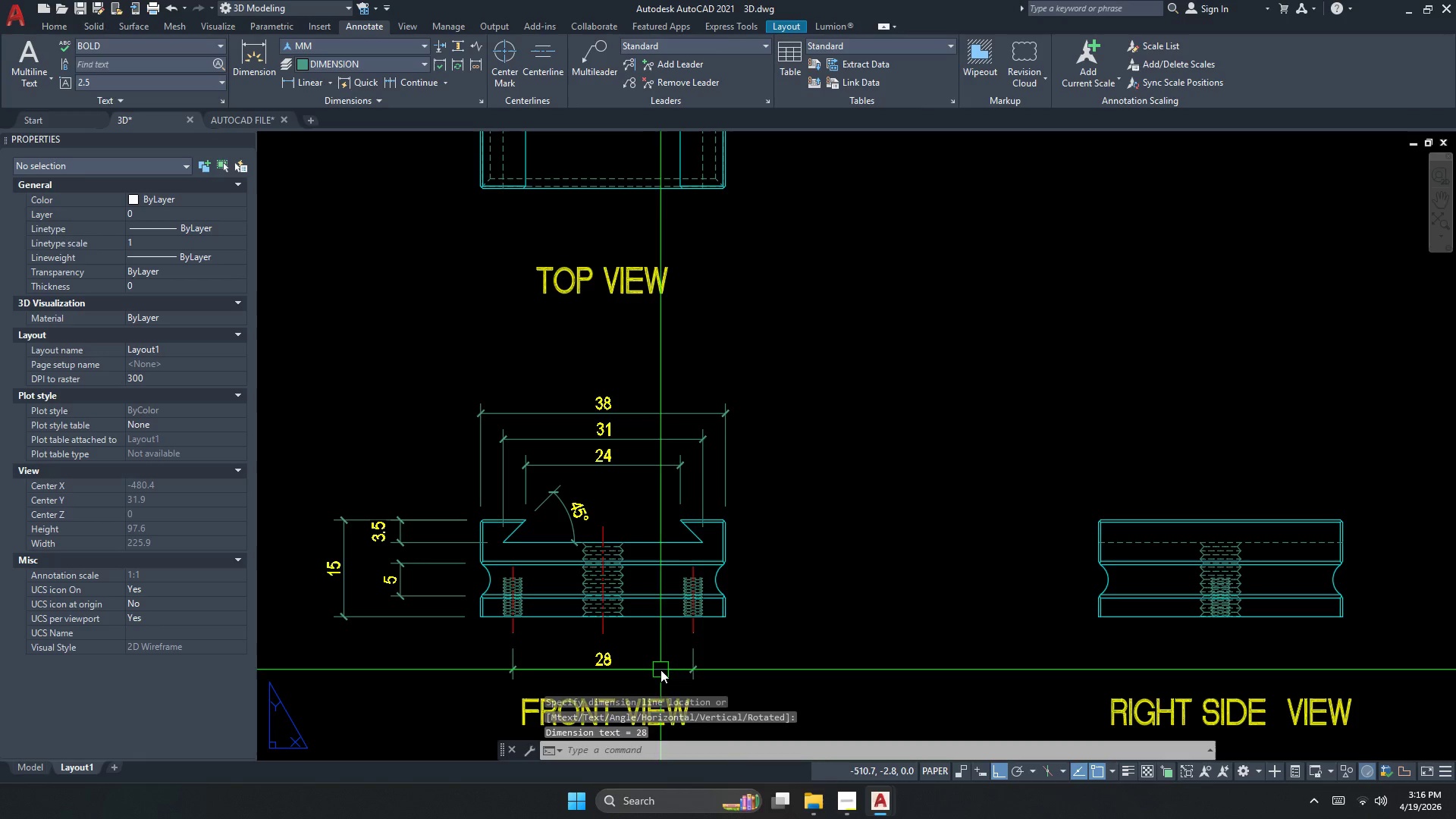 
key(Escape)
 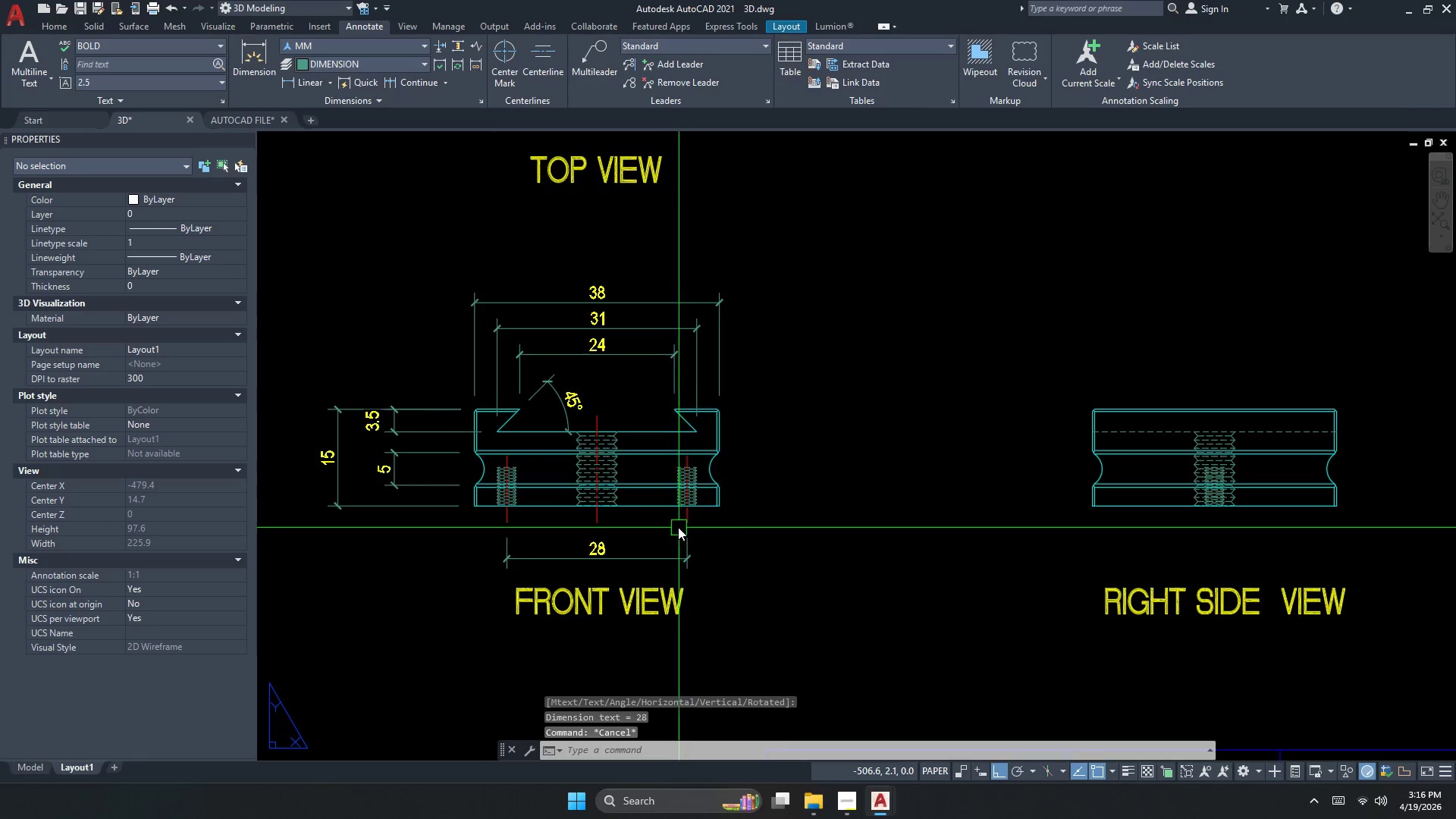 
hold_key(key=Escape, duration=0.33)
 